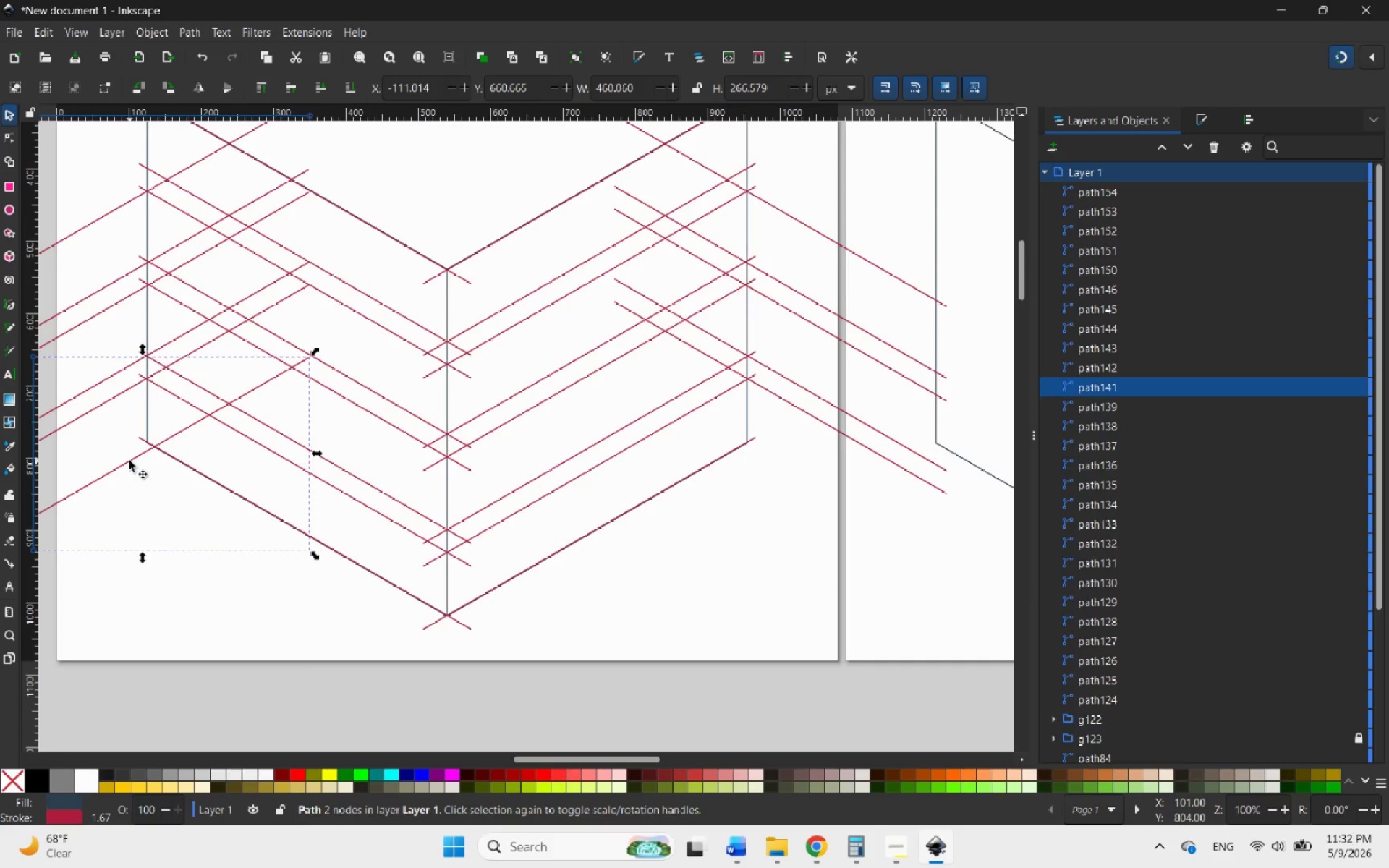 
key(Delete)
 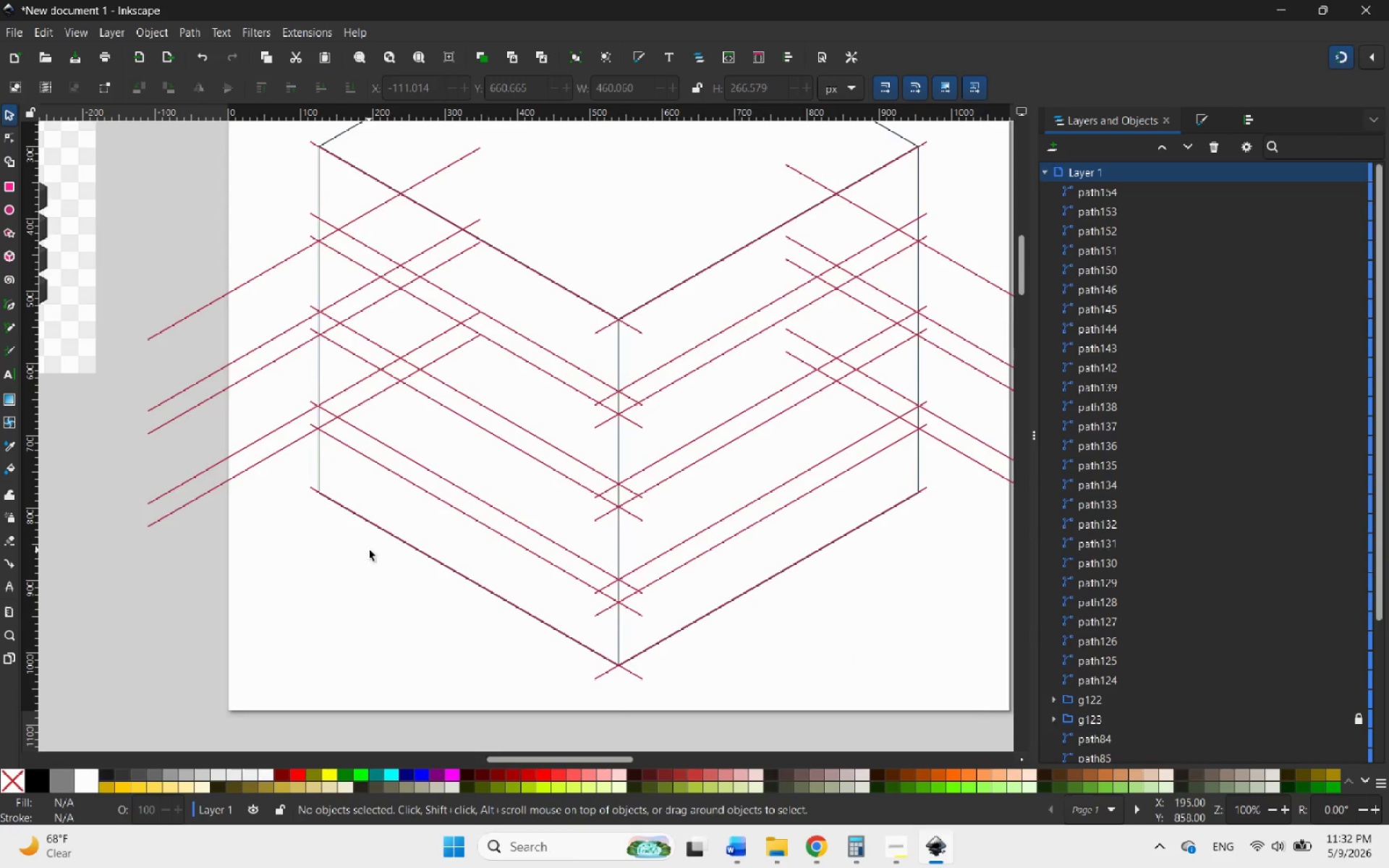 
hold_key(key=ControlLeft, duration=0.66)
scroll: coordinate [563, 396], scroll_direction: down, amount: 1.0
 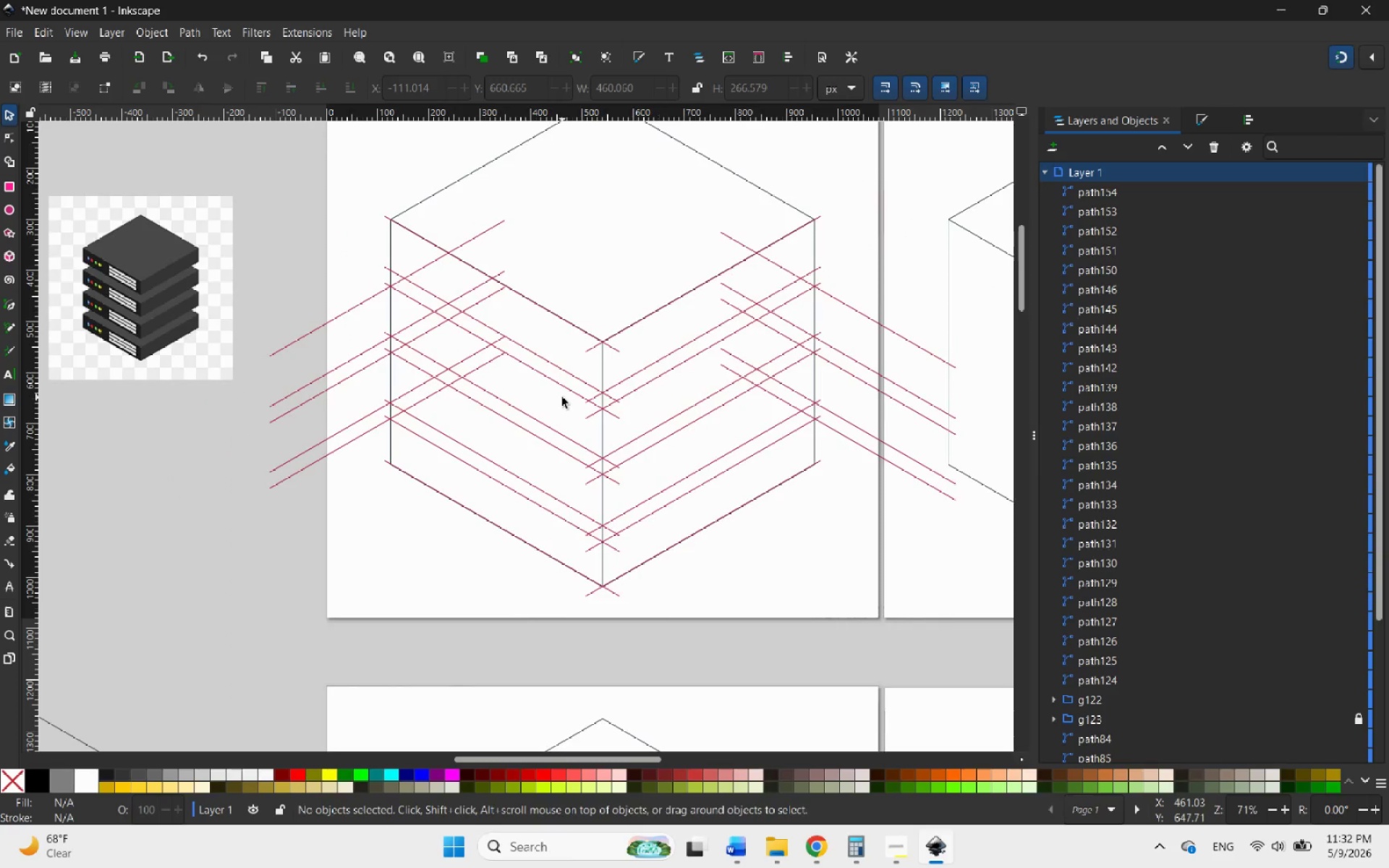 
hold_key(key=ControlLeft, duration=0.59)
scroll: coordinate [501, 386], scroll_direction: down, amount: 3.0
 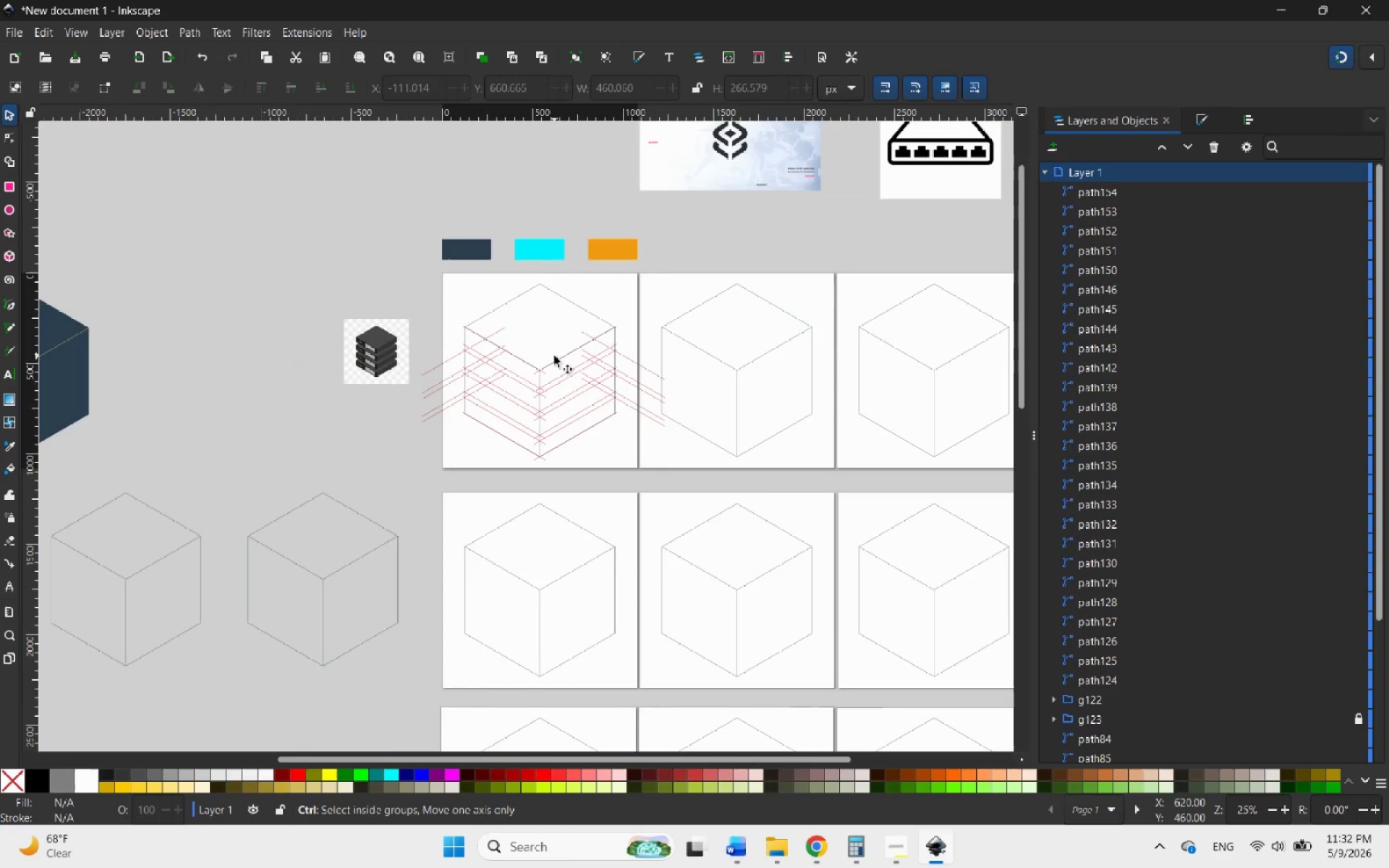 
hold_key(key=ControlLeft, duration=1.62)
scroll: coordinate [664, 532], scroll_direction: up, amount: 7.0
 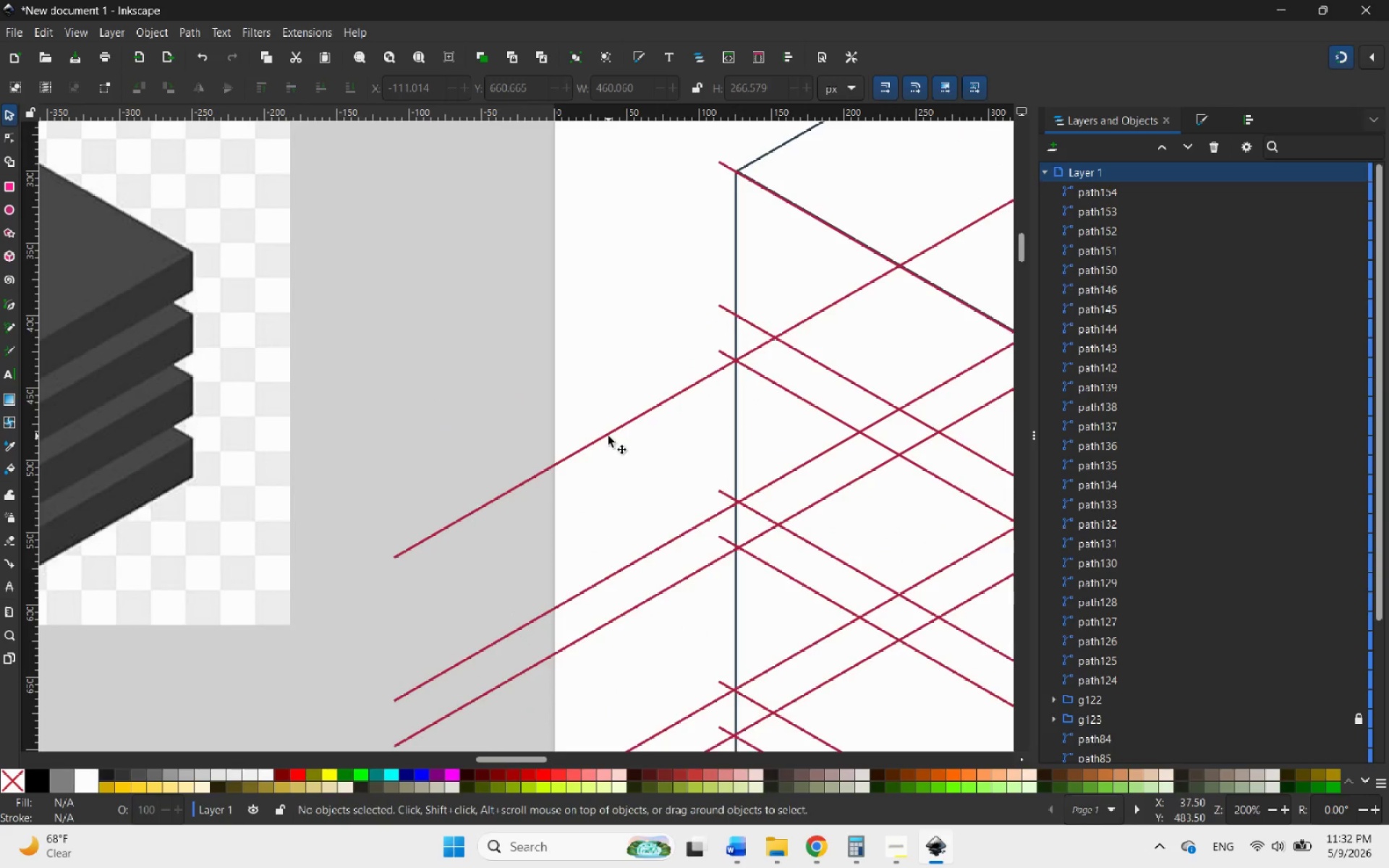 
left_click([606, 436])
 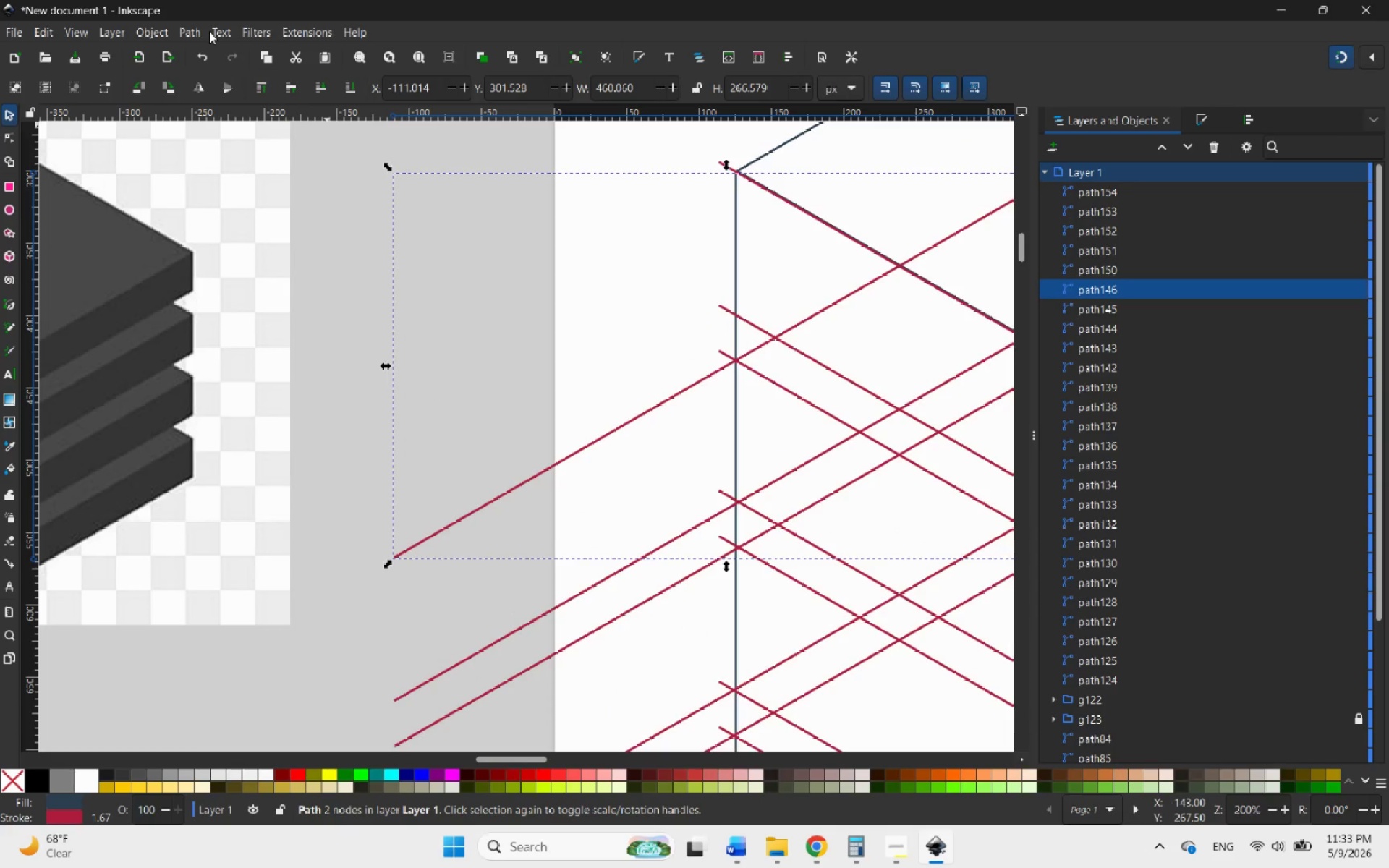 
hold_key(key=ControlLeft, duration=1.67)
scroll: coordinate [422, 162], scroll_direction: down, amount: 6.0
 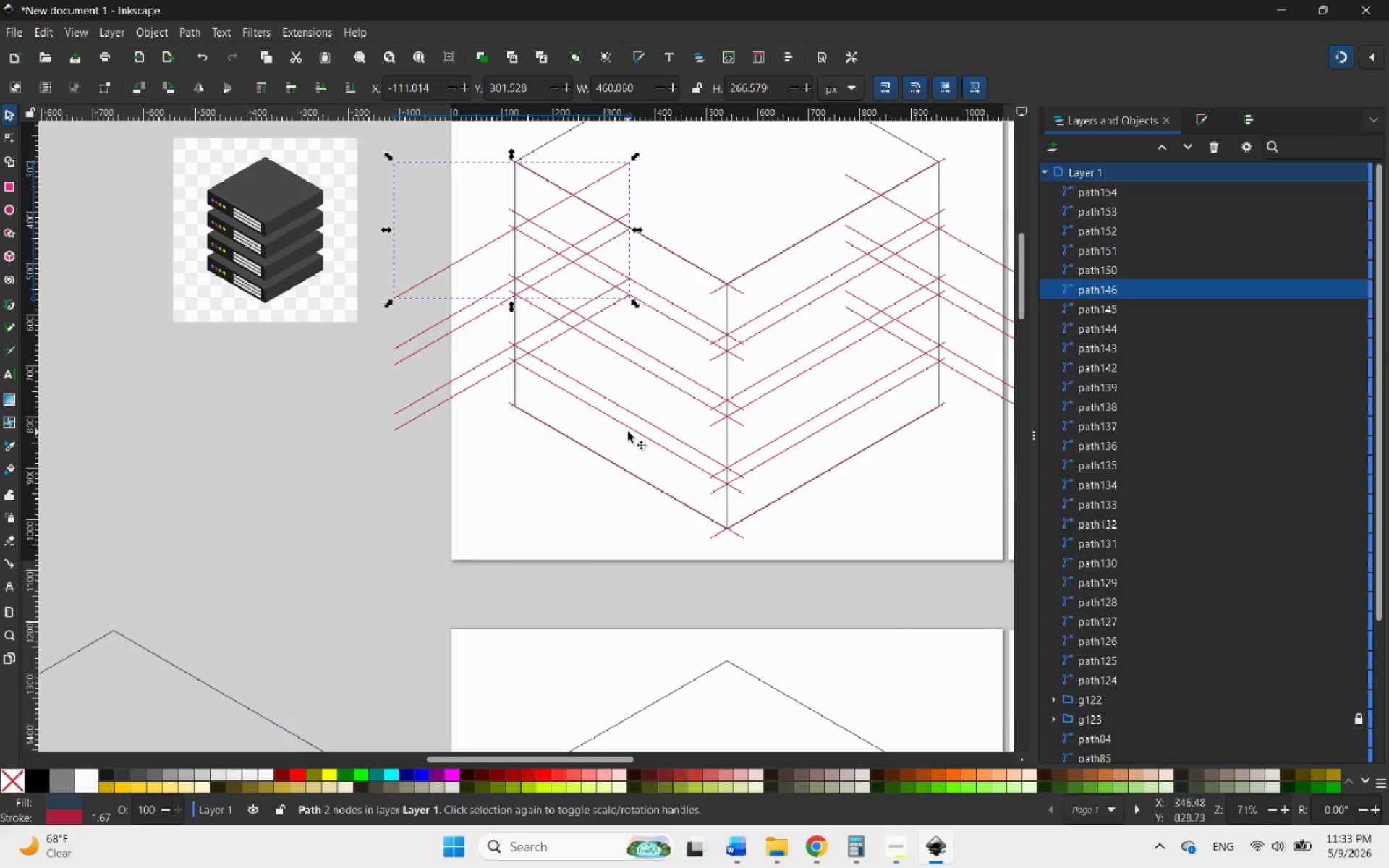 
hold_key(key=ControlLeft, duration=0.59)
scroll: coordinate [548, 496], scroll_direction: down, amount: 1.0
 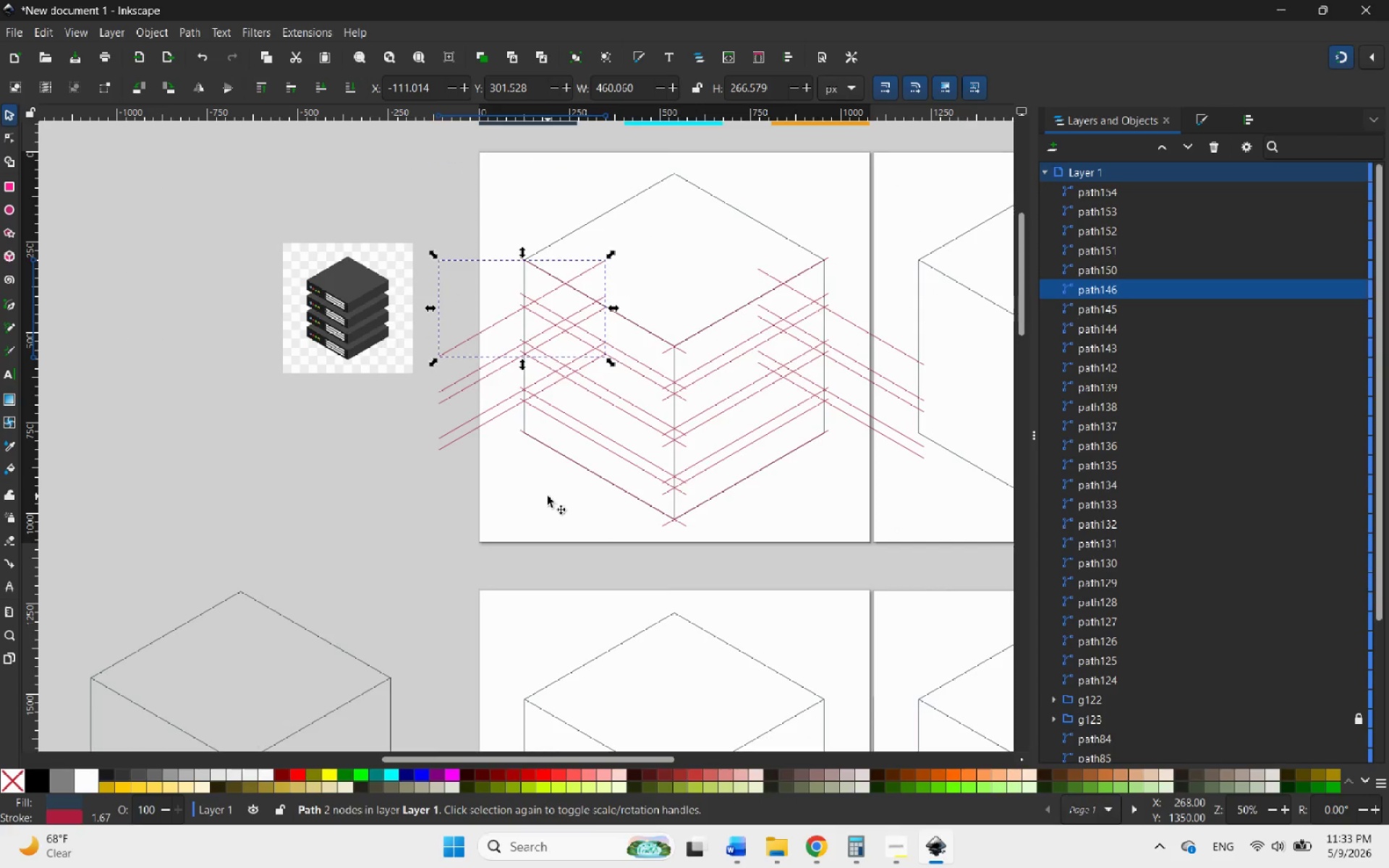 
left_click([548, 496])
 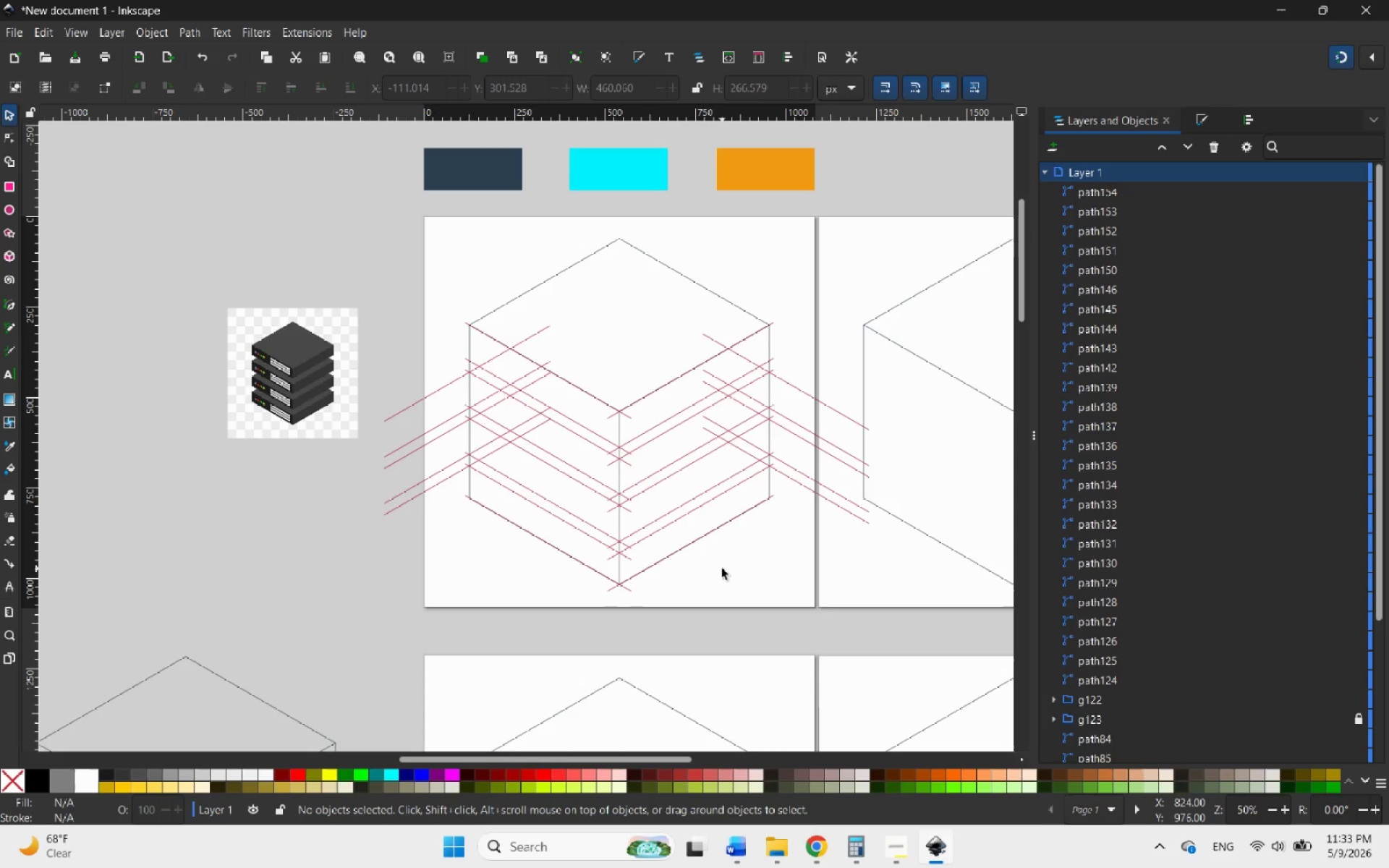 
wait(28.56)
 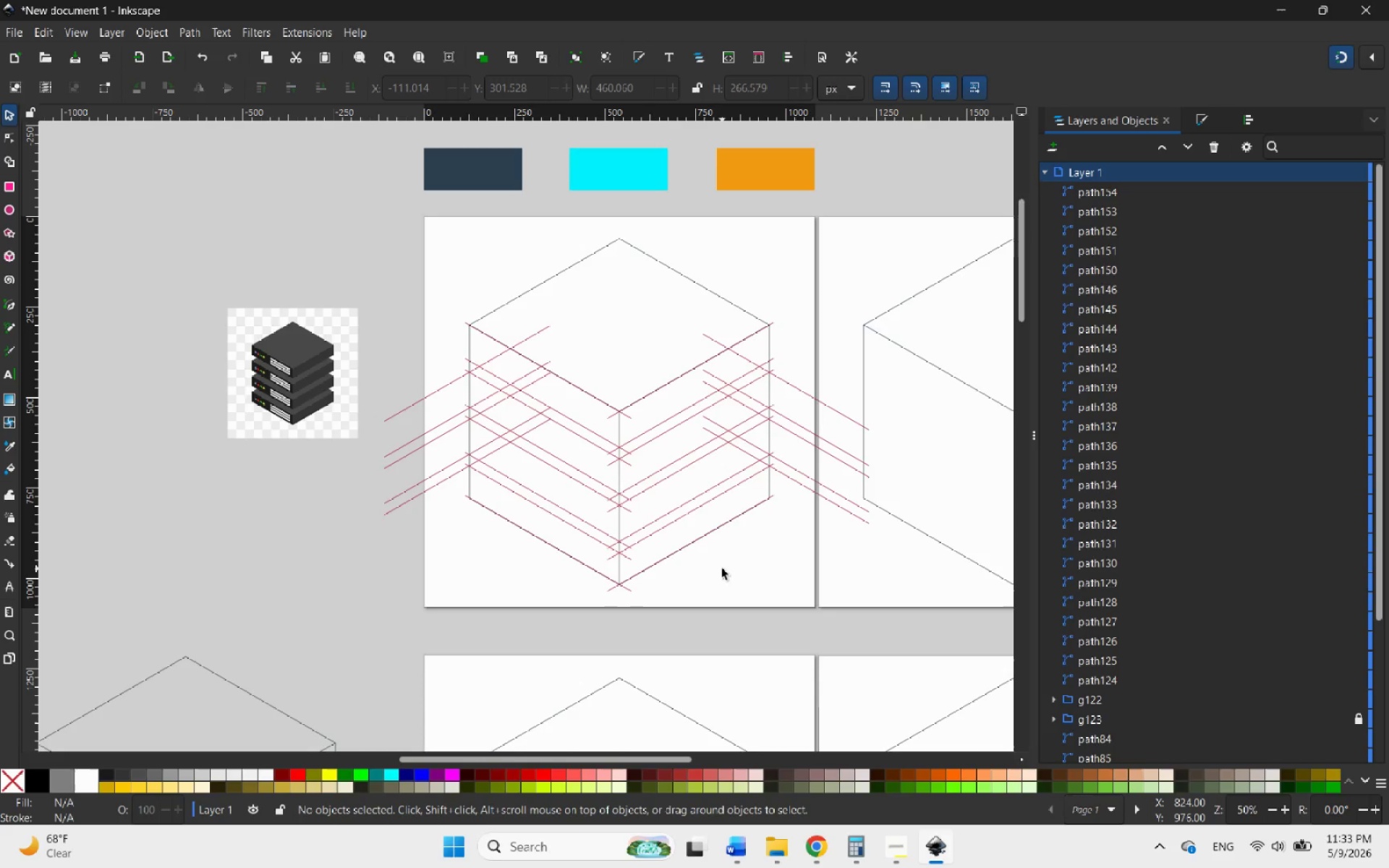 
hold_key(key=ControlLeft, duration=2.2)
scroll: coordinate [553, 484], scroll_direction: up, amount: 1.0
 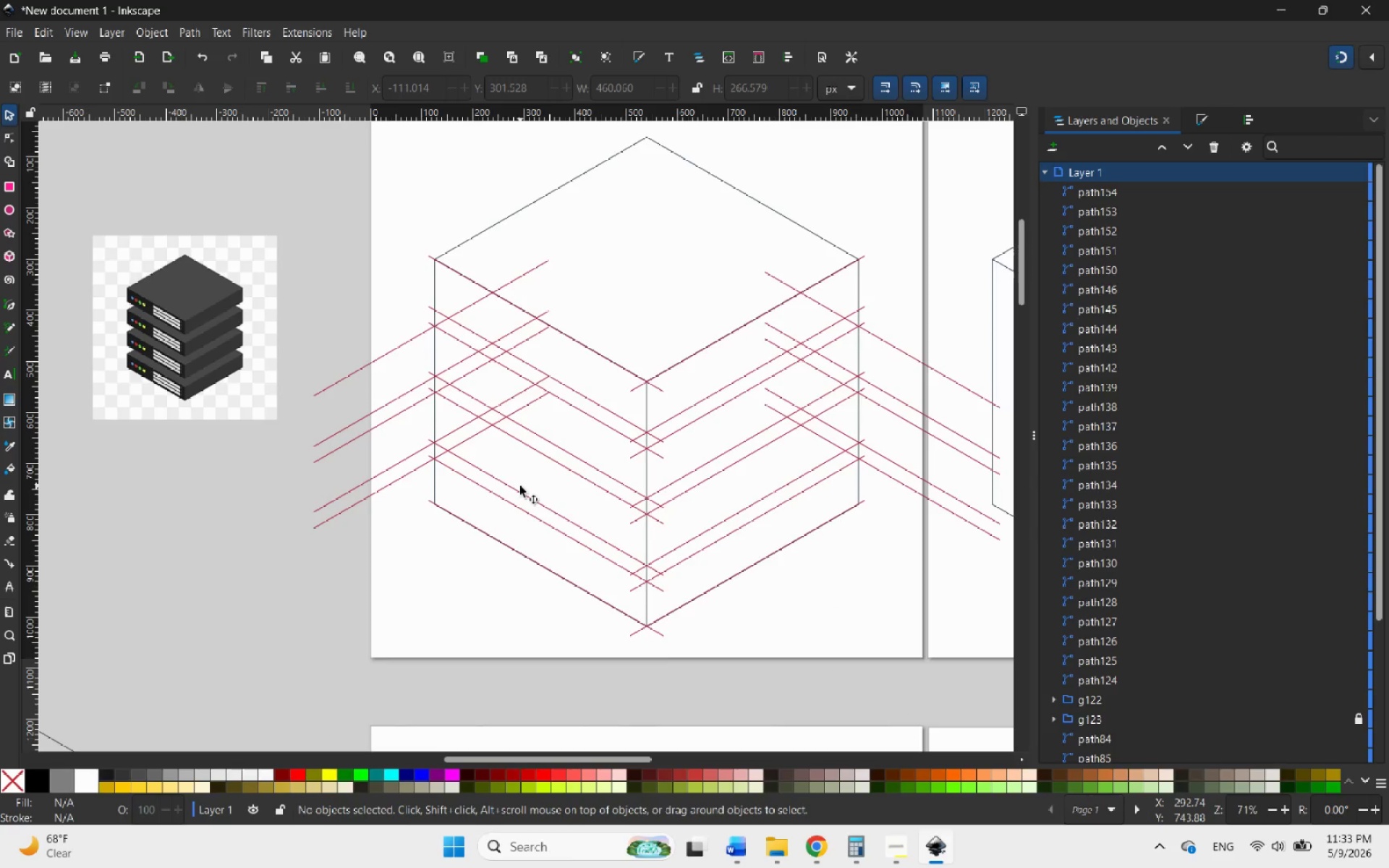 
hold_key(key=ControlLeft, duration=1.84)
 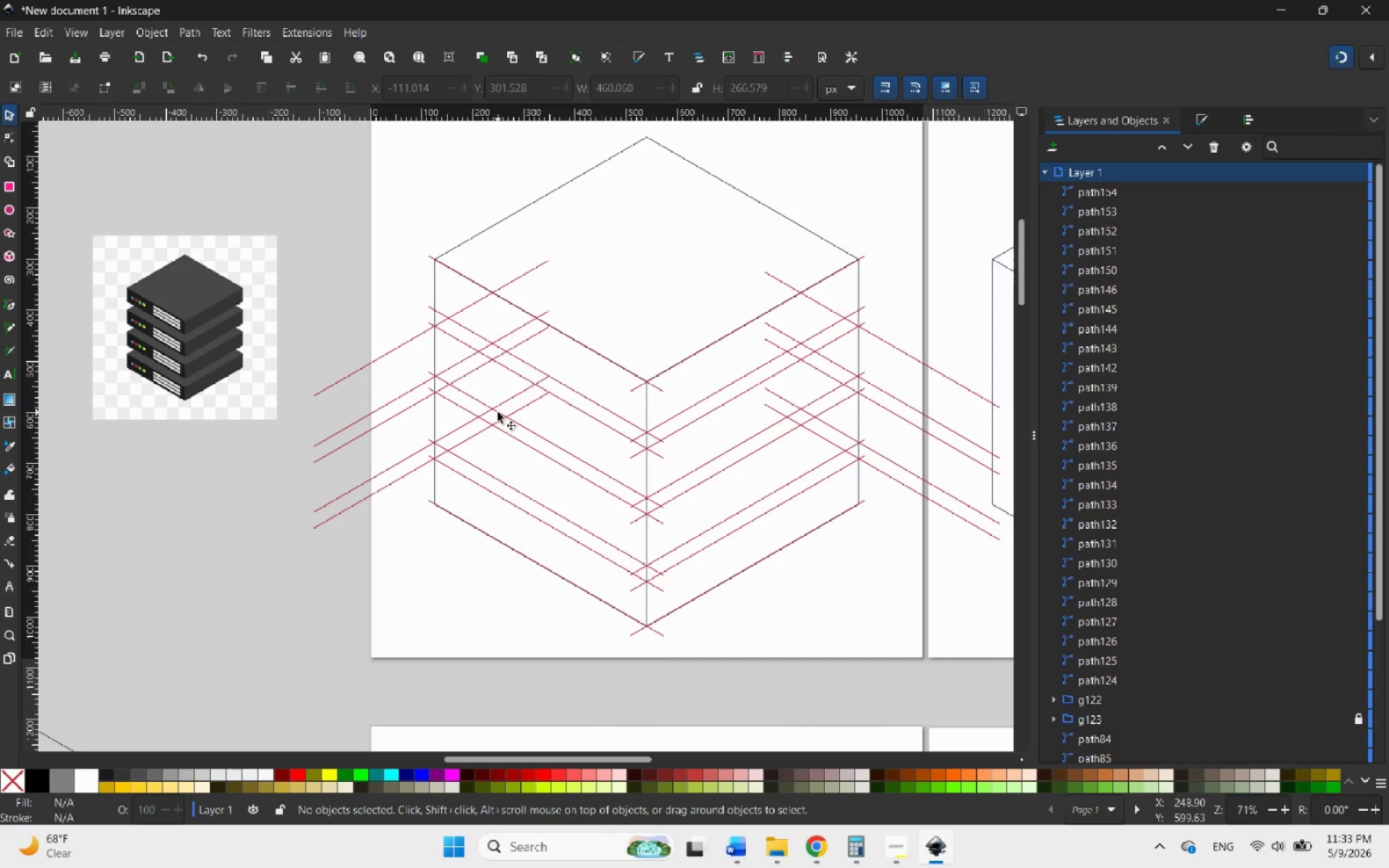 
wait(6.97)
 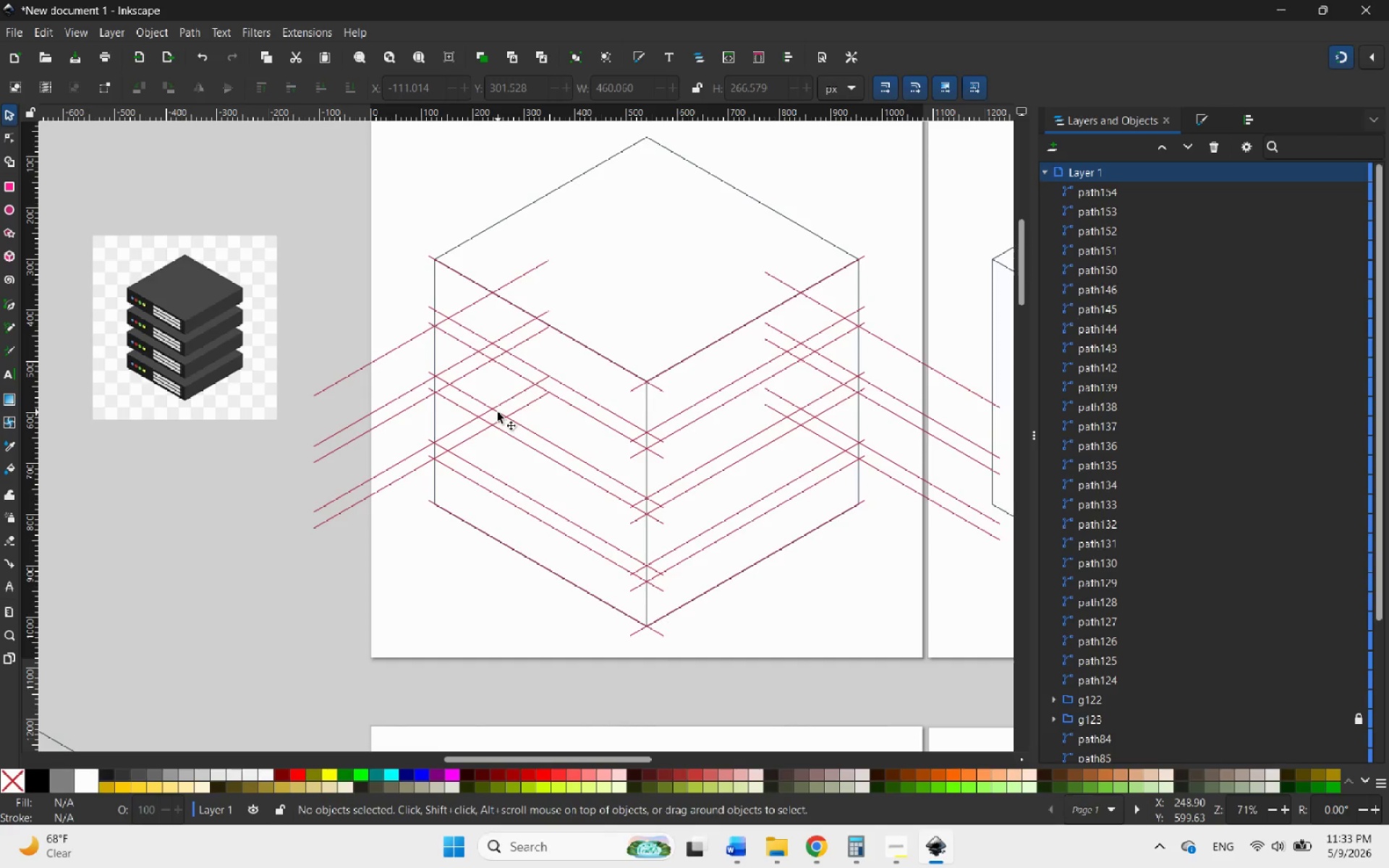 
hold_key(key=ControlLeft, duration=1.16)
scroll: coordinate [509, 428], scroll_direction: down, amount: 2.0
 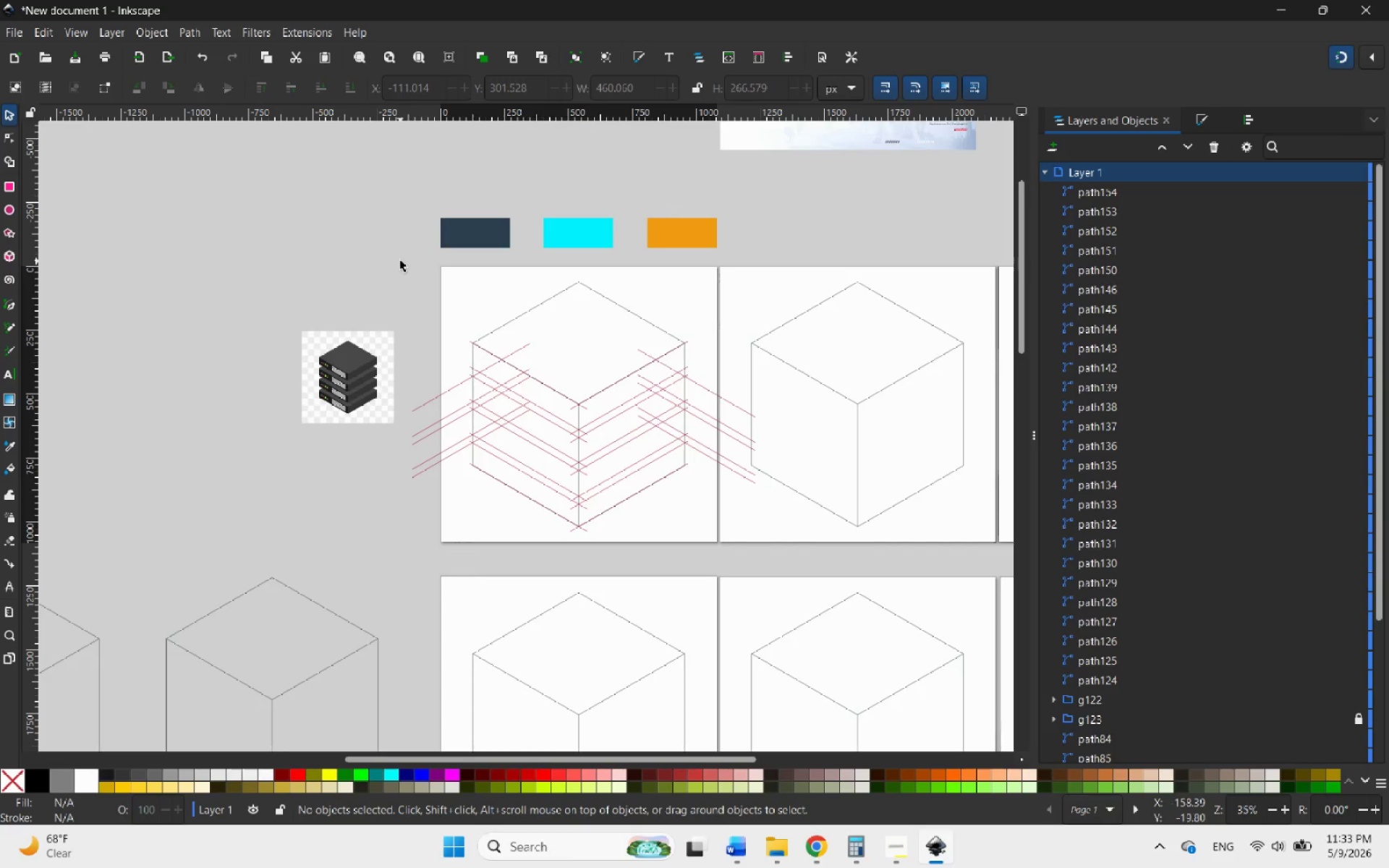 
left_click_drag(start_coordinate=[399, 256], to_coordinate=[768, 571])
 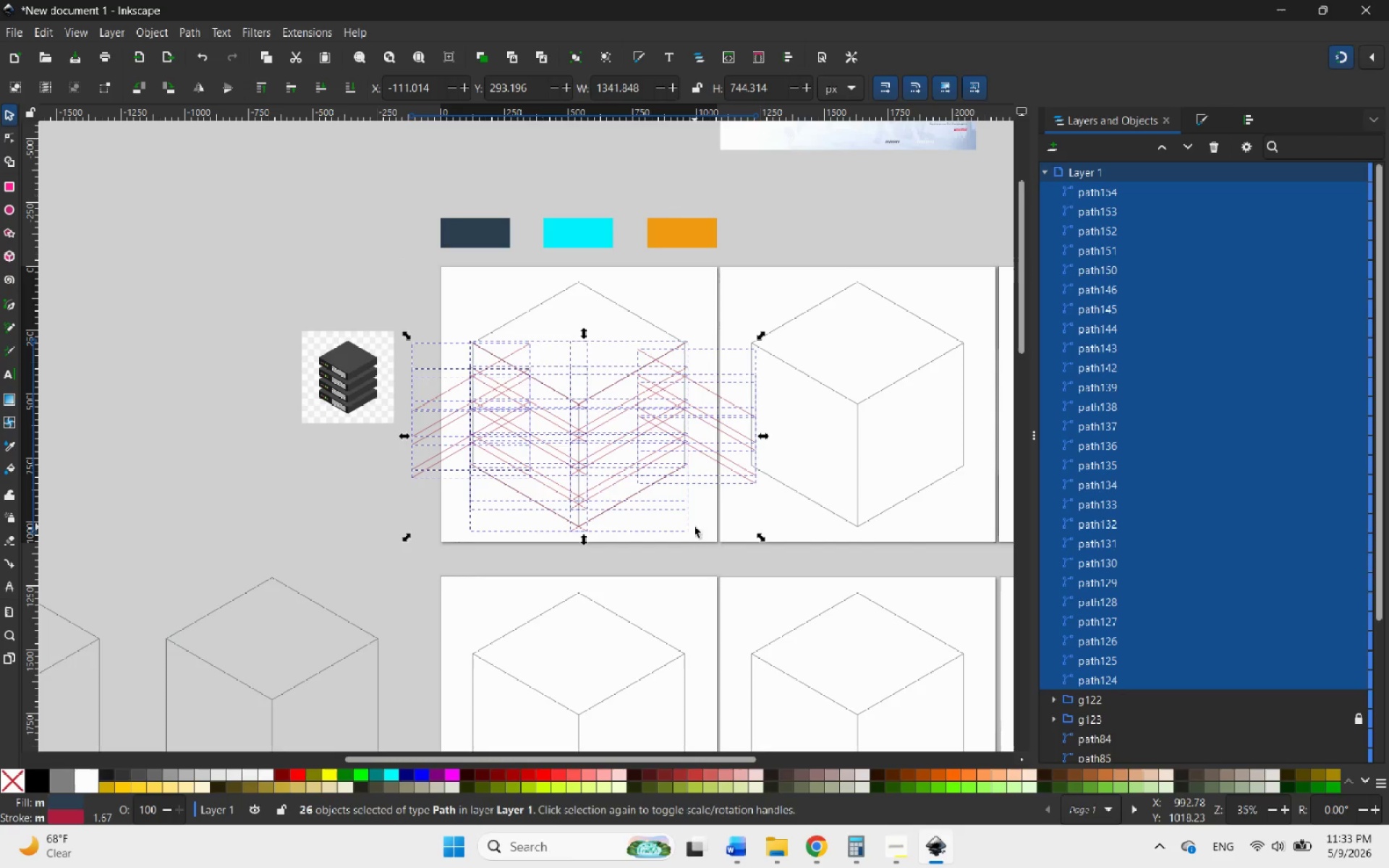 
left_click([689, 548])
 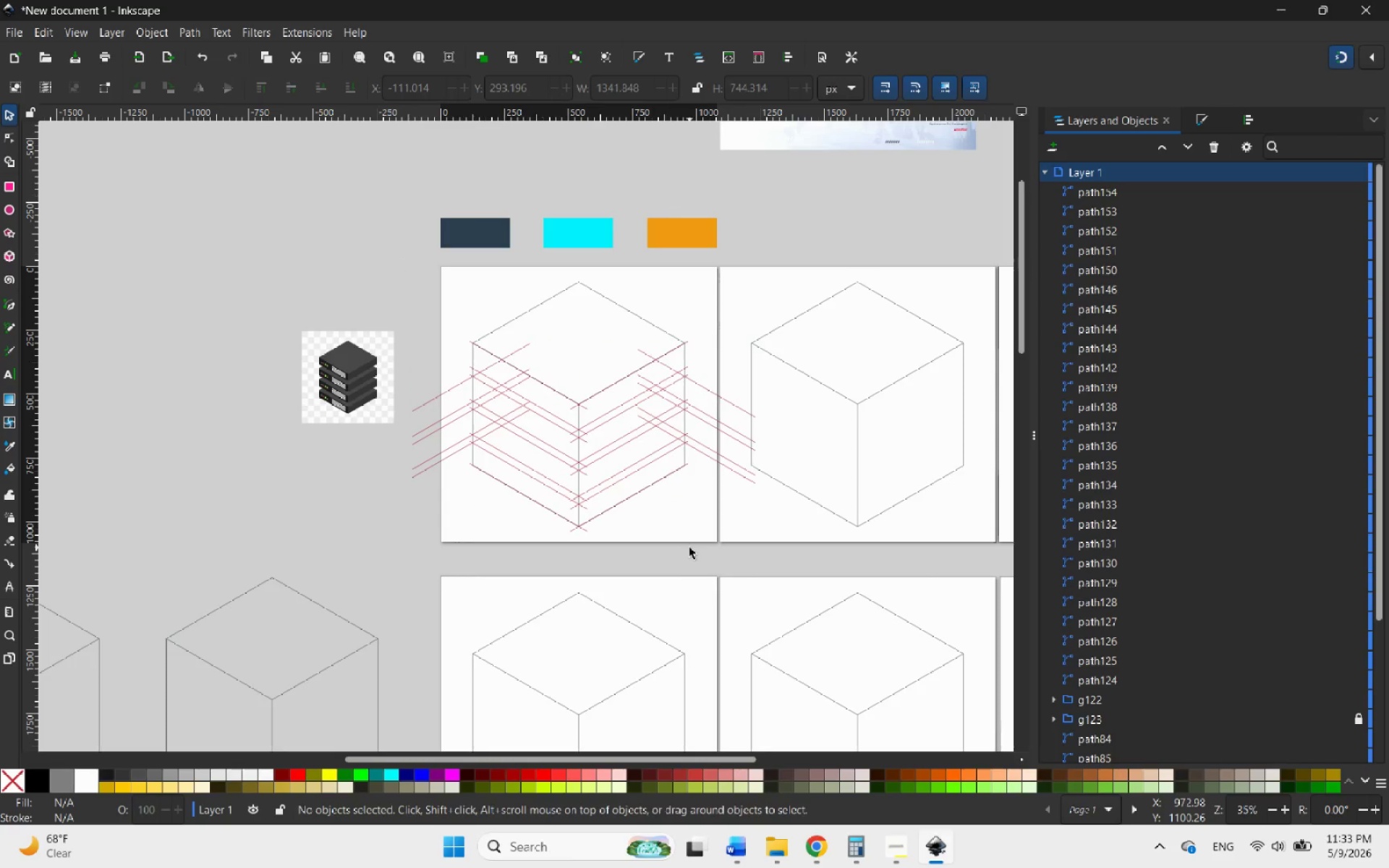 
hold_key(key=ControlLeft, duration=1.25)
scroll: coordinate [539, 395], scroll_direction: up, amount: 2.0
 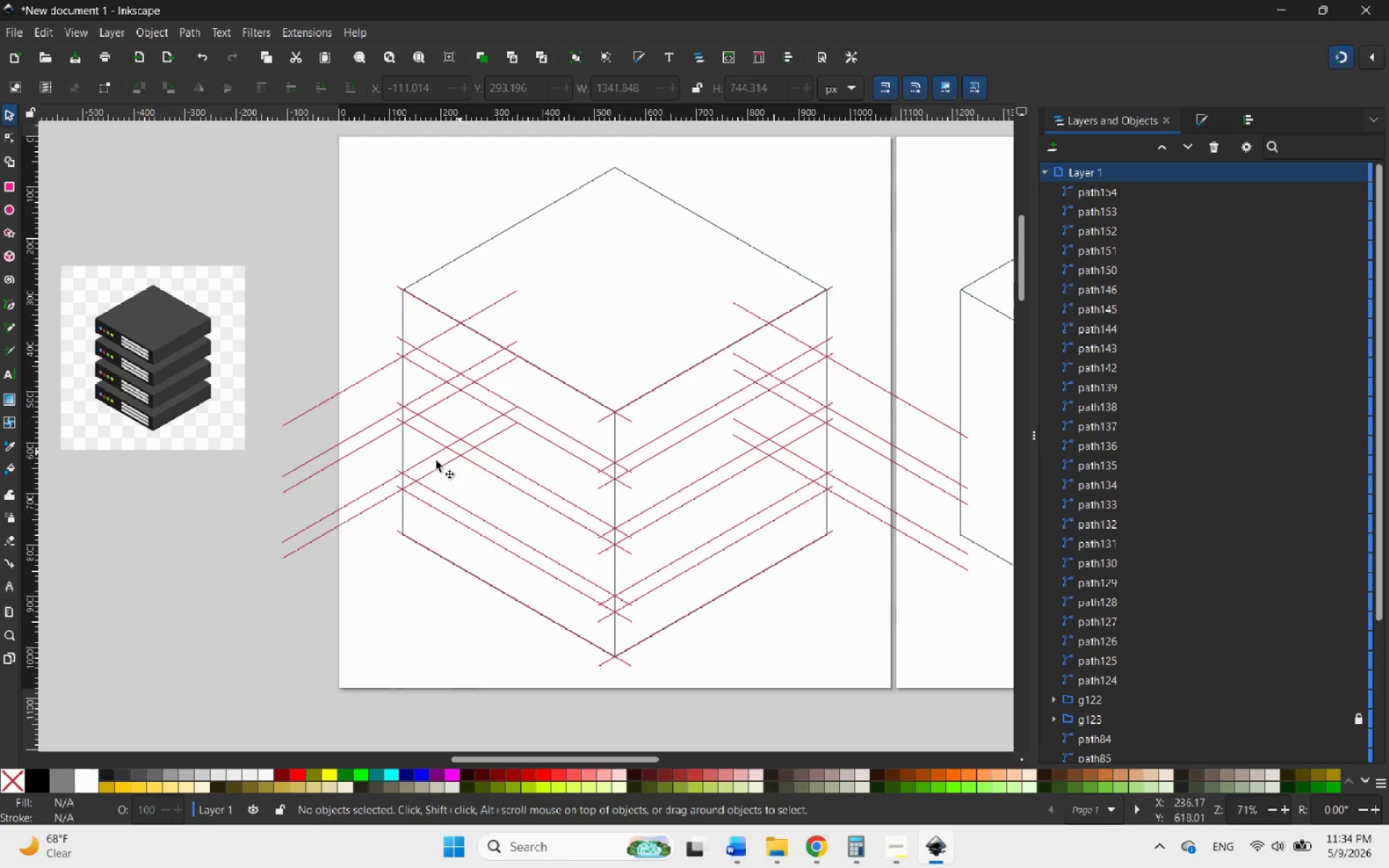 
hold_key(key=ControlLeft, duration=0.91)
scroll: coordinate [364, 456], scroll_direction: up, amount: 1.0
 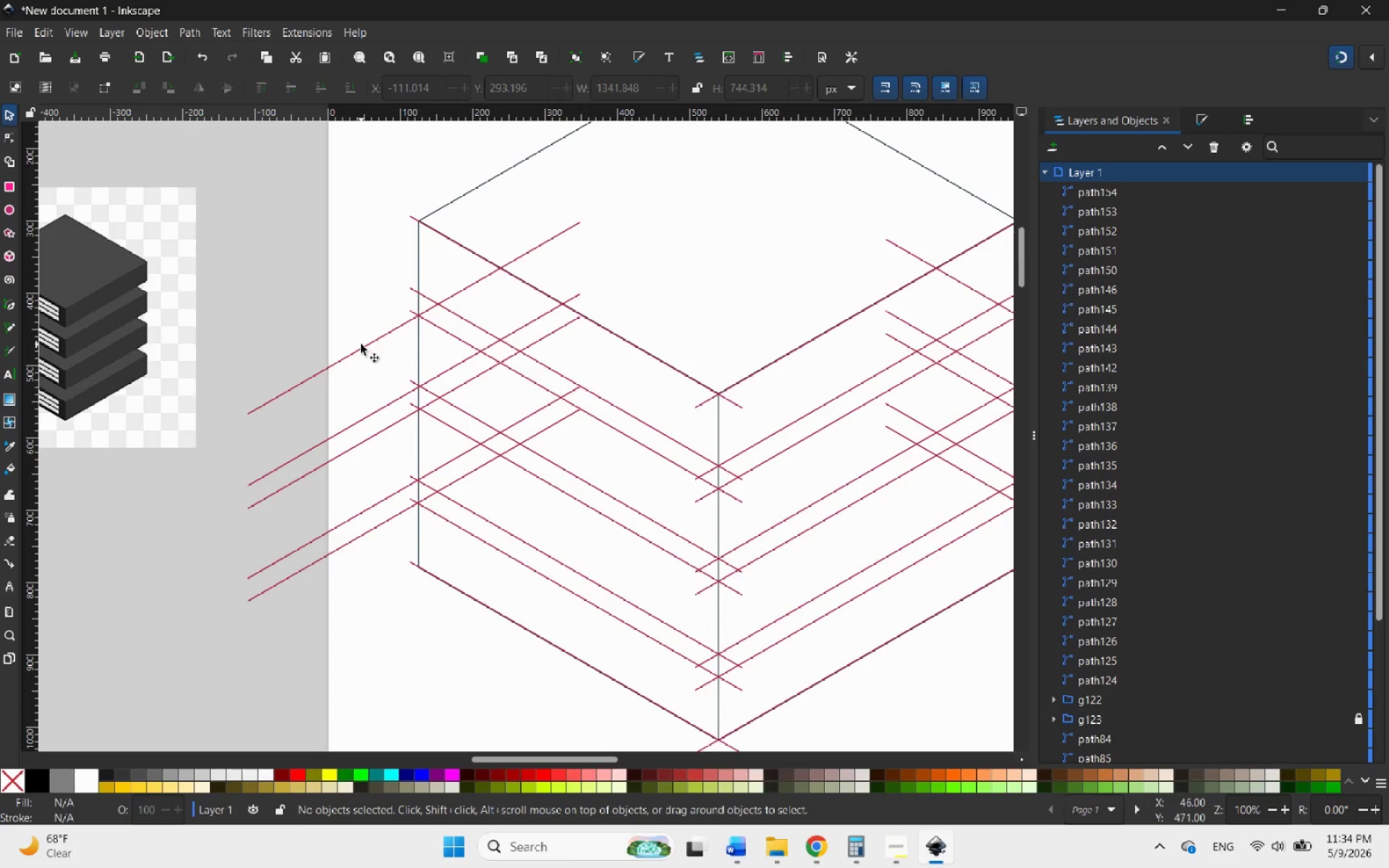 
left_click([352, 352])
 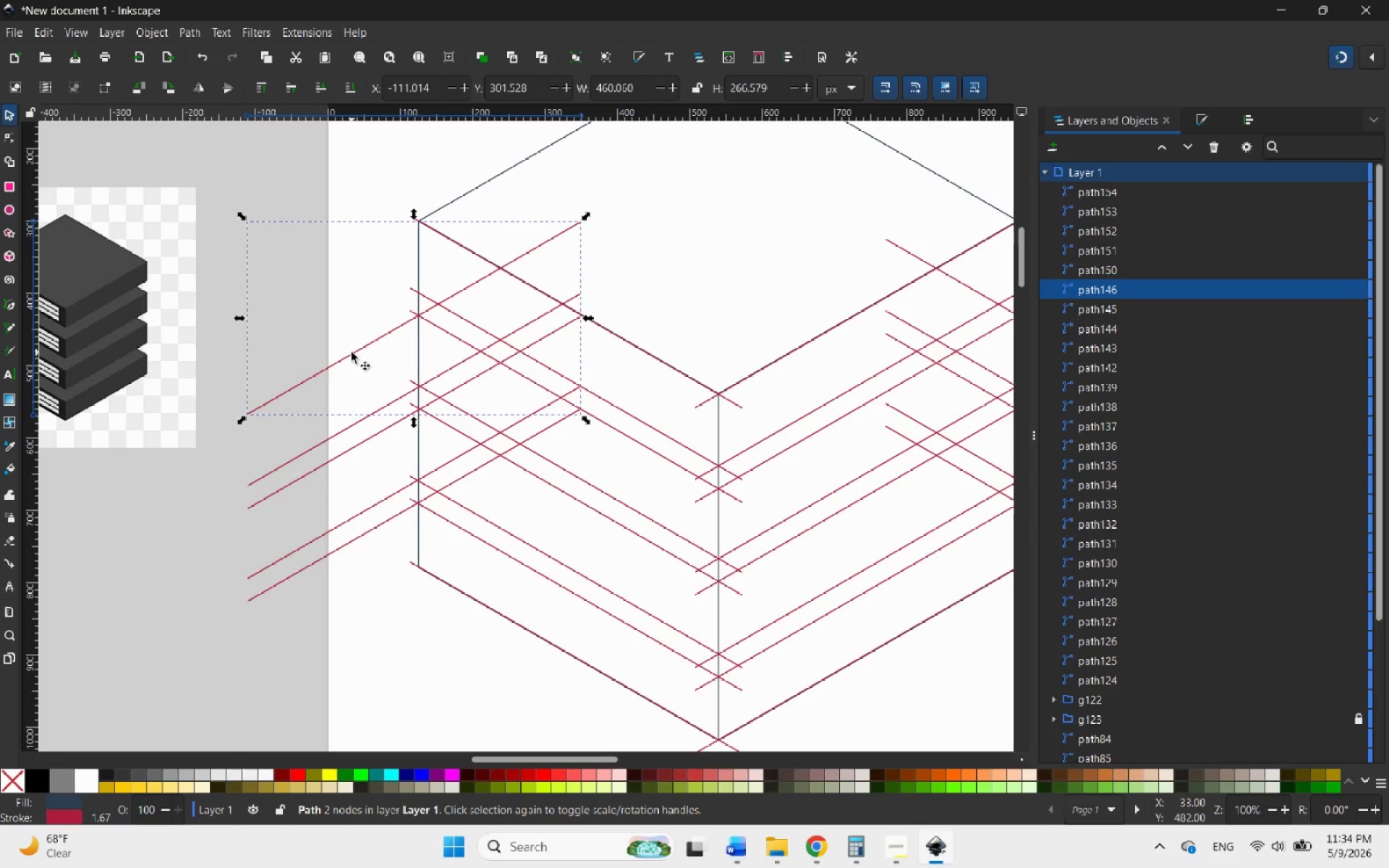 
right_click([352, 352])
 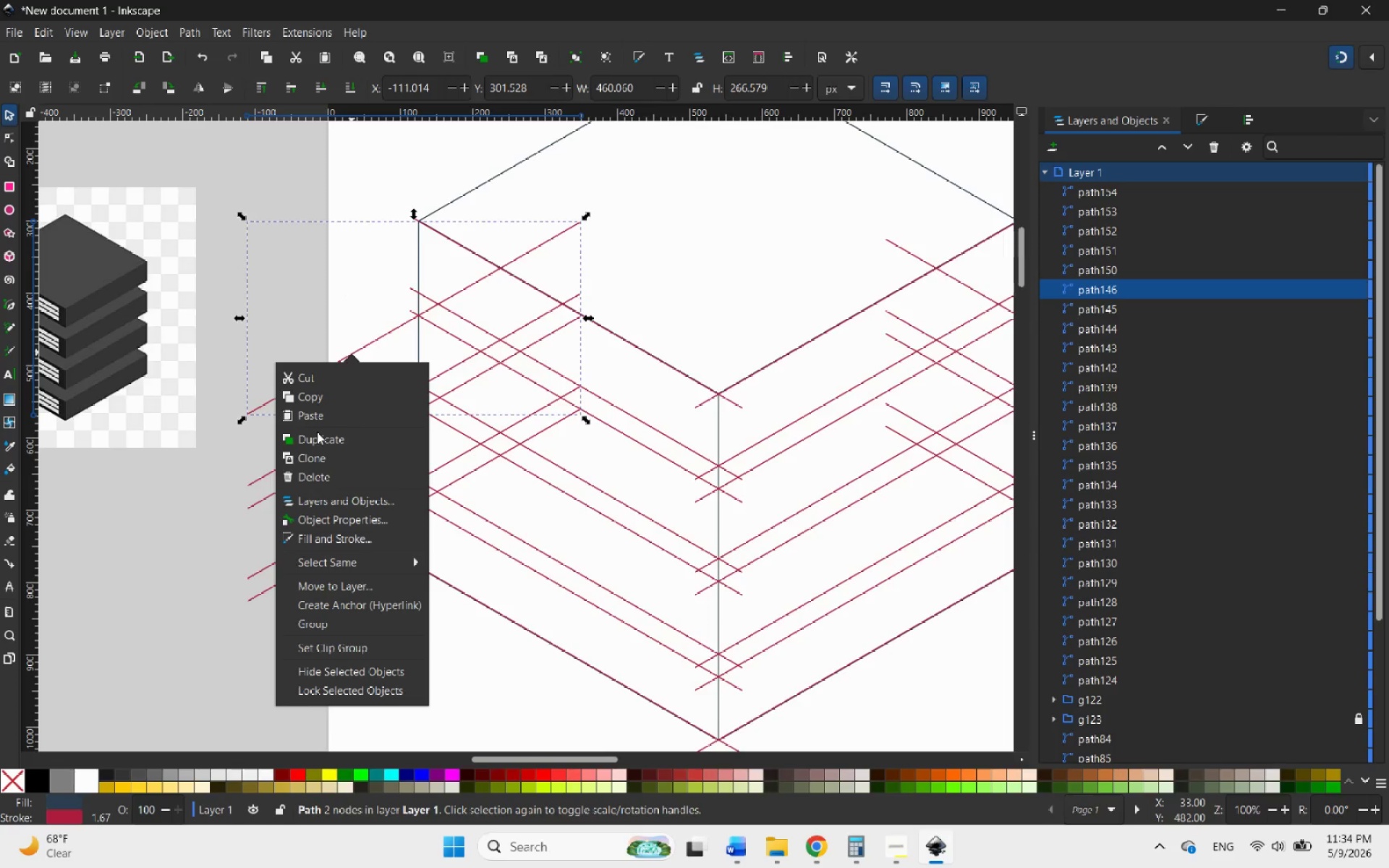 
left_click([301, 441])
 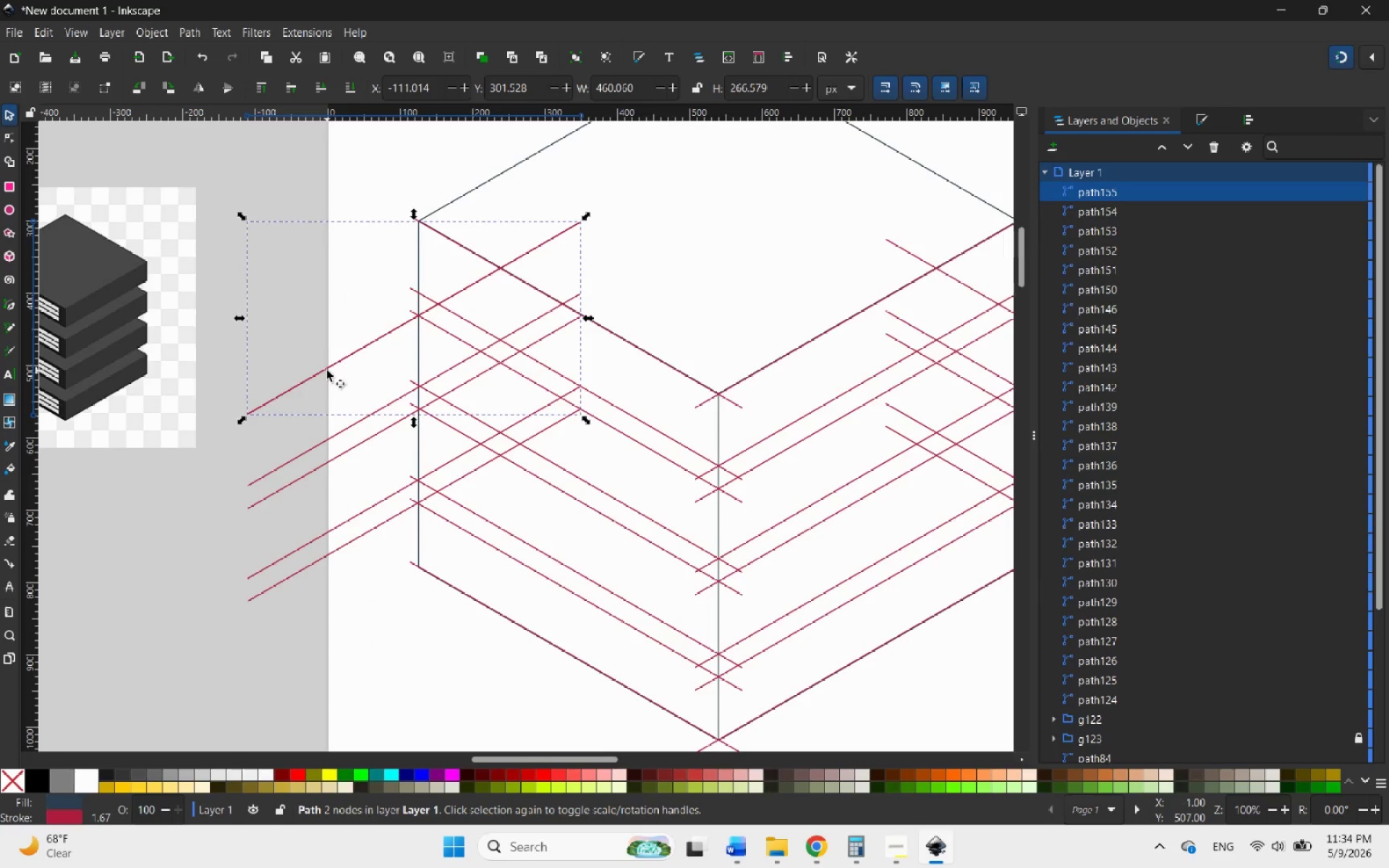 
left_click_drag(start_coordinate=[326, 367], to_coordinate=[391, 608])
 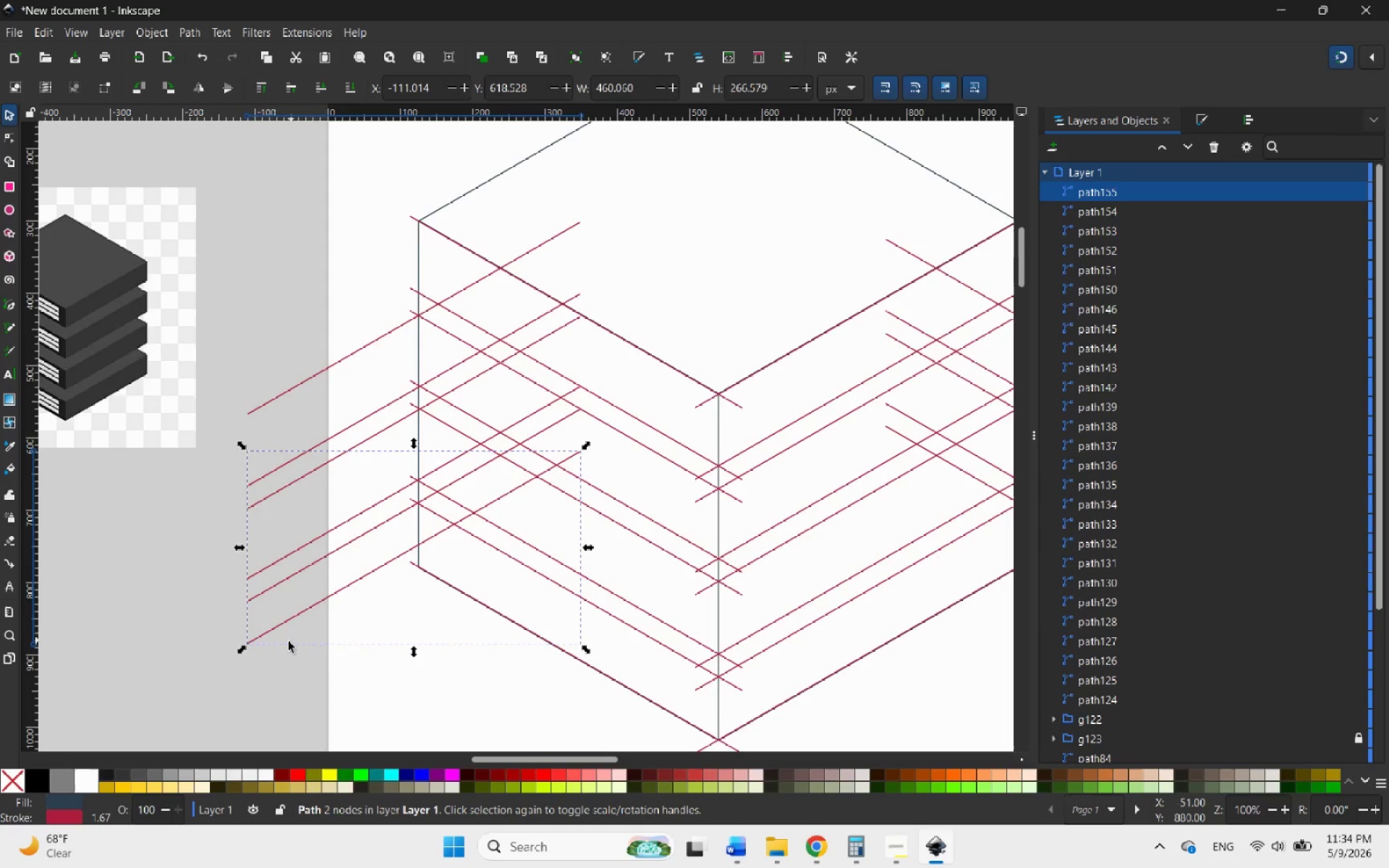 
hold_key(key=ControlLeft, duration=1.89)
 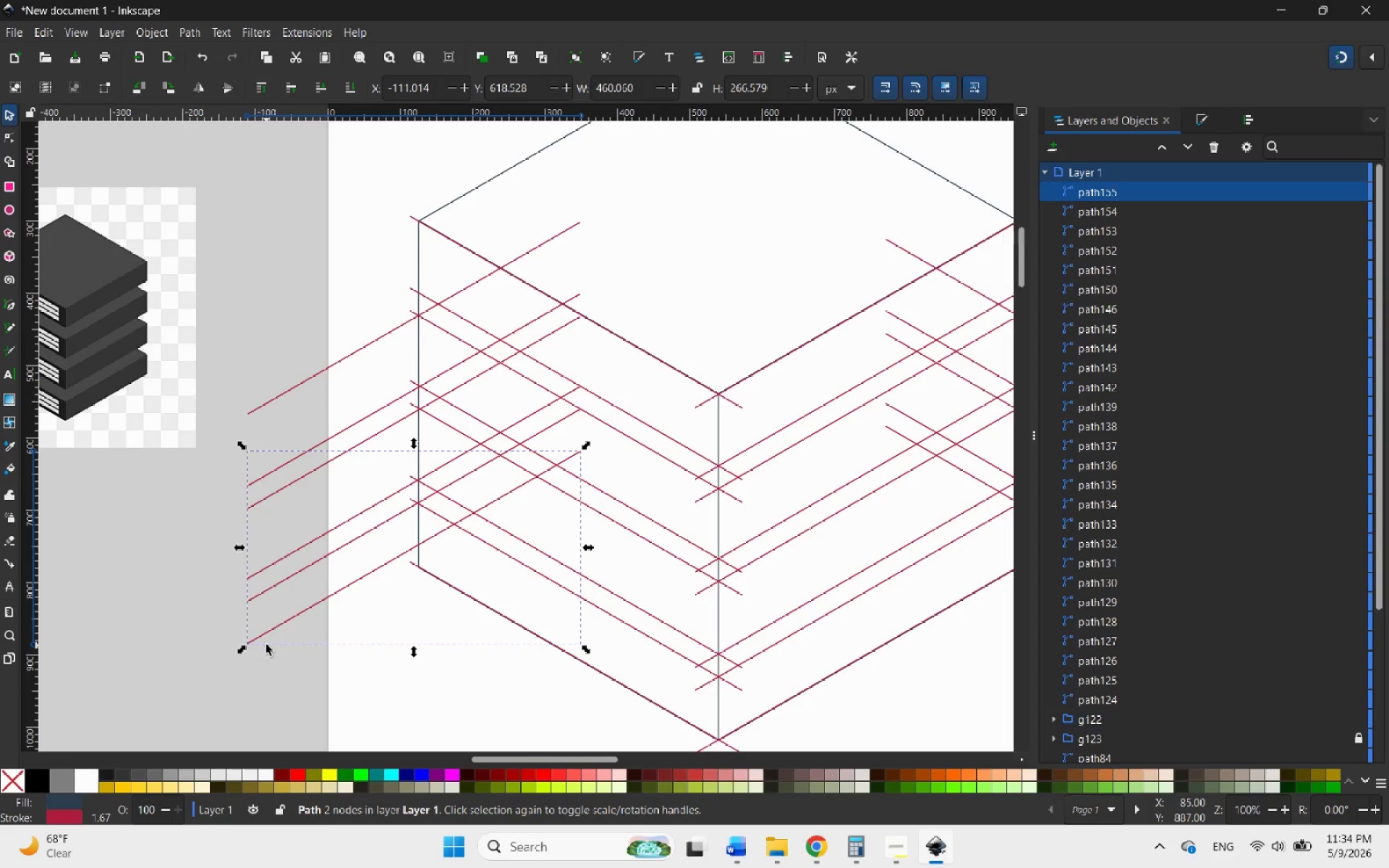 
left_click([266, 632])
 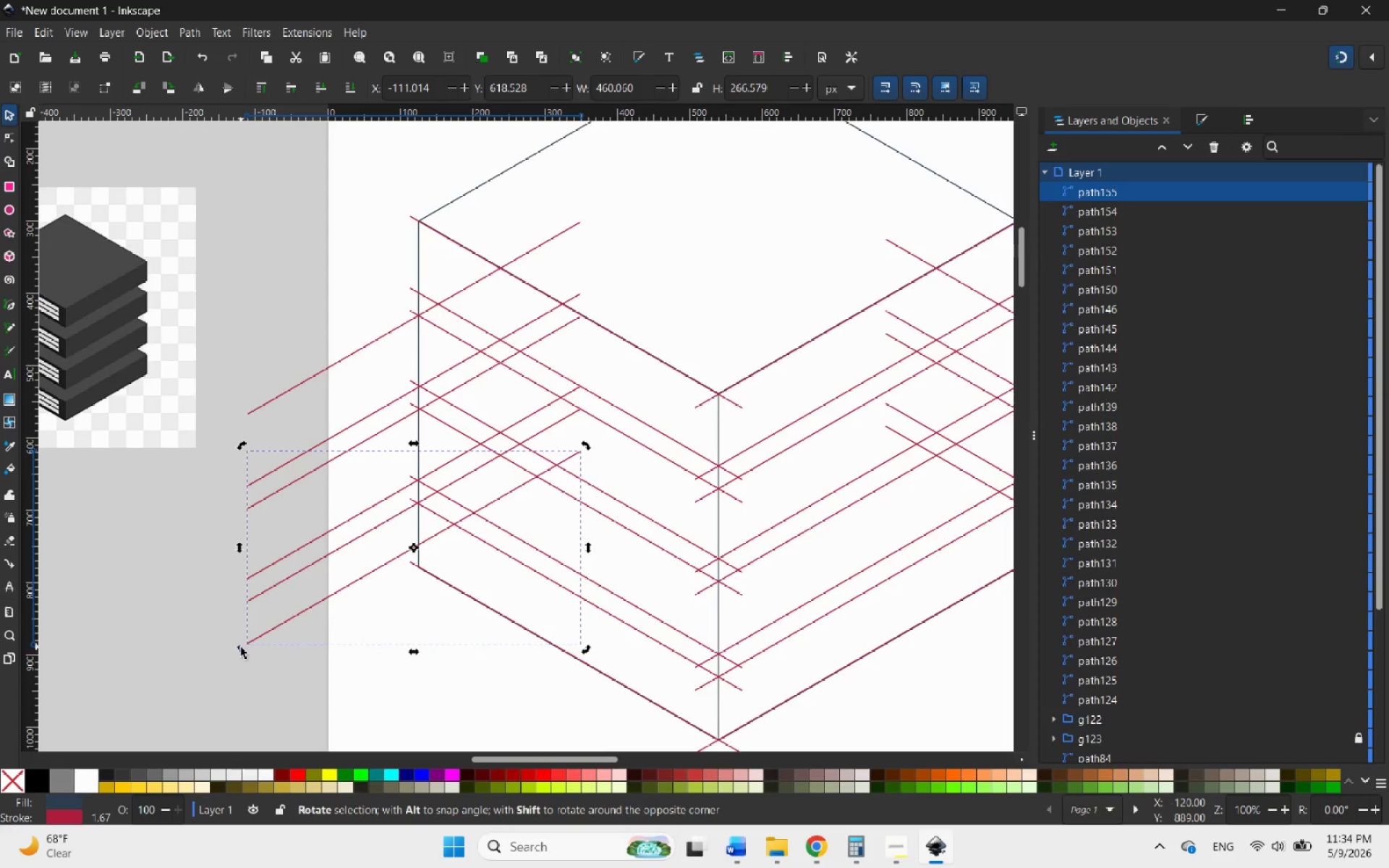 
left_click_drag(start_coordinate=[239, 649], to_coordinate=[404, 696])
 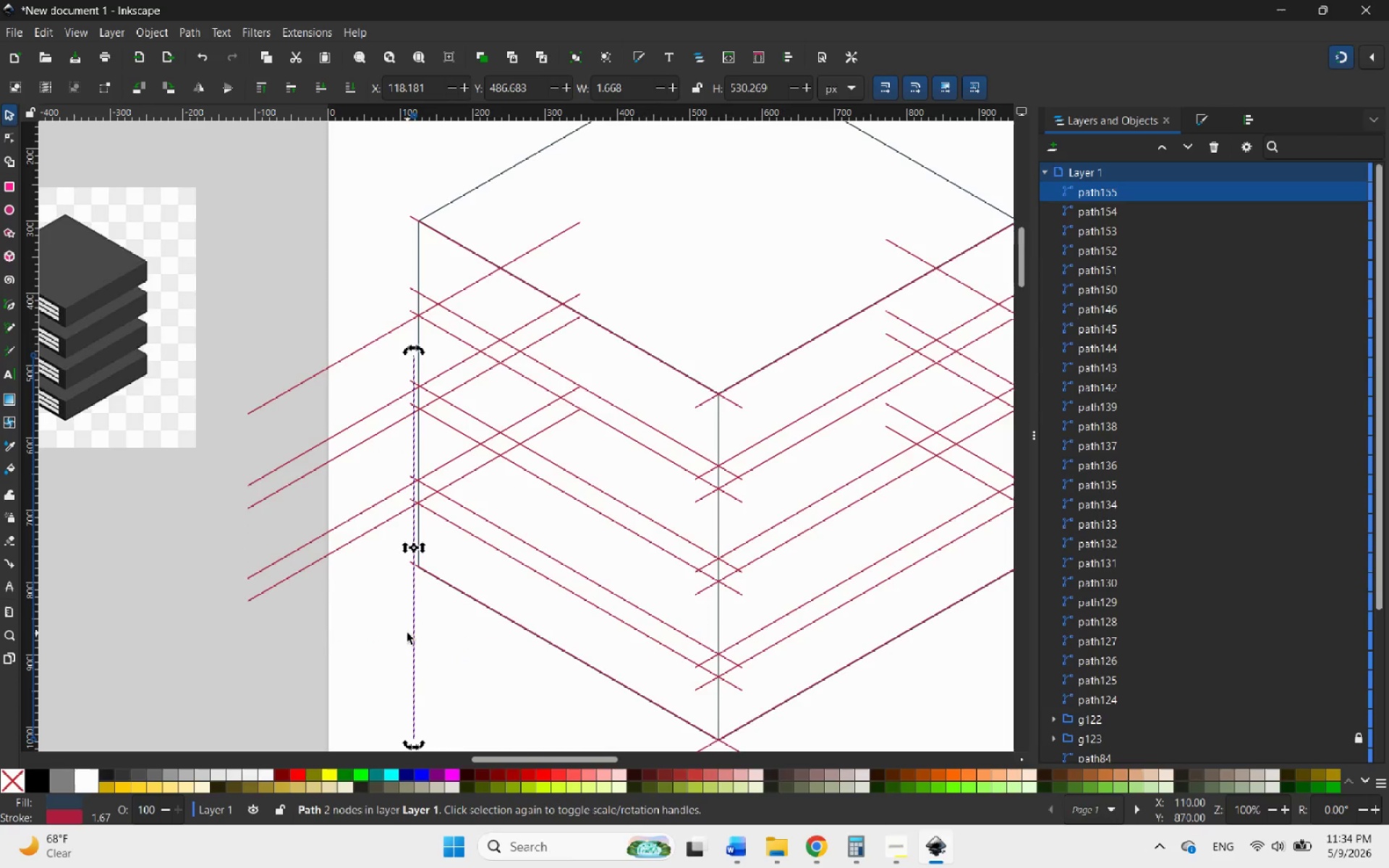 
hold_key(key=ControlLeft, duration=1.27)
 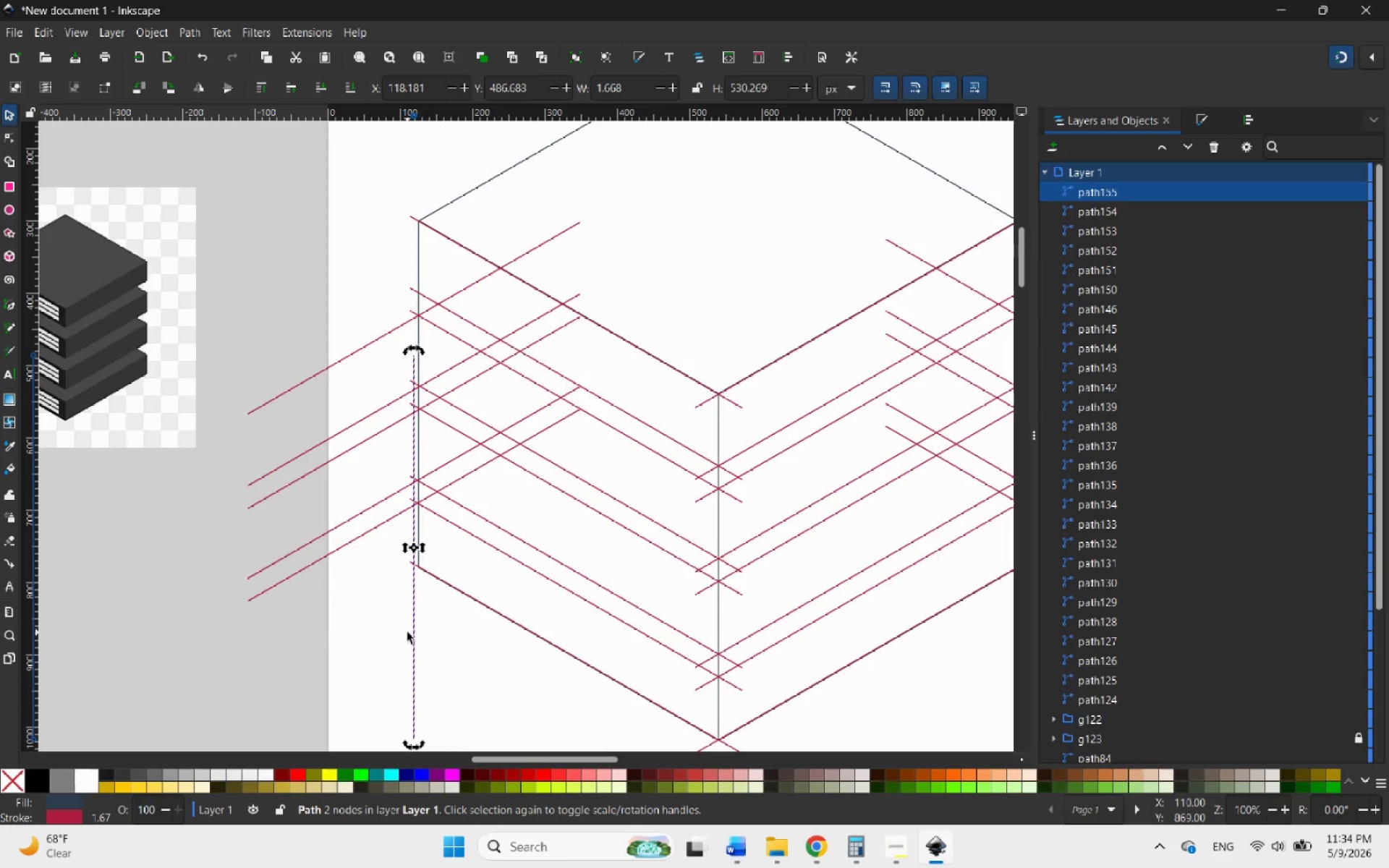 
left_click([382, 618])
 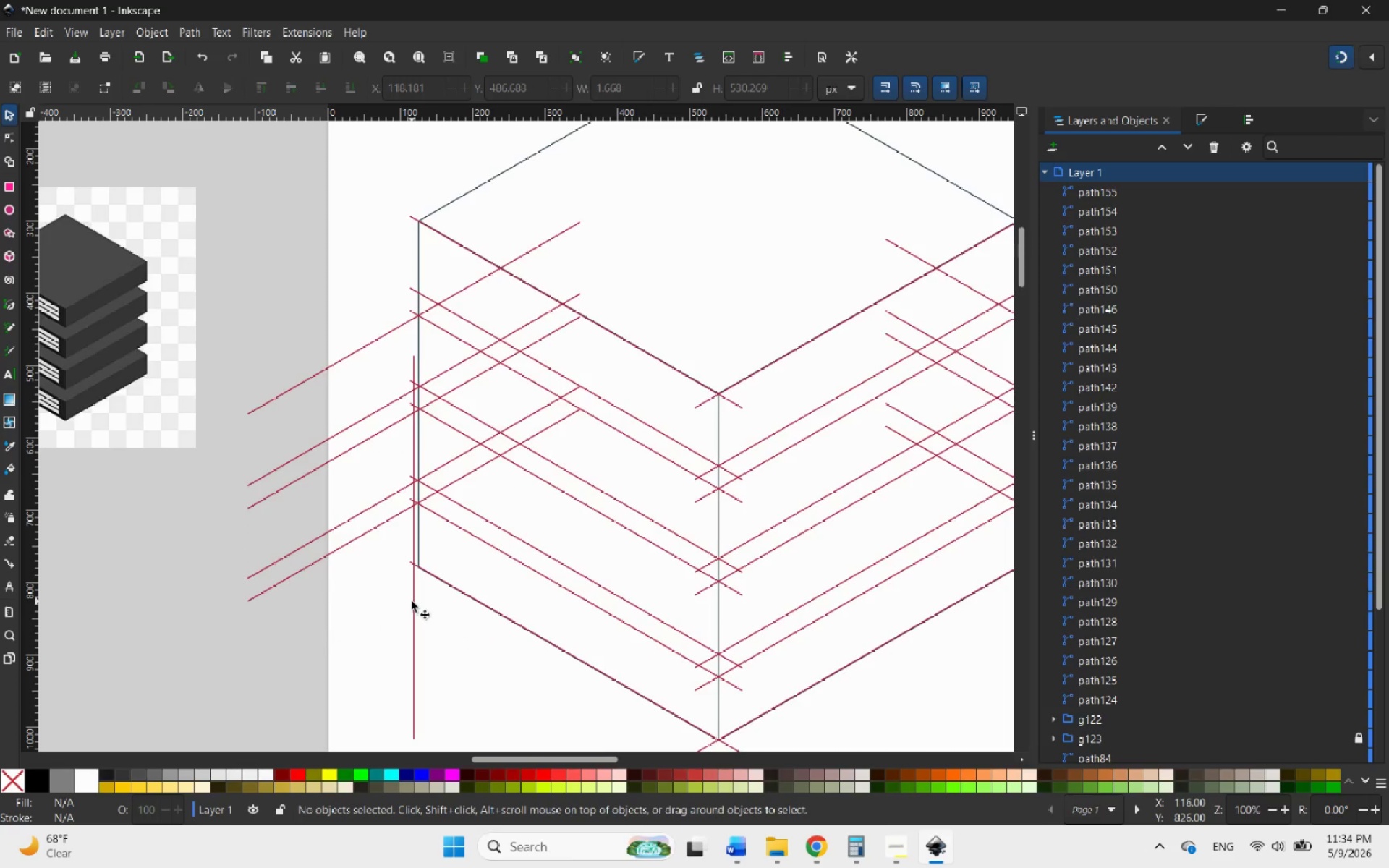 
double_click([412, 601])
 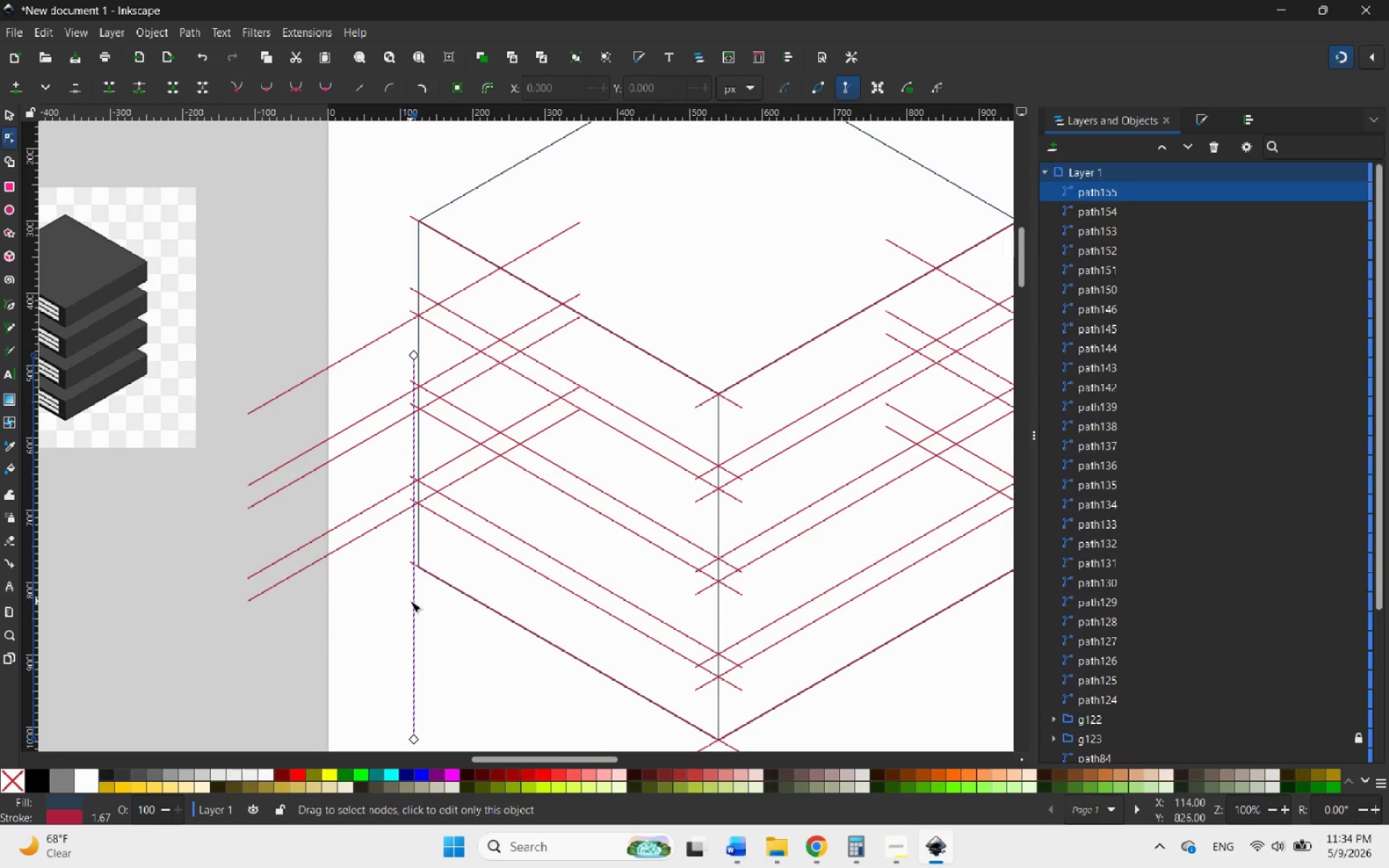 
left_click([410, 601])
 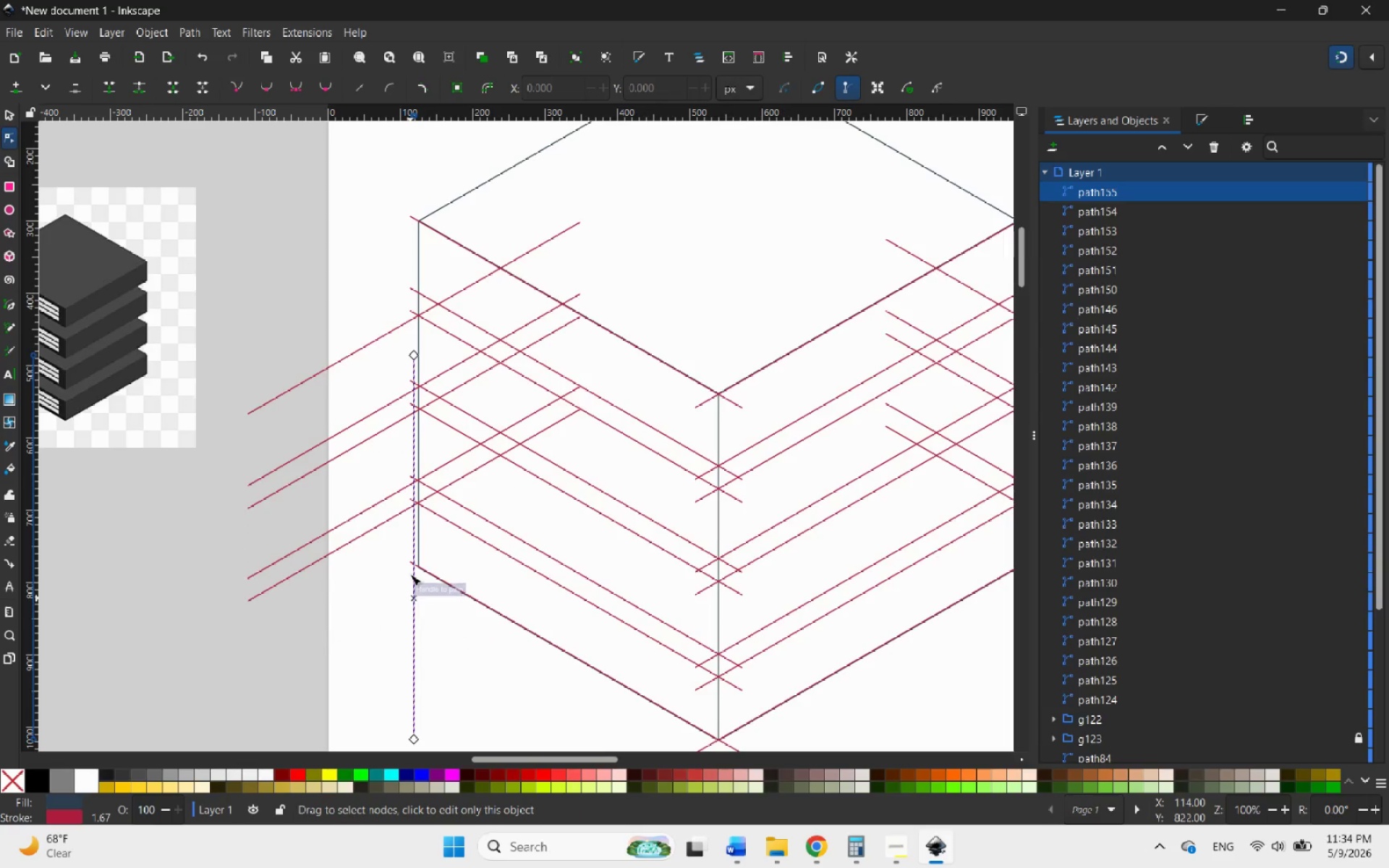 
hold_key(key=ControlLeft, duration=0.75)
scroll: coordinate [408, 570], scroll_direction: up, amount: 5.0
 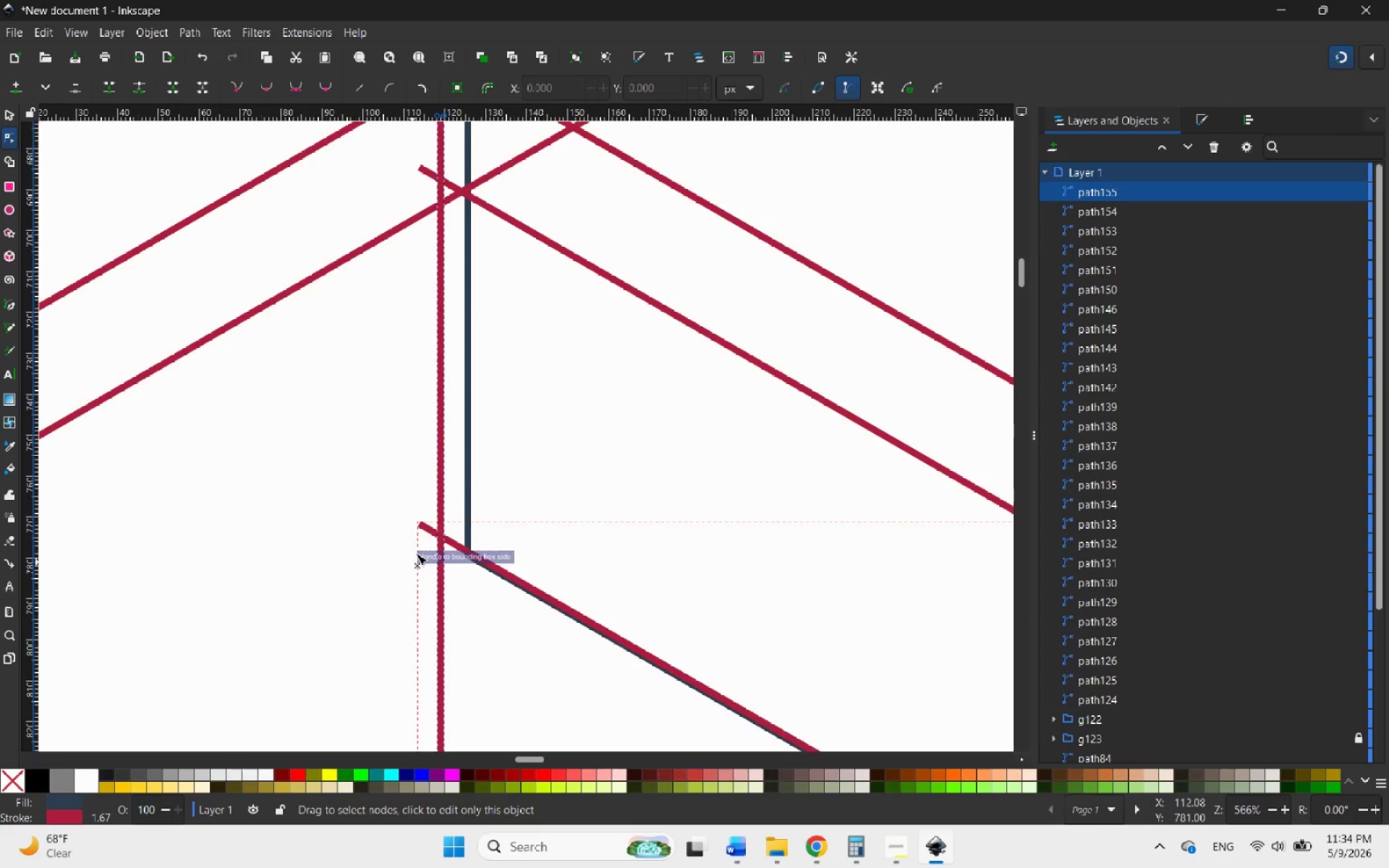 
hold_key(key=ControlLeft, duration=1.33)
scroll: coordinate [456, 467], scroll_direction: down, amount: 4.0
 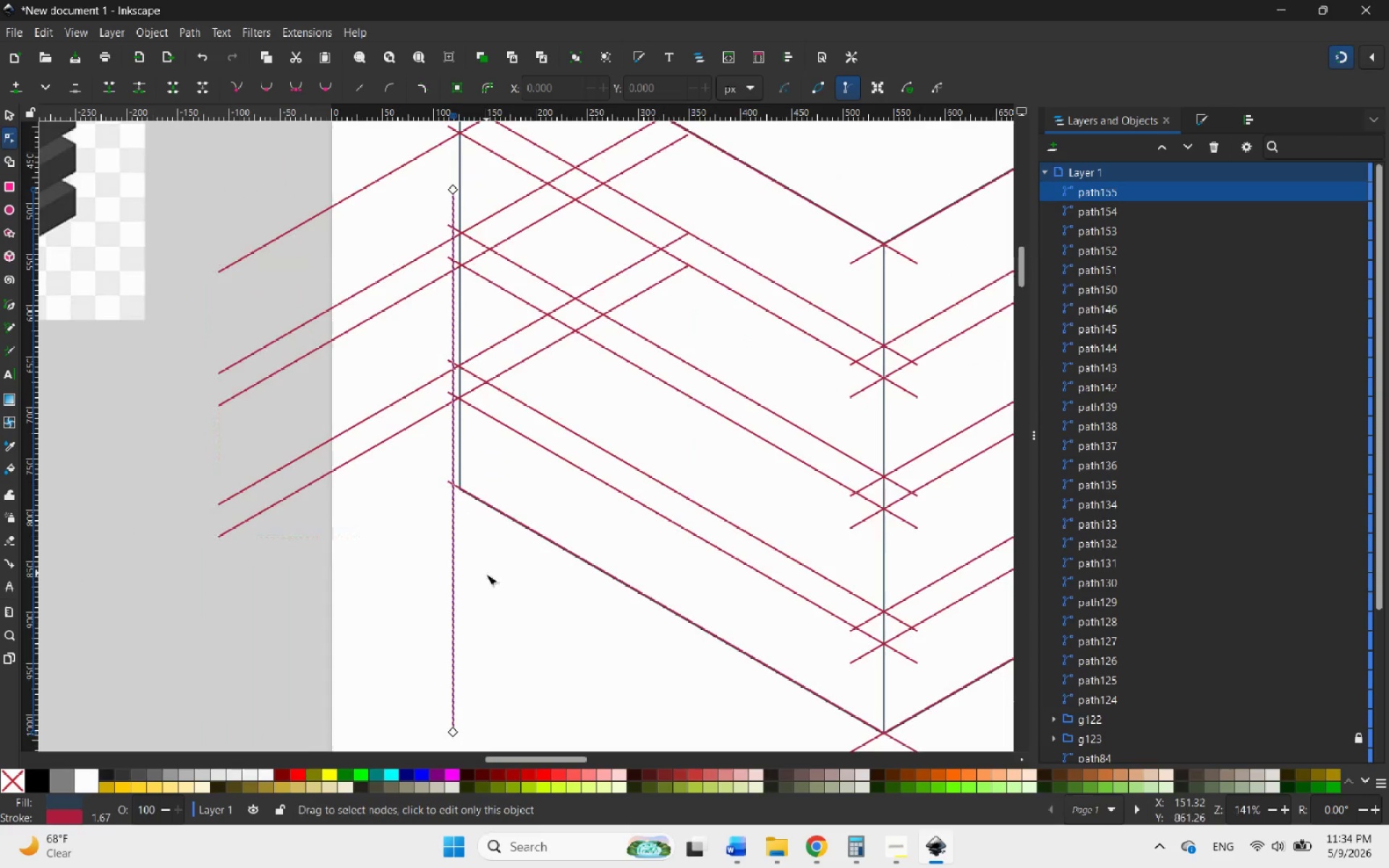 
left_click([486, 583])
 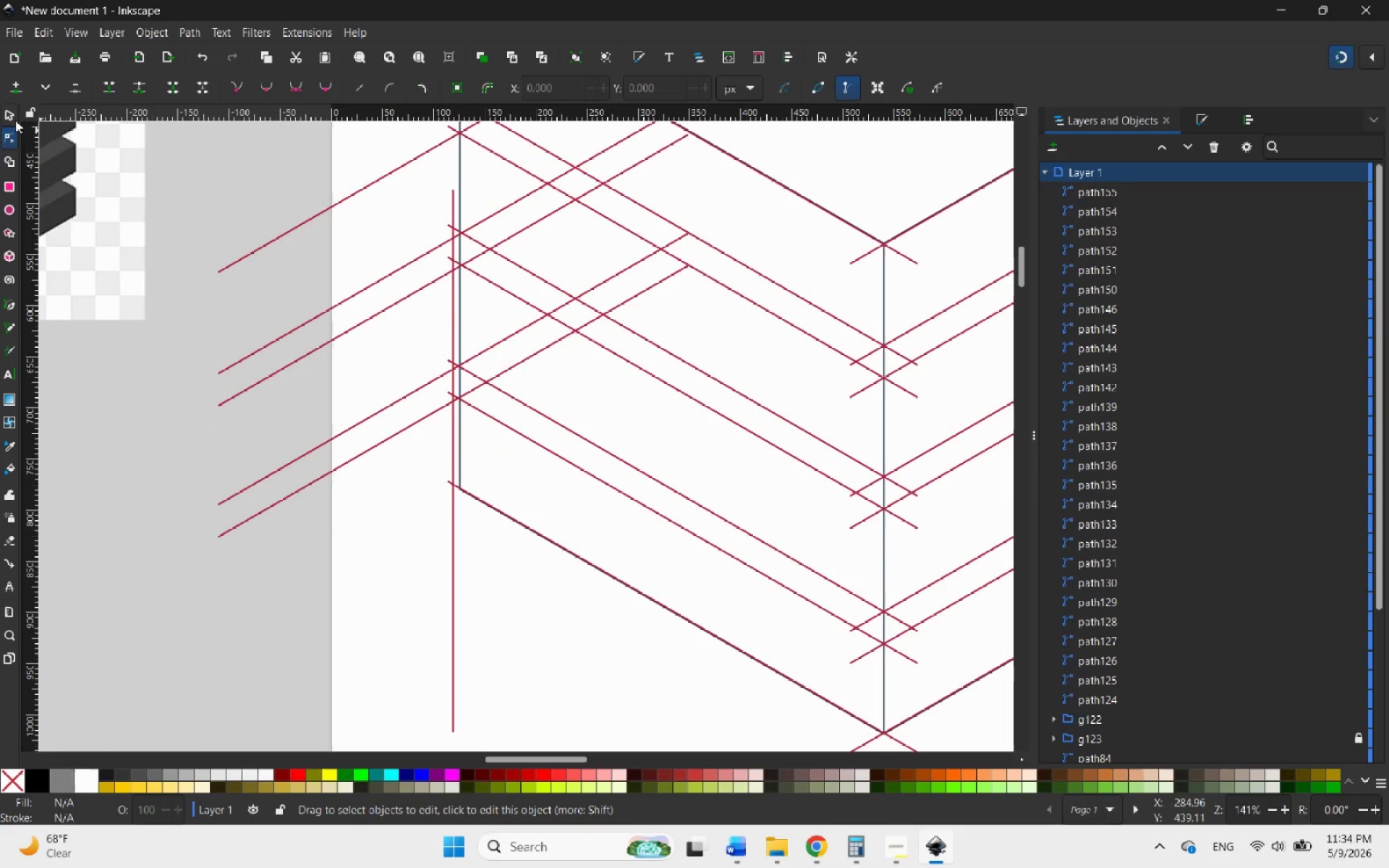 
left_click([12, 116])
 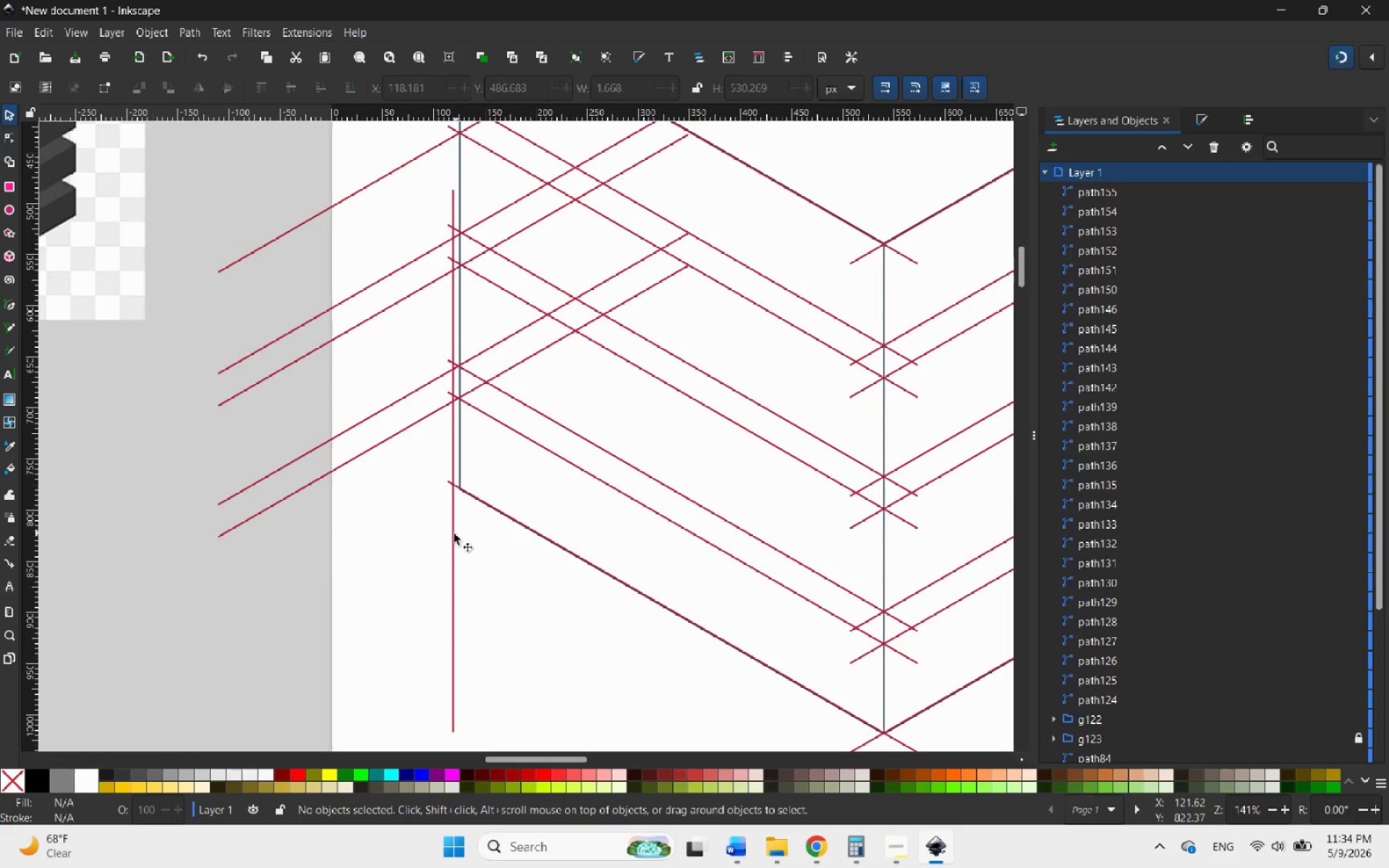 
double_click([454, 534])
 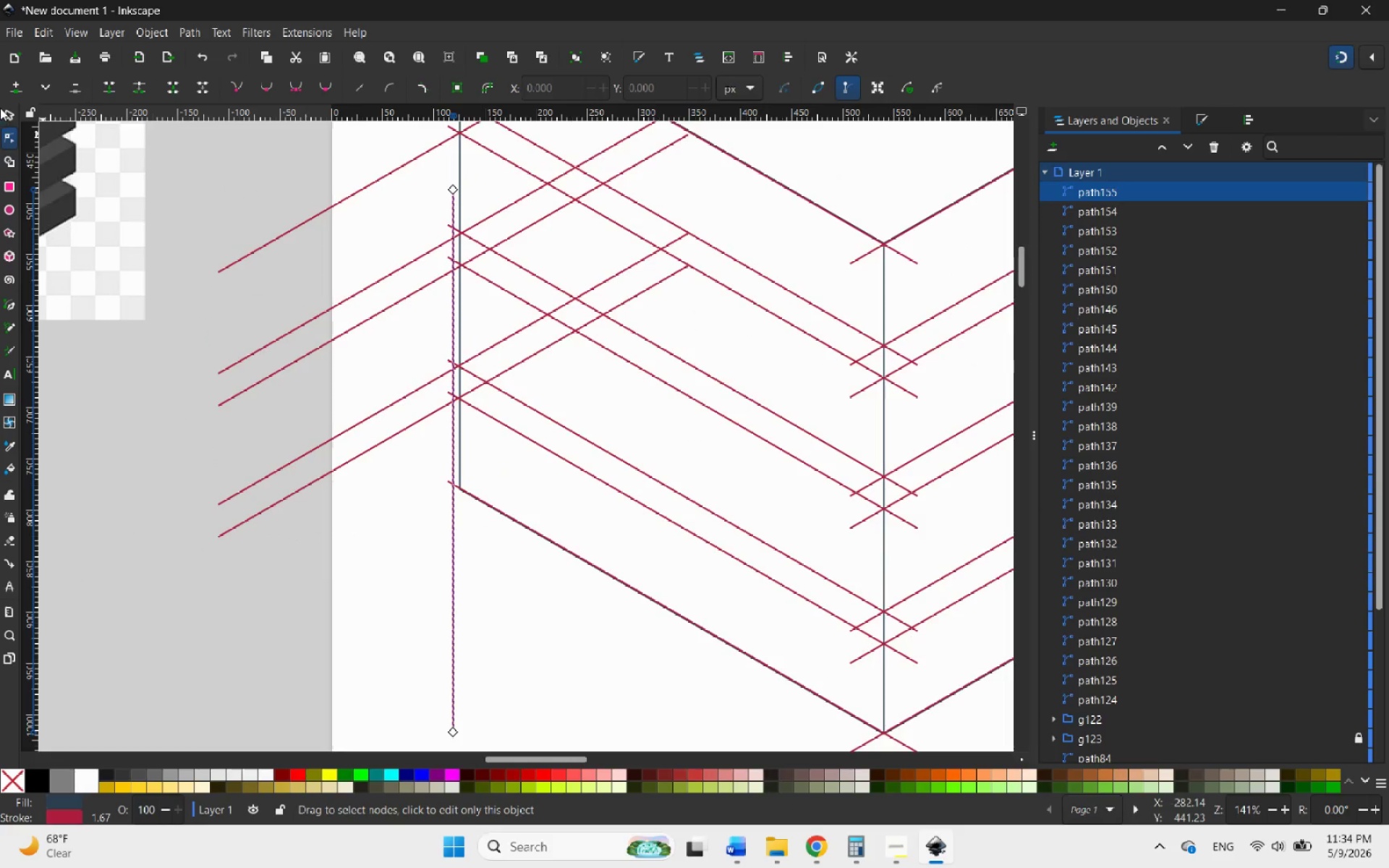 
left_click([5, 111])
 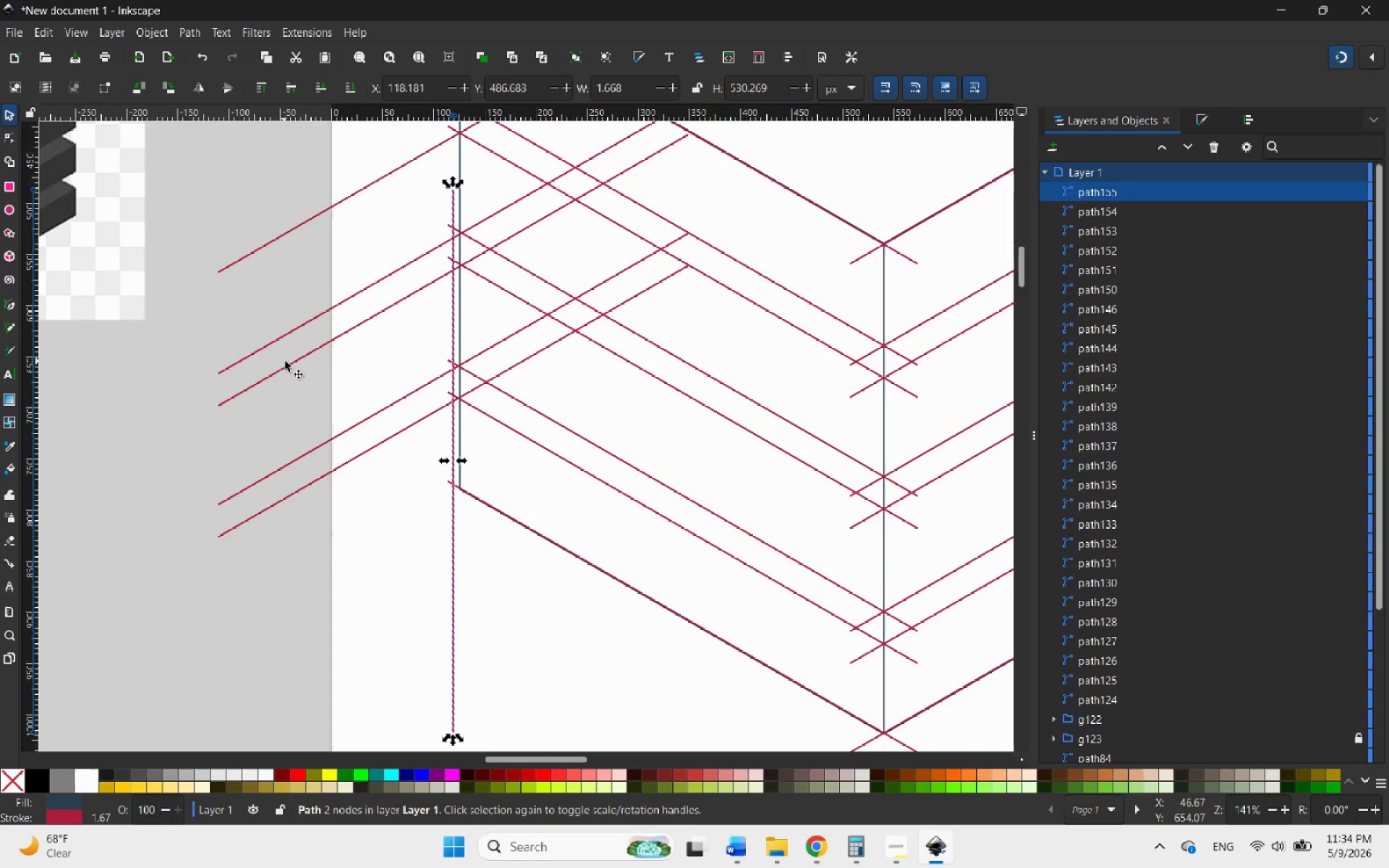 
hold_key(key=ControlLeft, duration=0.66)
scroll: coordinate [444, 475], scroll_direction: up, amount: 6.0
 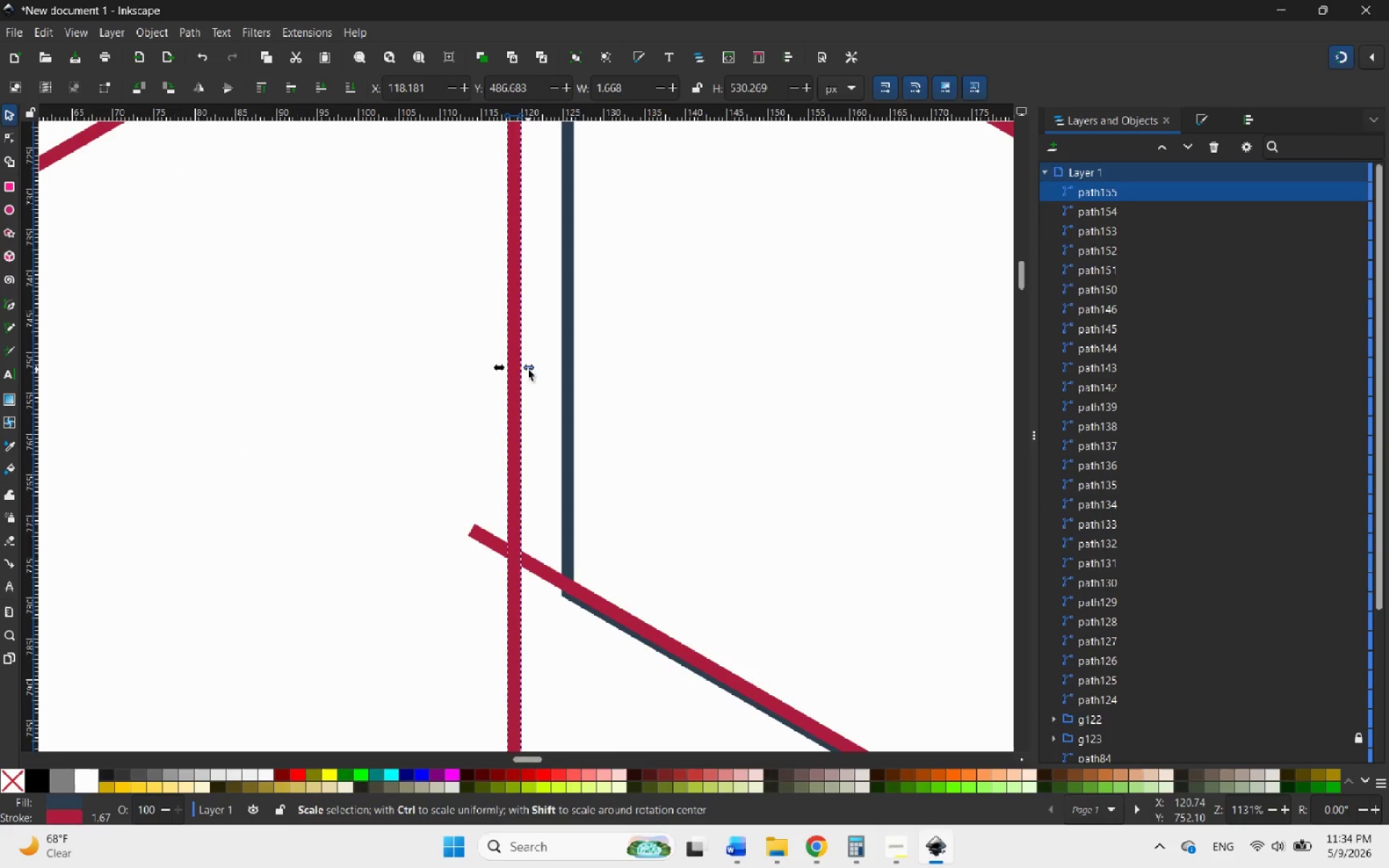 
left_click_drag(start_coordinate=[530, 369], to_coordinate=[556, 368])
 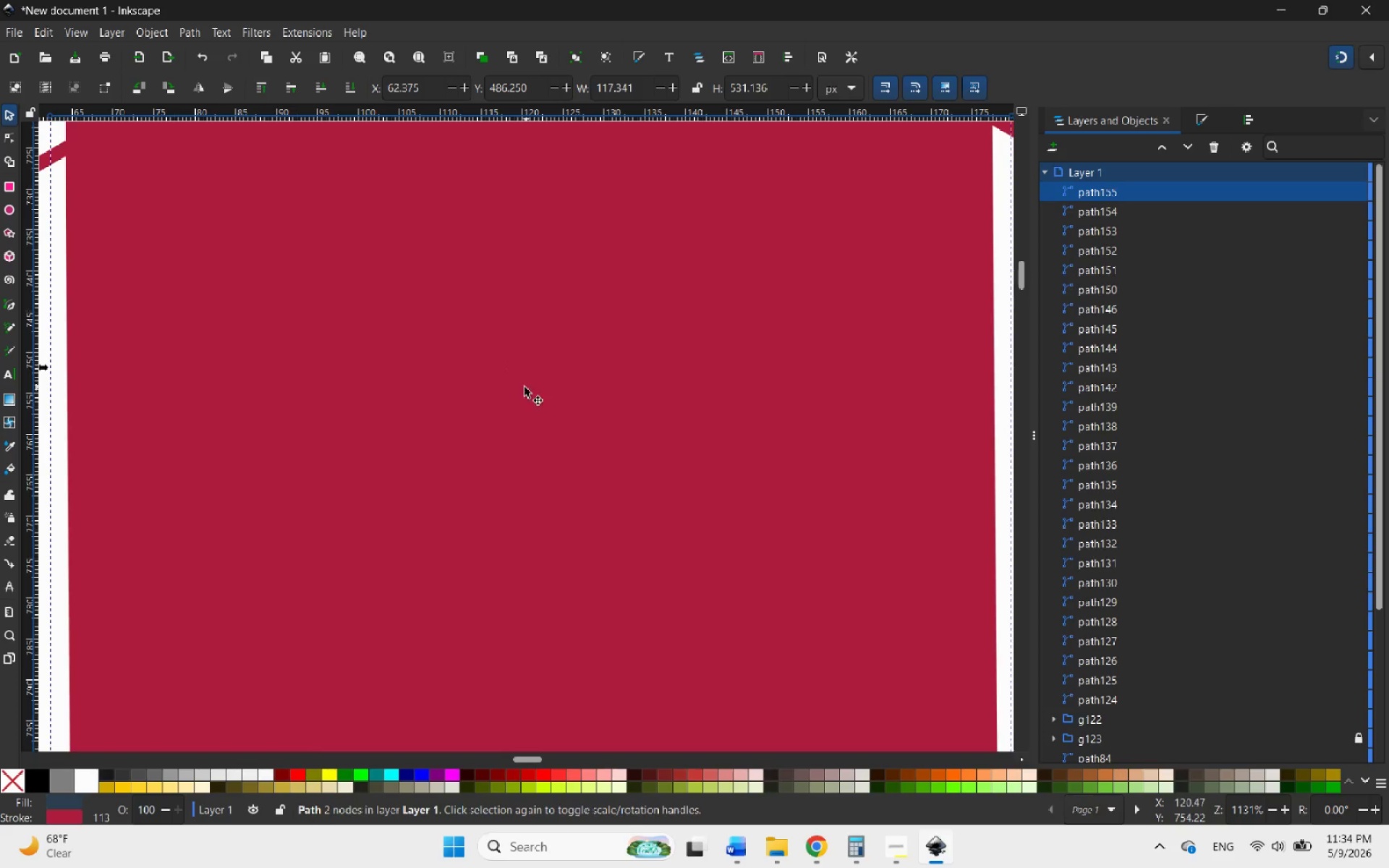 
hold_key(key=ControlLeft, duration=0.52)
scroll: coordinate [521, 393], scroll_direction: down, amount: 8.0
 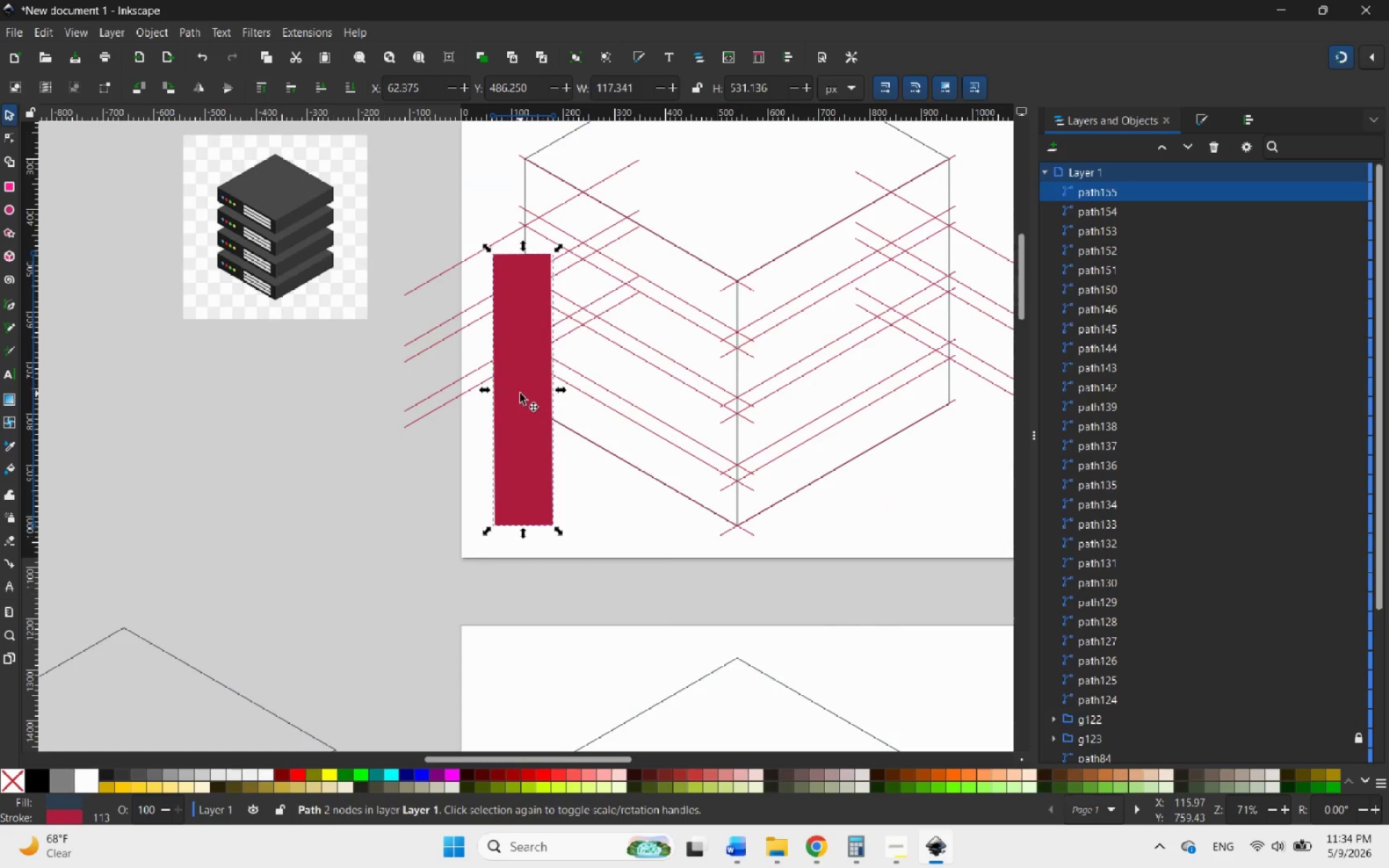 
key(Control+Z)
 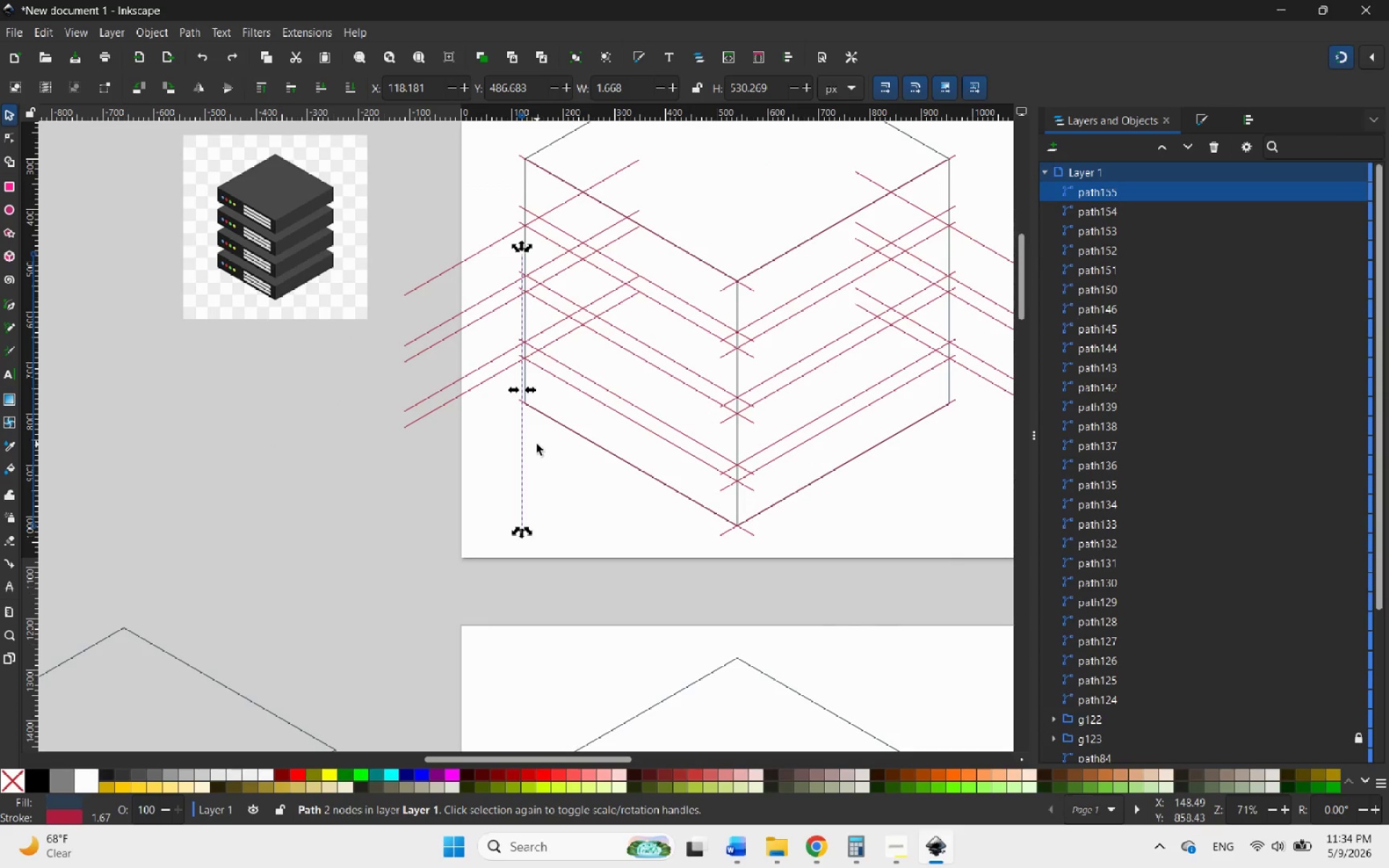 
left_click([537, 444])
 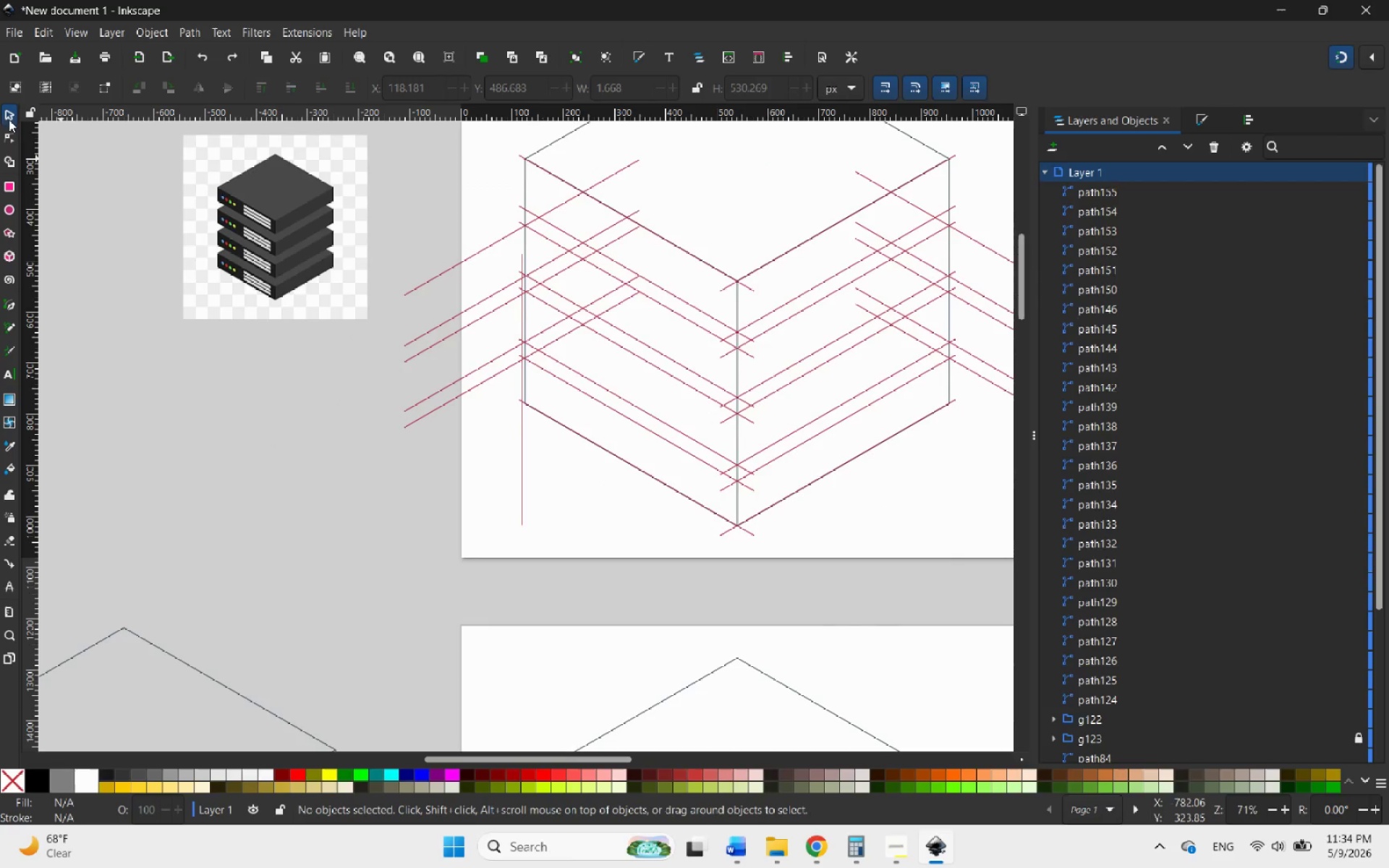 
hold_key(key=ControlLeft, duration=0.7)
scroll: coordinate [548, 367], scroll_direction: none, amount: 0.0
 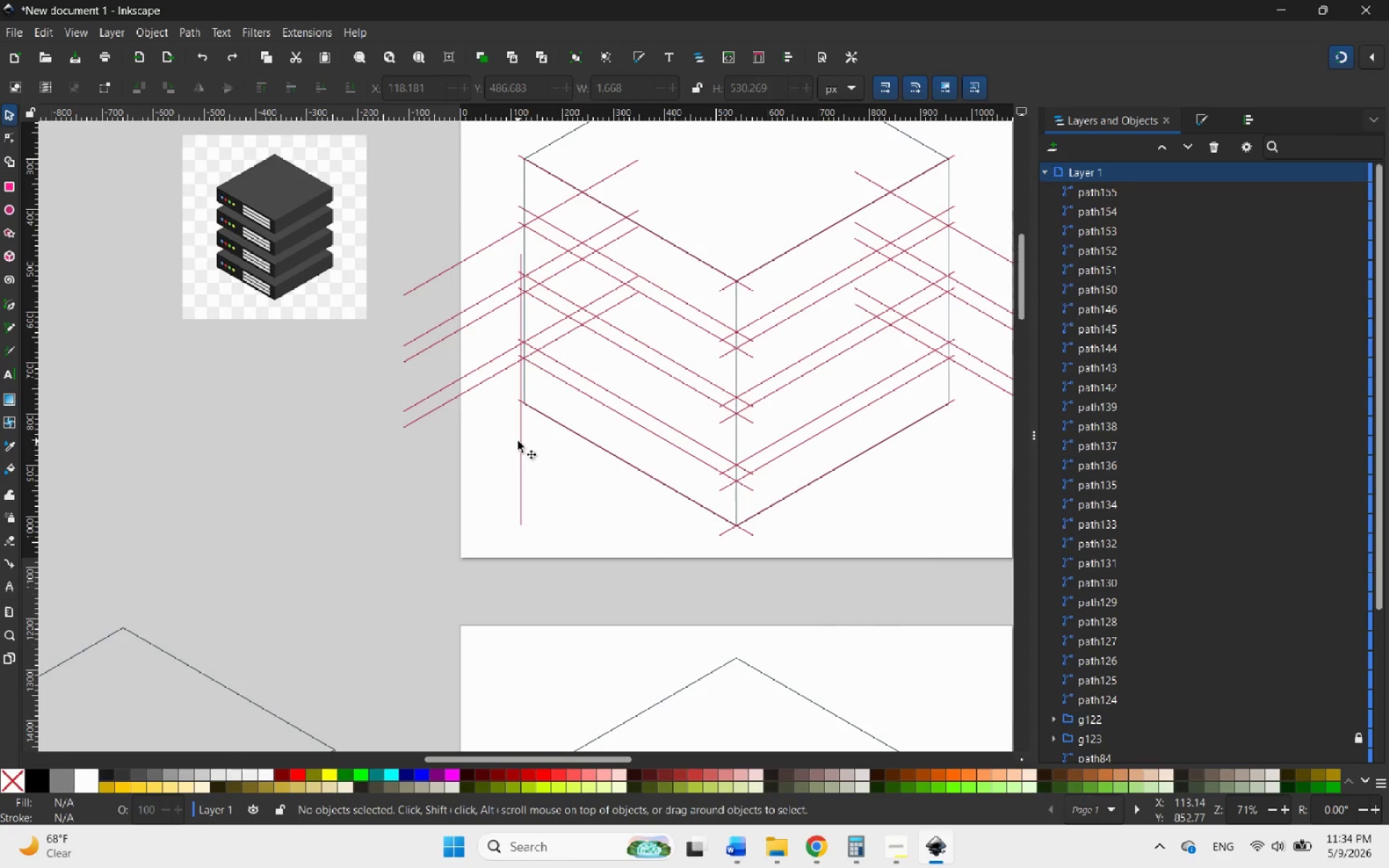 
left_click_drag(start_coordinate=[518, 441], to_coordinate=[532, 361])
 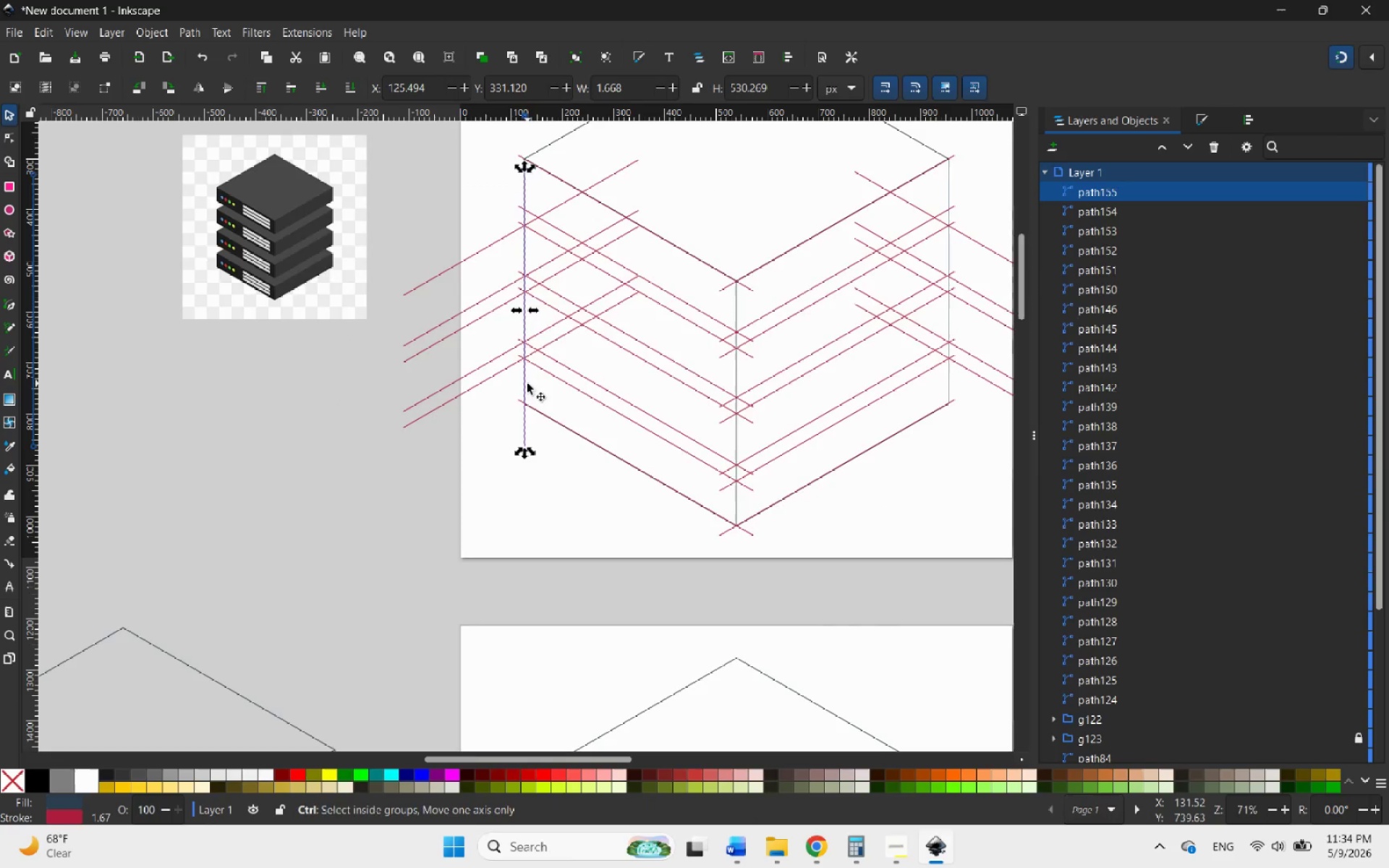 
hold_key(key=ControlLeft, duration=1.23)
scroll: coordinate [522, 557], scroll_direction: up, amount: 12.0
 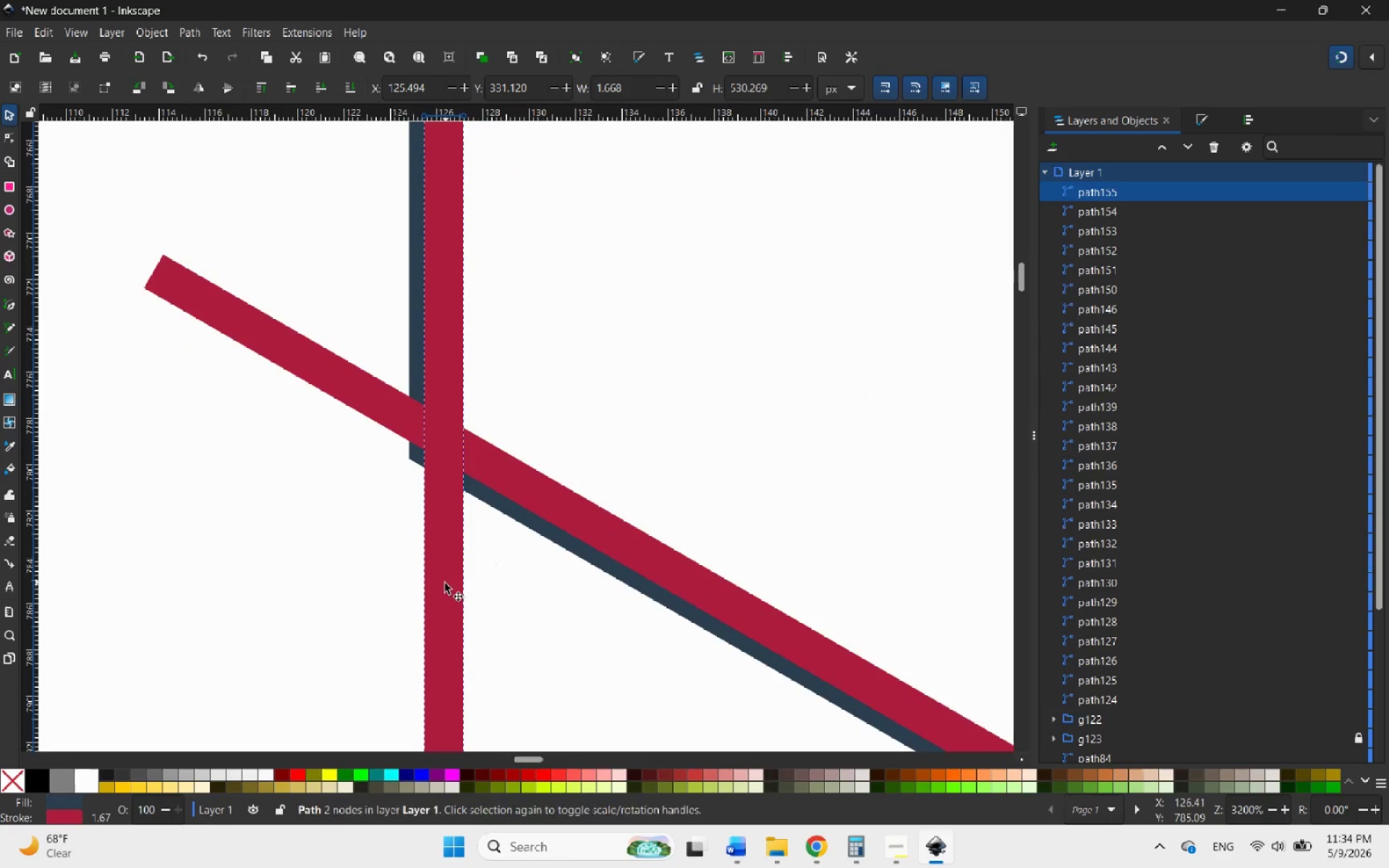 
left_click_drag(start_coordinate=[445, 583], to_coordinate=[430, 233])
 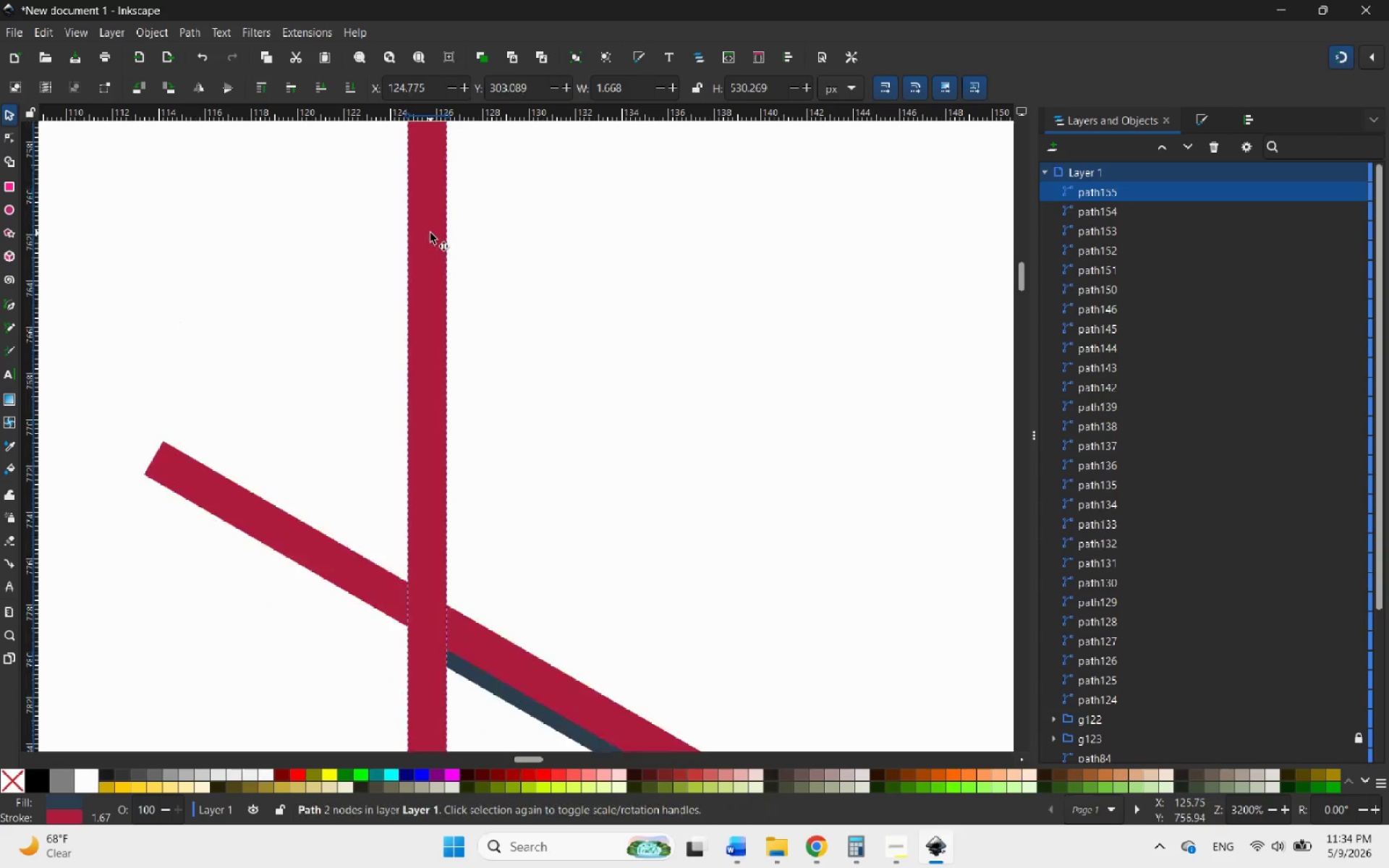 
scroll: coordinate [430, 233], scroll_direction: down, amount: 6.0
 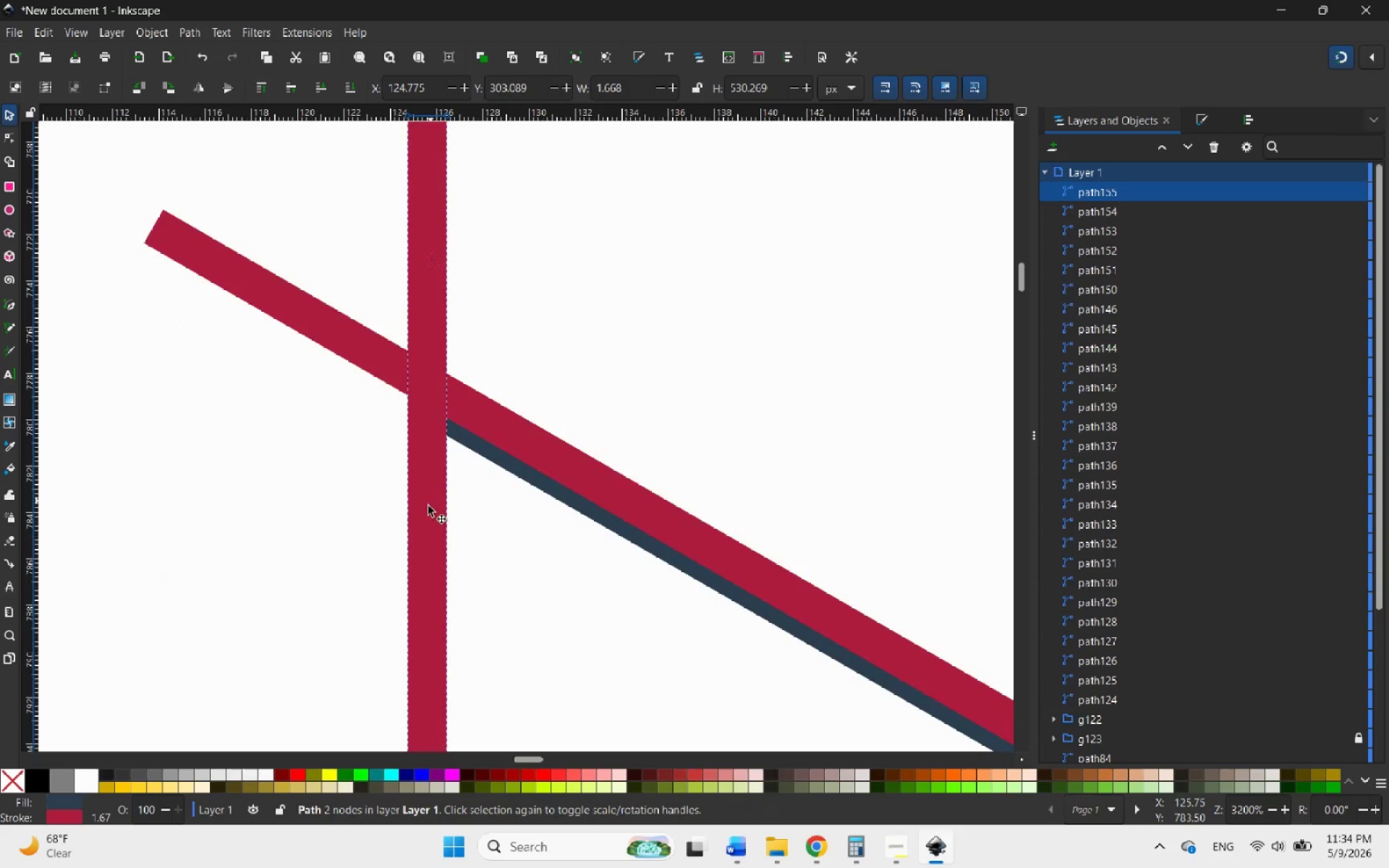 
left_click_drag(start_coordinate=[425, 519], to_coordinate=[427, 229])
 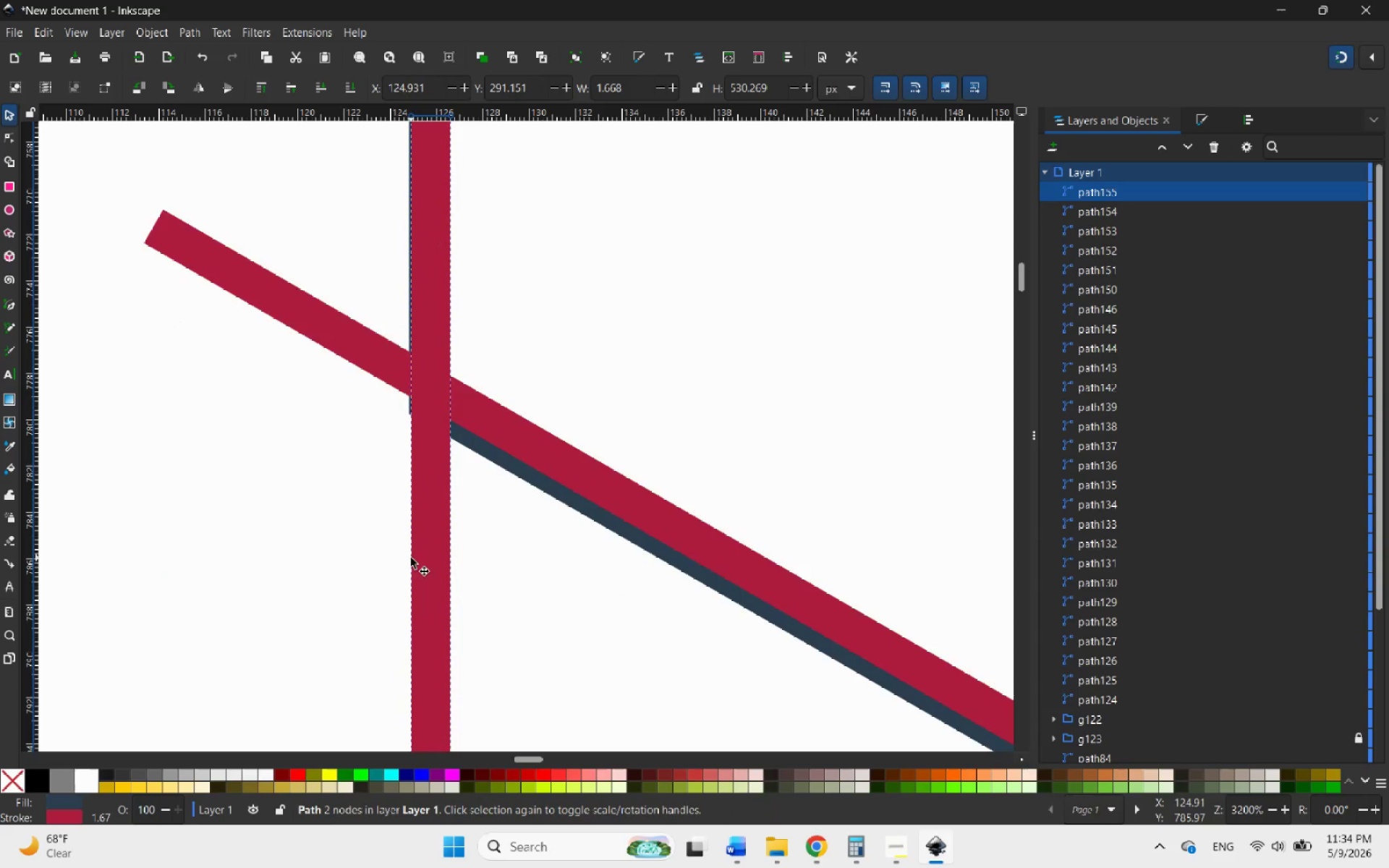 
left_click_drag(start_coordinate=[412, 558], to_coordinate=[475, 276])
 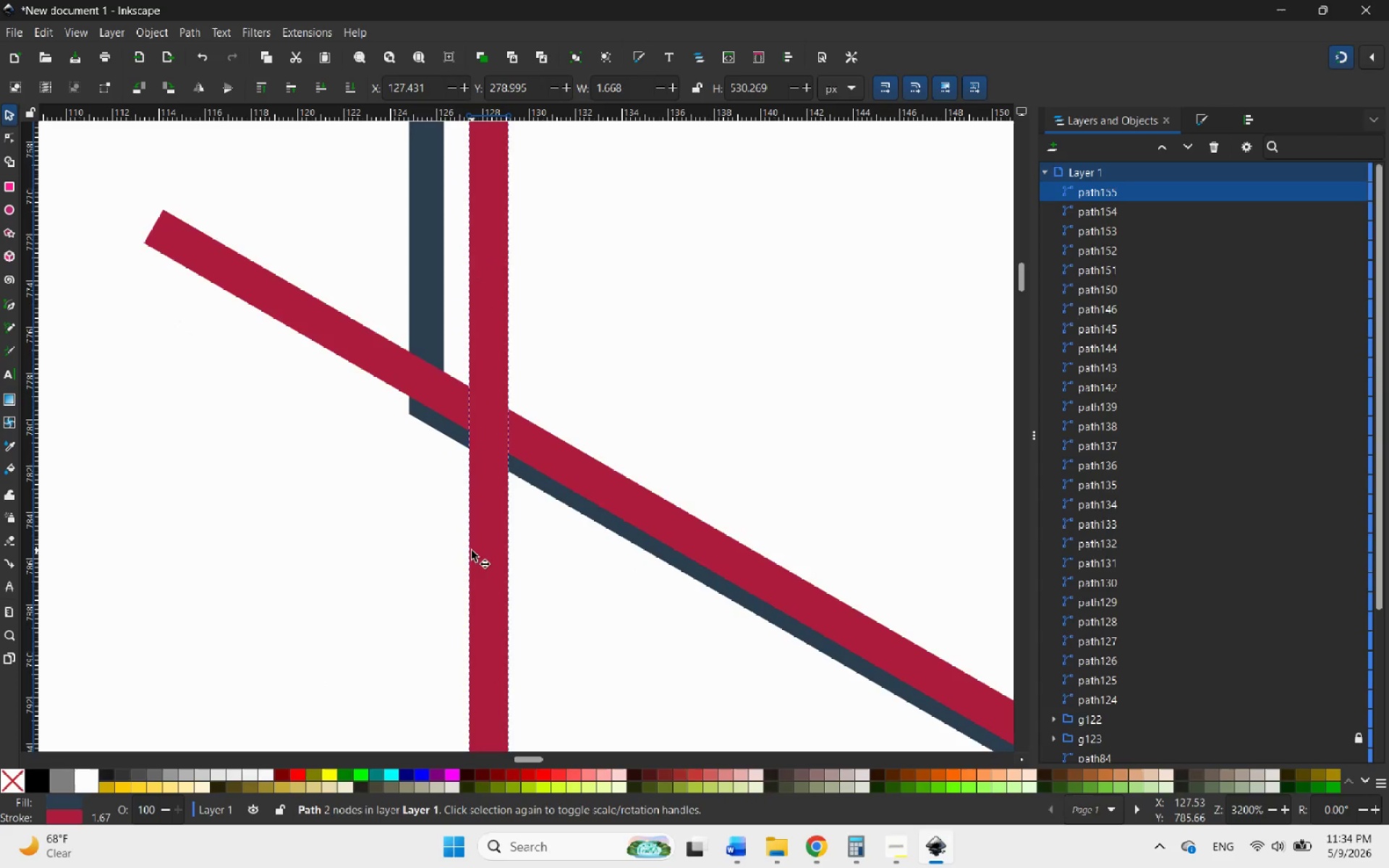 
left_click_drag(start_coordinate=[472, 551], to_coordinate=[414, 268])
 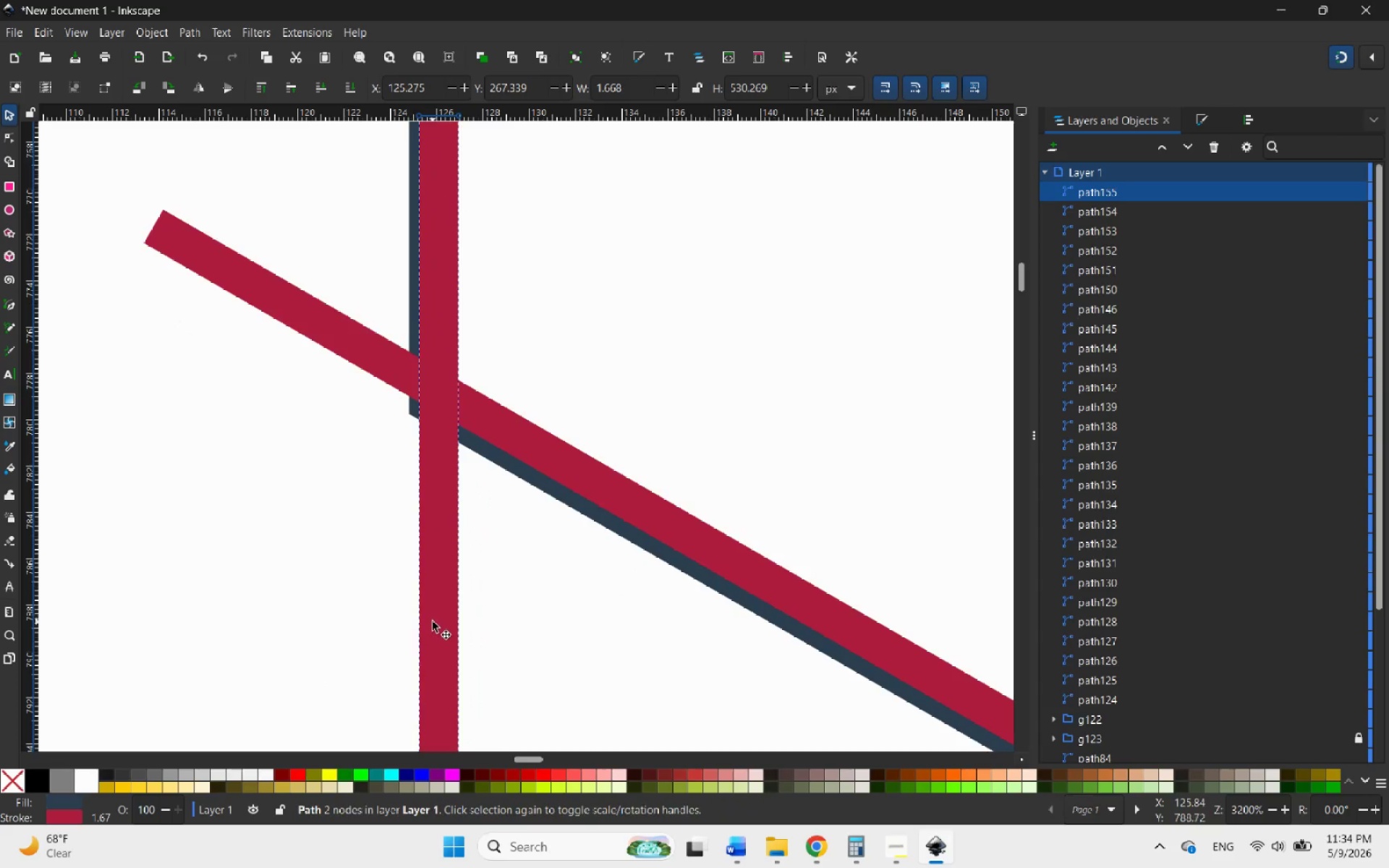 
left_click_drag(start_coordinate=[435, 621], to_coordinate=[425, 593])
 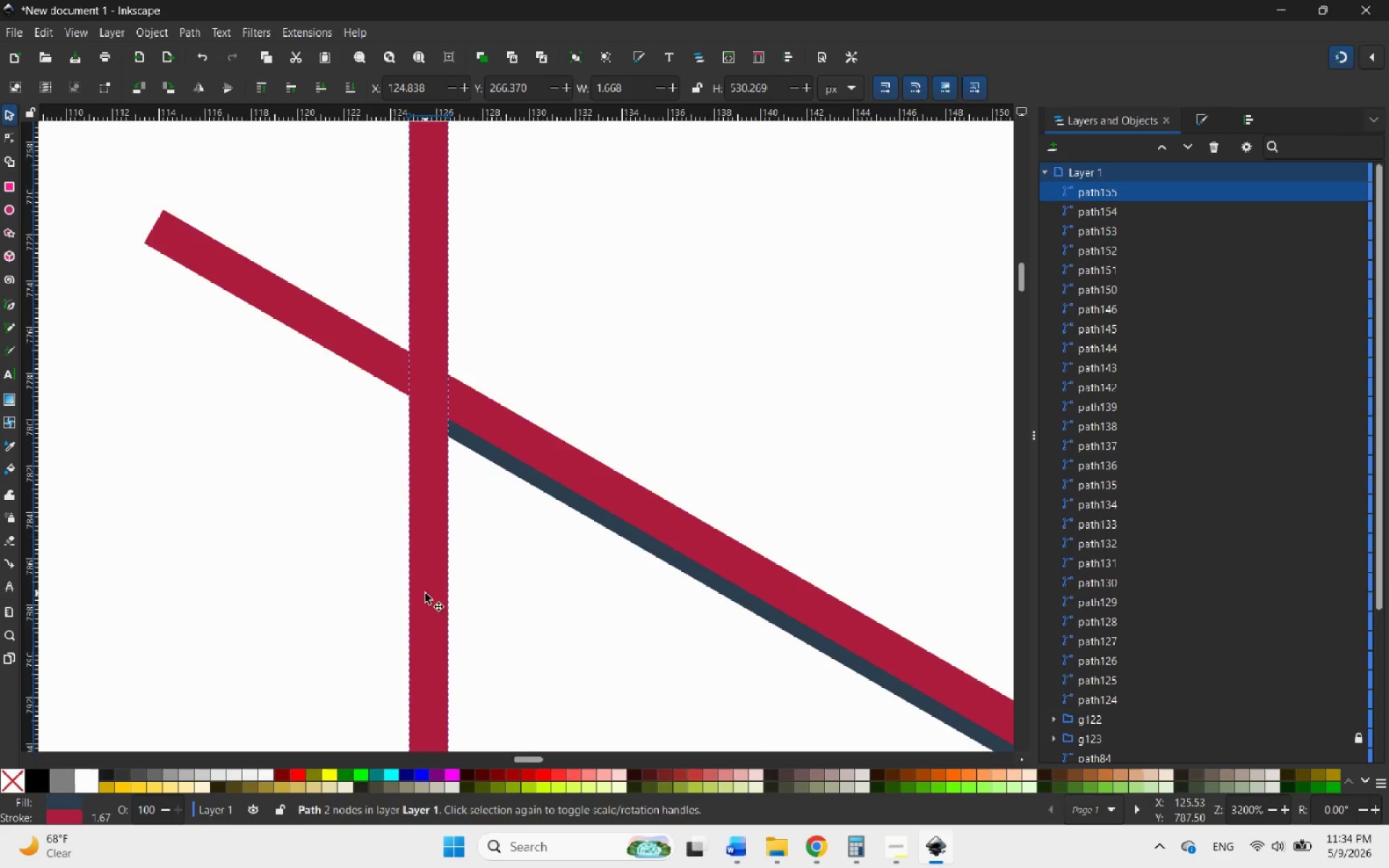 
hold_key(key=ControlLeft, duration=4.23)
scroll: coordinate [429, 665], scroll_direction: down, amount: 12.0
 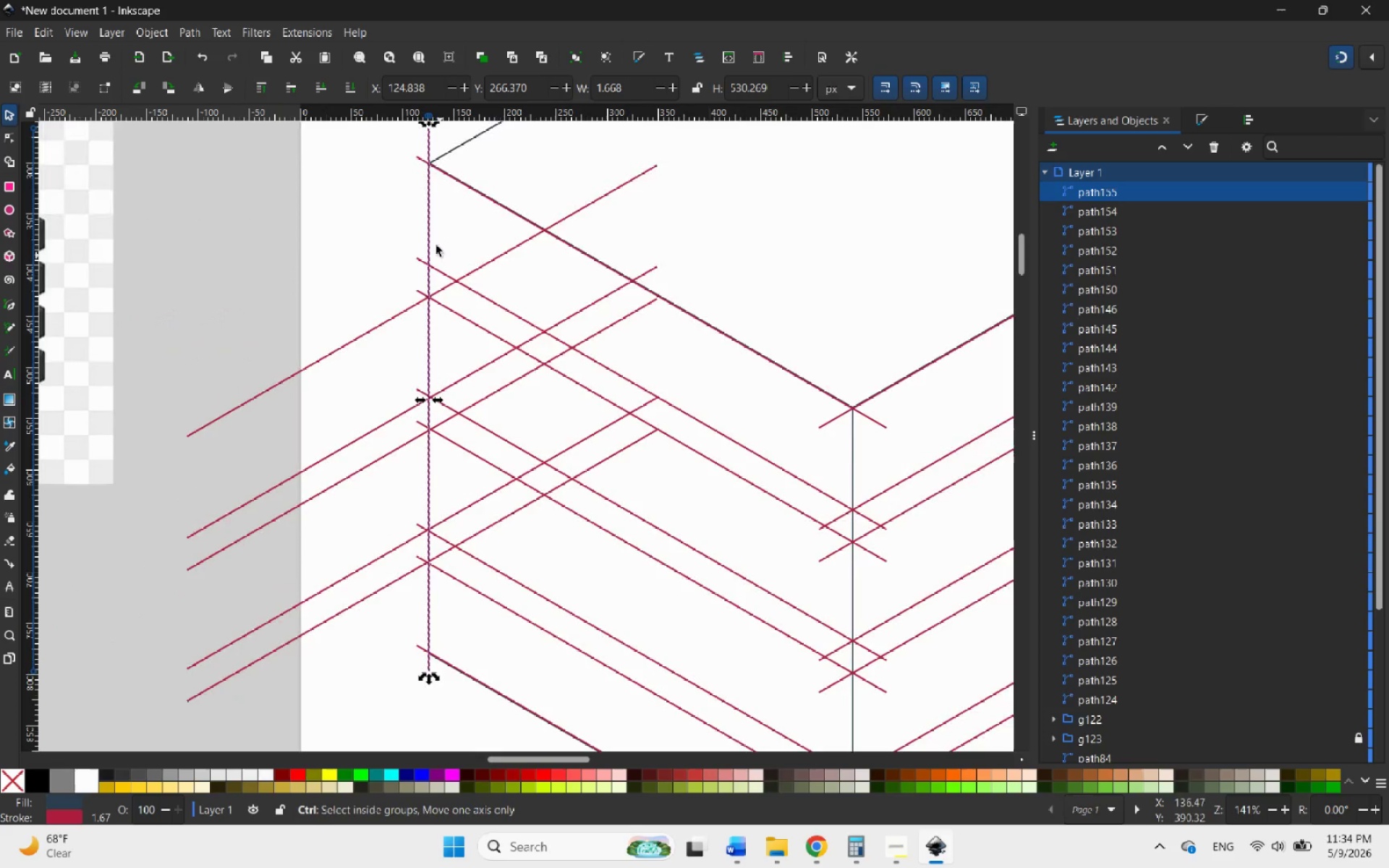 
scroll: coordinate [425, 403], scroll_direction: up, amount: 3.0
 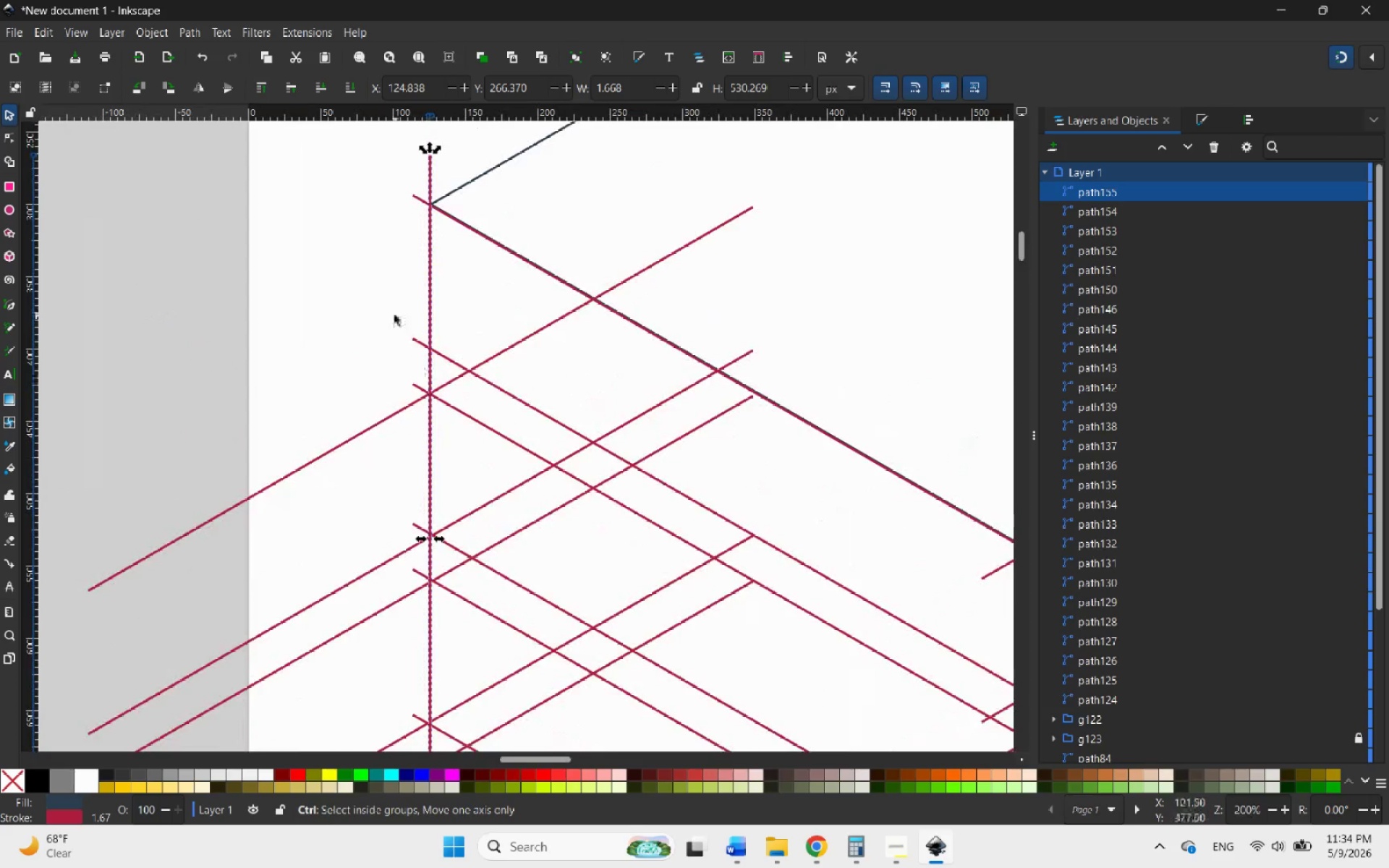 
scroll: coordinate [394, 315], scroll_direction: down, amount: 2.0
 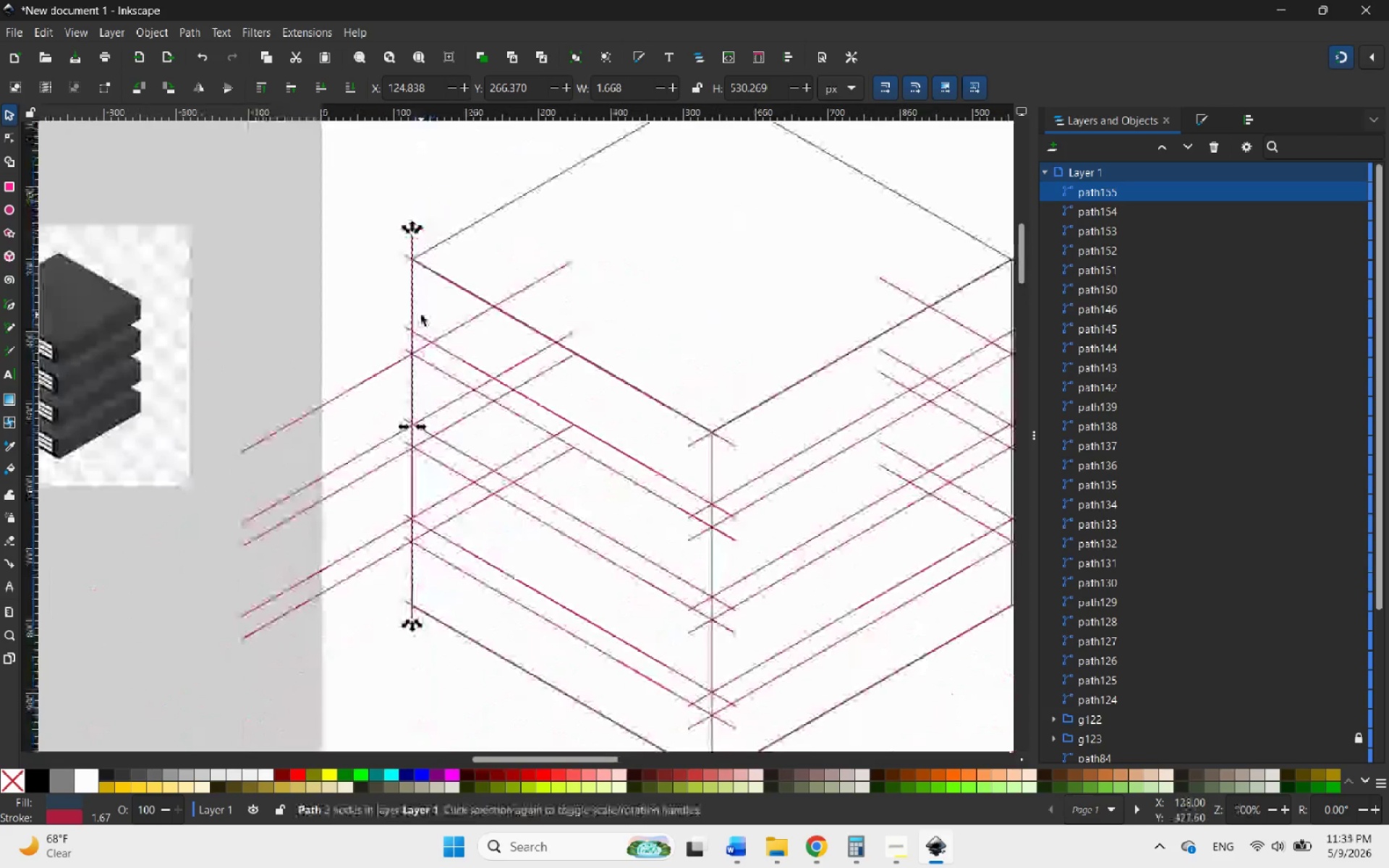 
hold_key(key=ControlLeft, duration=1.26)
scroll: coordinate [374, 307], scroll_direction: up, amount: 9.0
 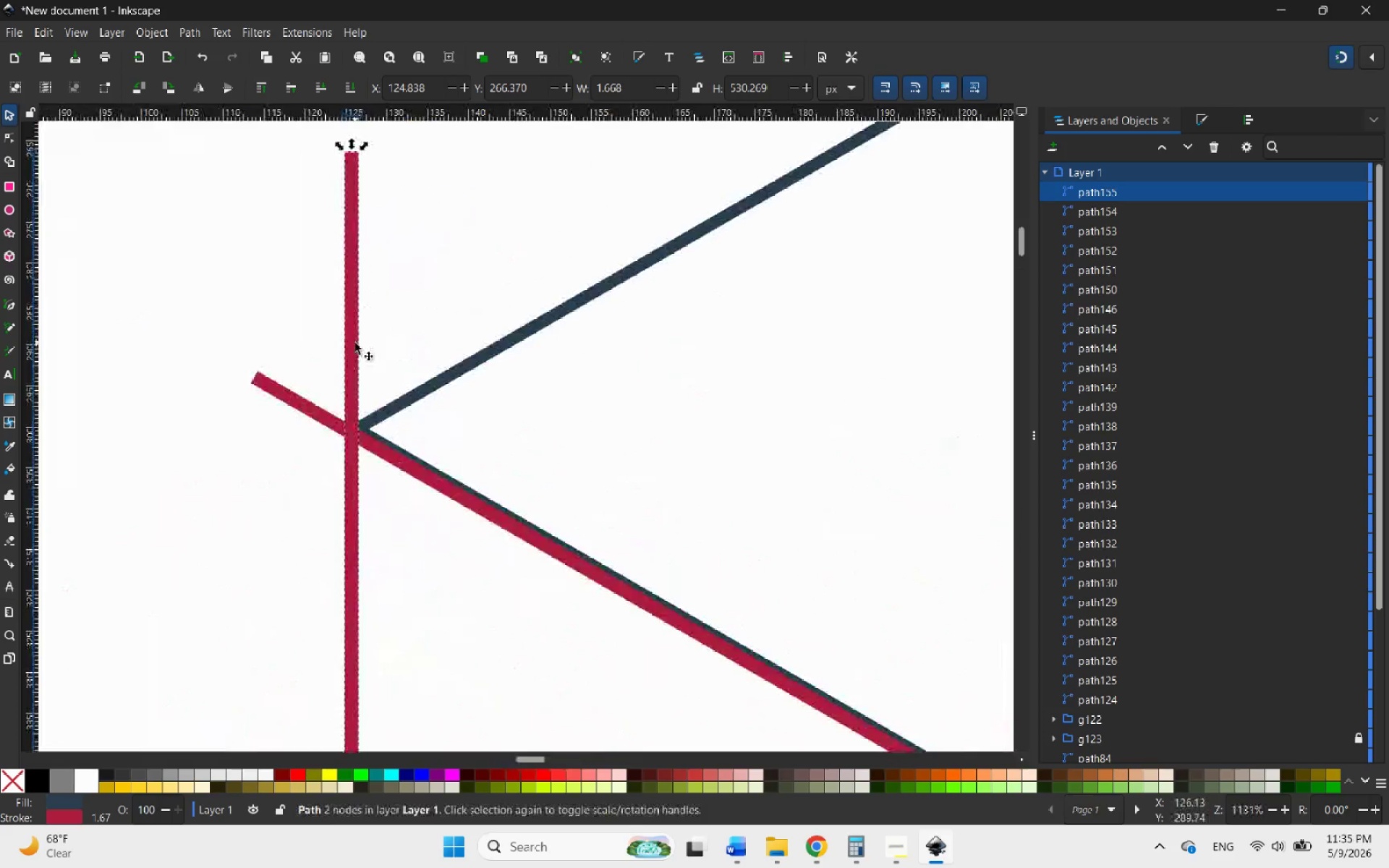 
hold_key(key=ControlLeft, duration=1.05)
left_click_drag(start_coordinate=[355, 343], to_coordinate=[357, 396])
 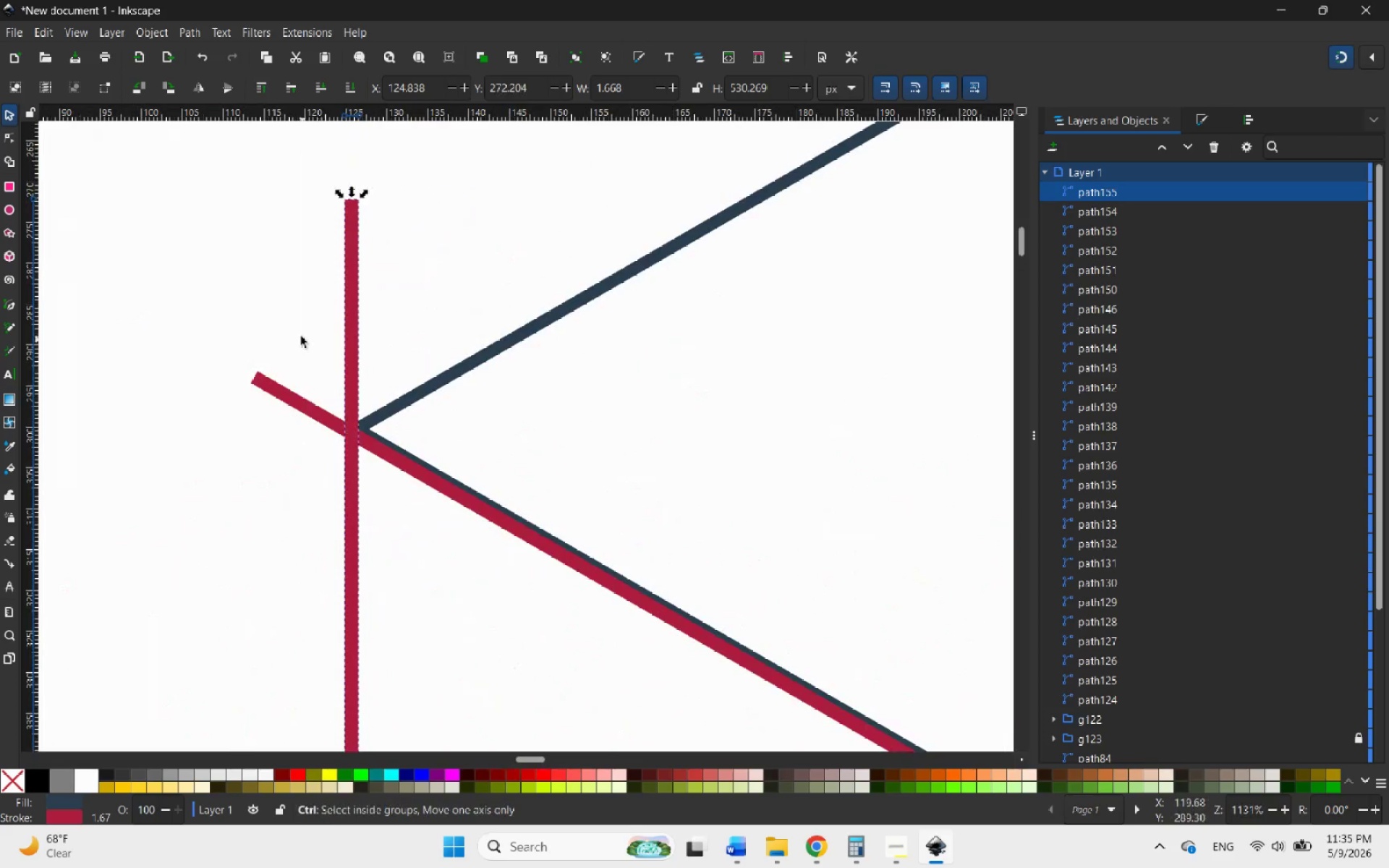 
hold_key(key=ControlLeft, duration=2.33)
scroll: coordinate [313, 346], scroll_direction: down, amount: 8.0
 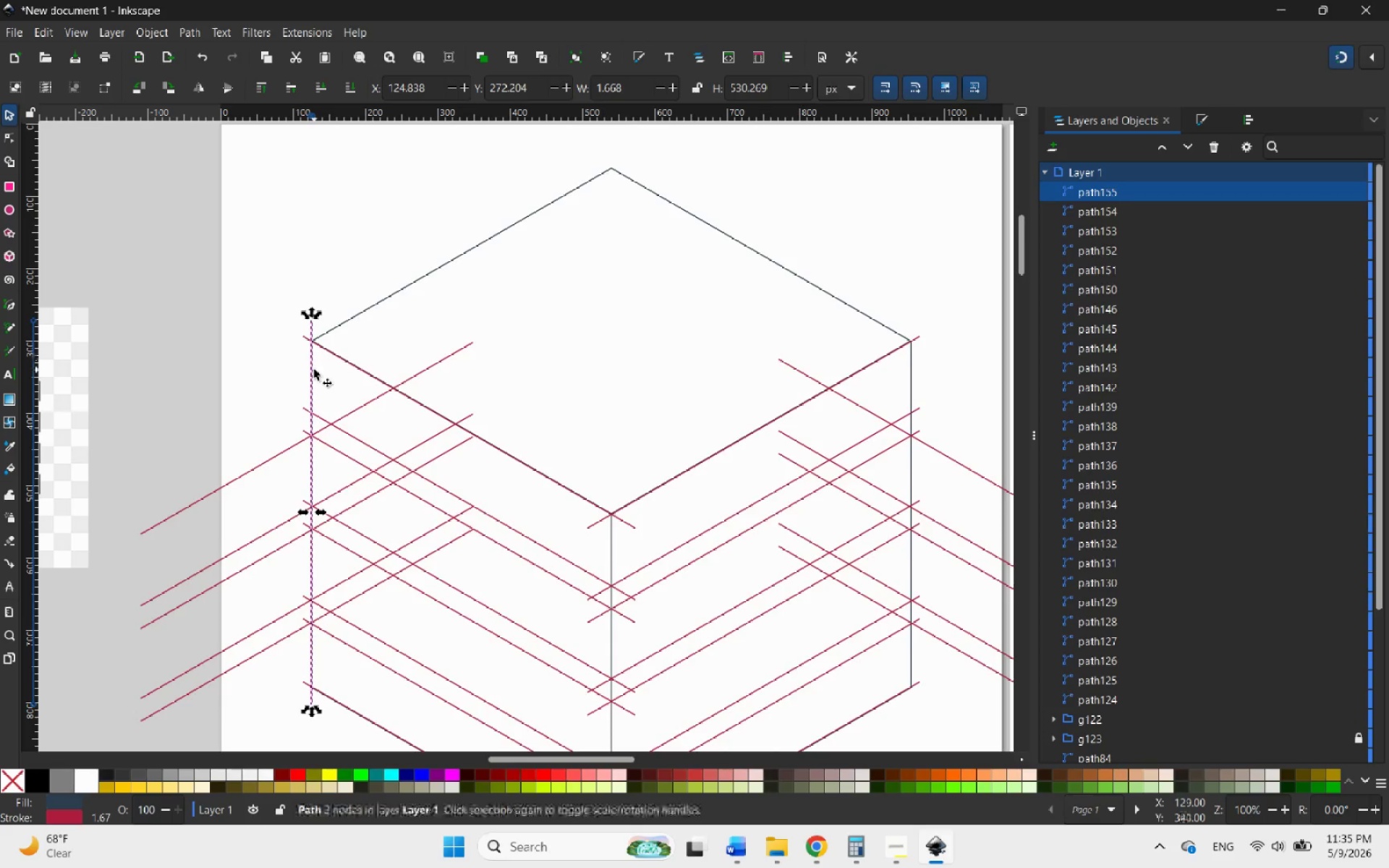 
right_click([314, 370])
 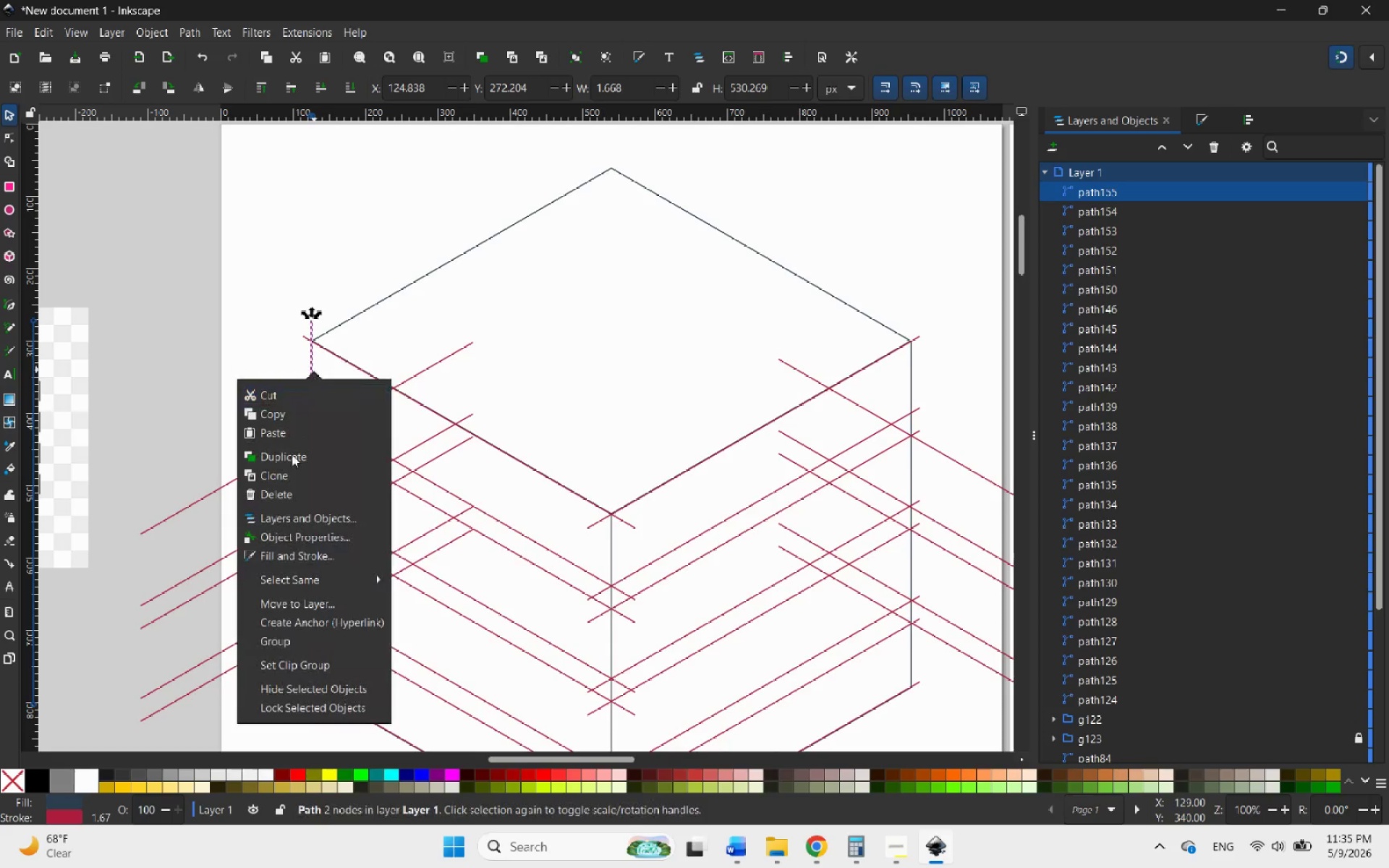 
left_click([289, 459])
 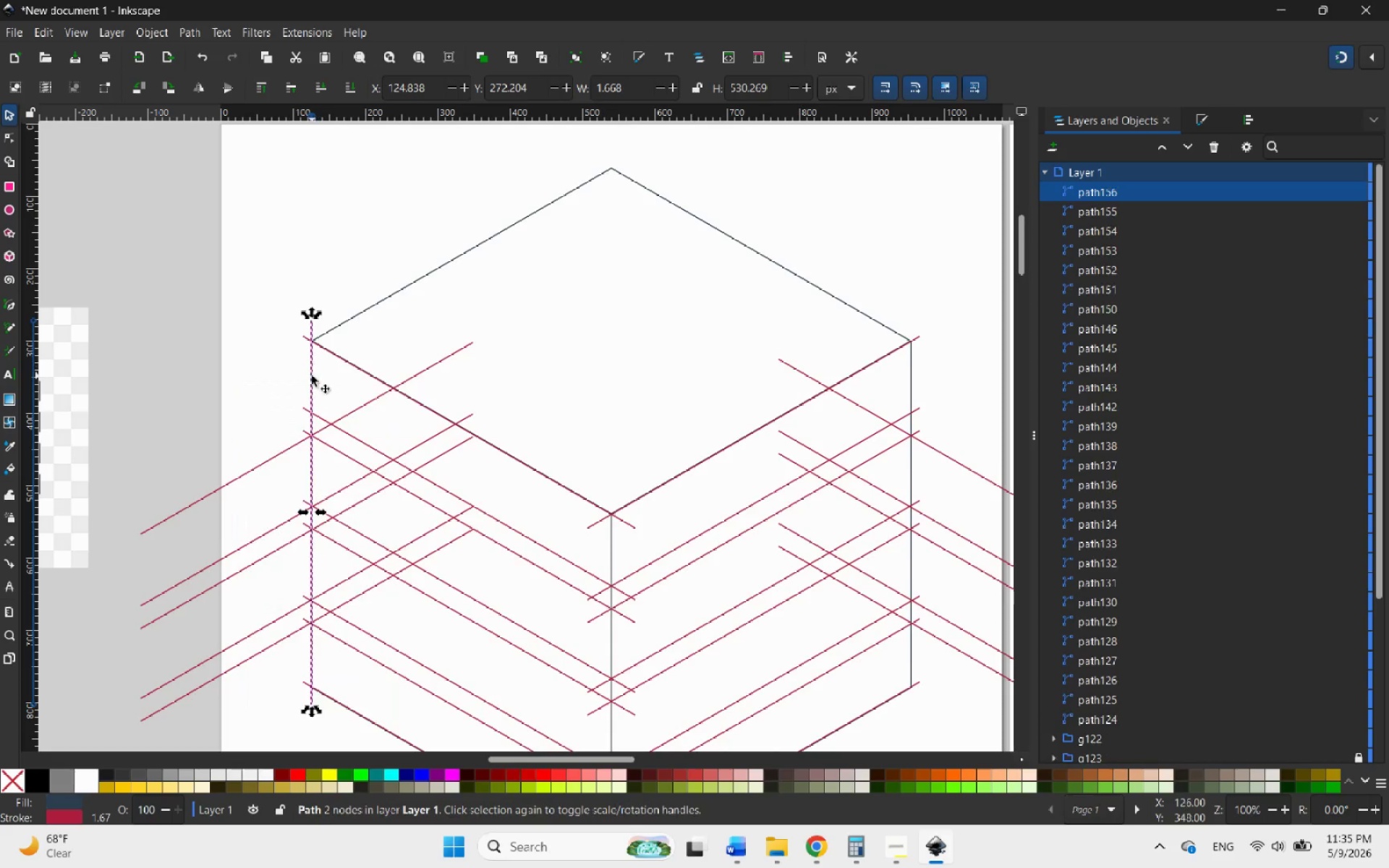 
left_click_drag(start_coordinate=[311, 375], to_coordinate=[607, 472])
 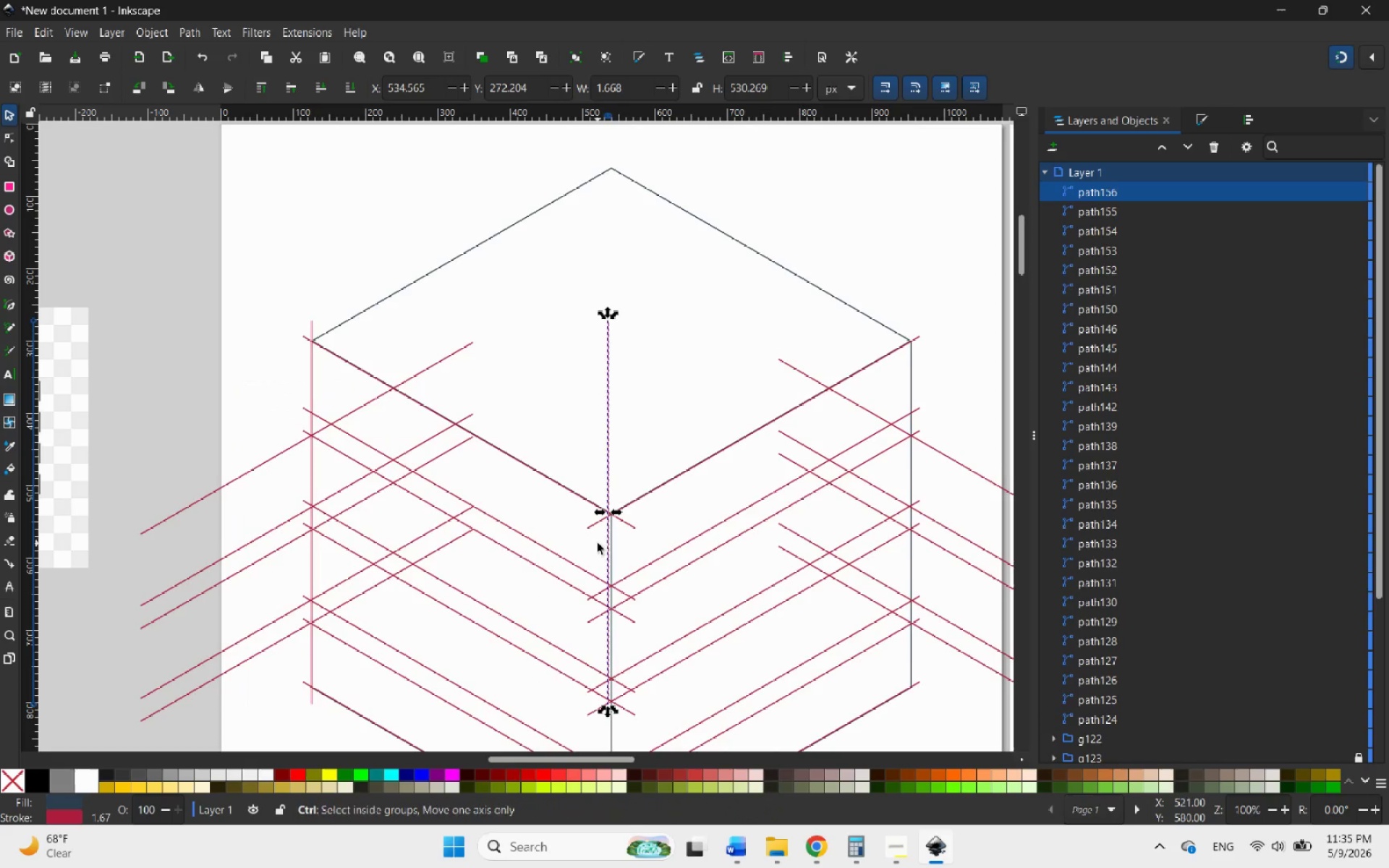 
hold_key(key=ControlLeft, duration=1.59)
 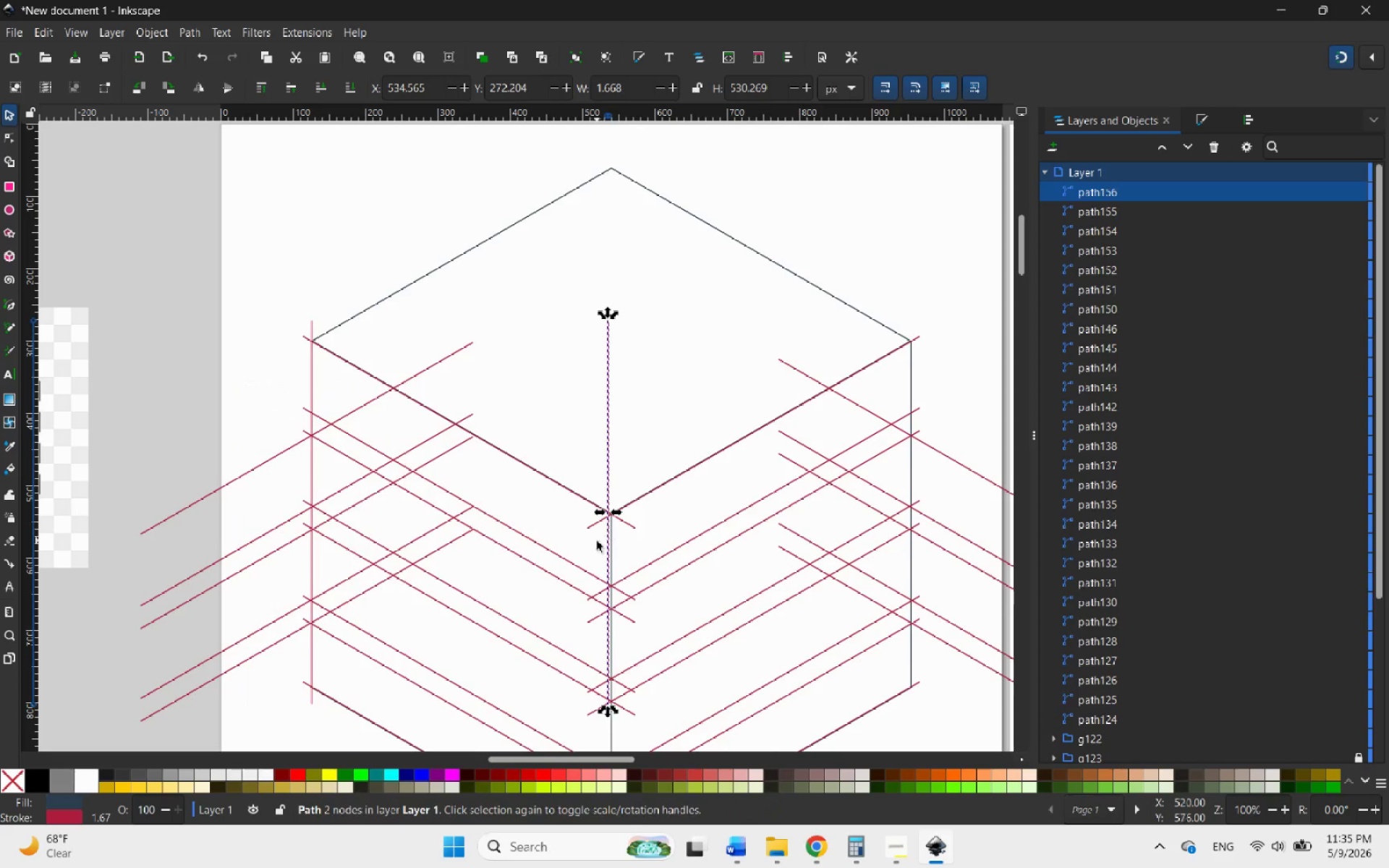 
hold_key(key=ControlLeft, duration=1.94)
scroll: coordinate [616, 428], scroll_direction: up, amount: 10.0
 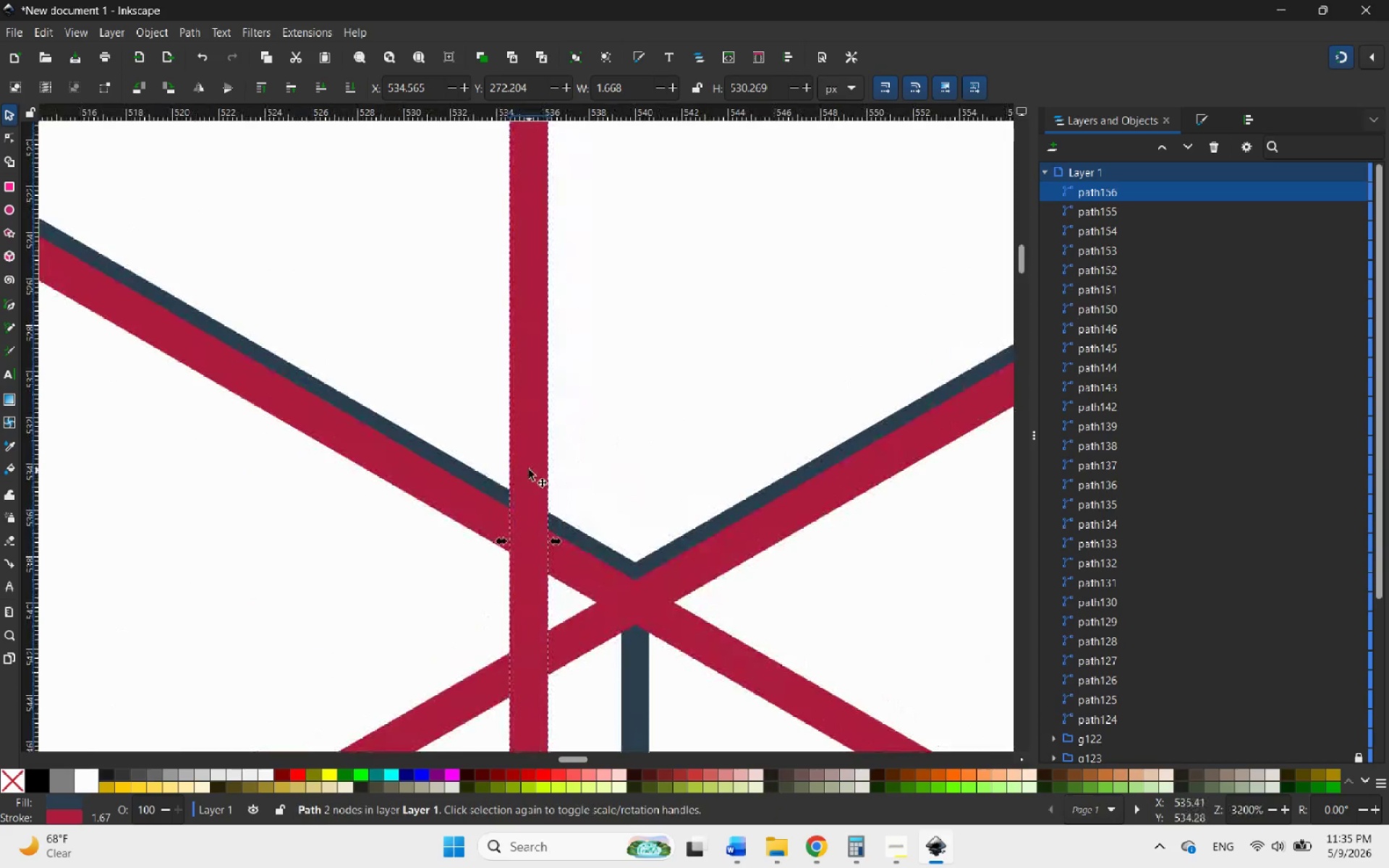 
left_click_drag(start_coordinate=[529, 467], to_coordinate=[638, 520])
 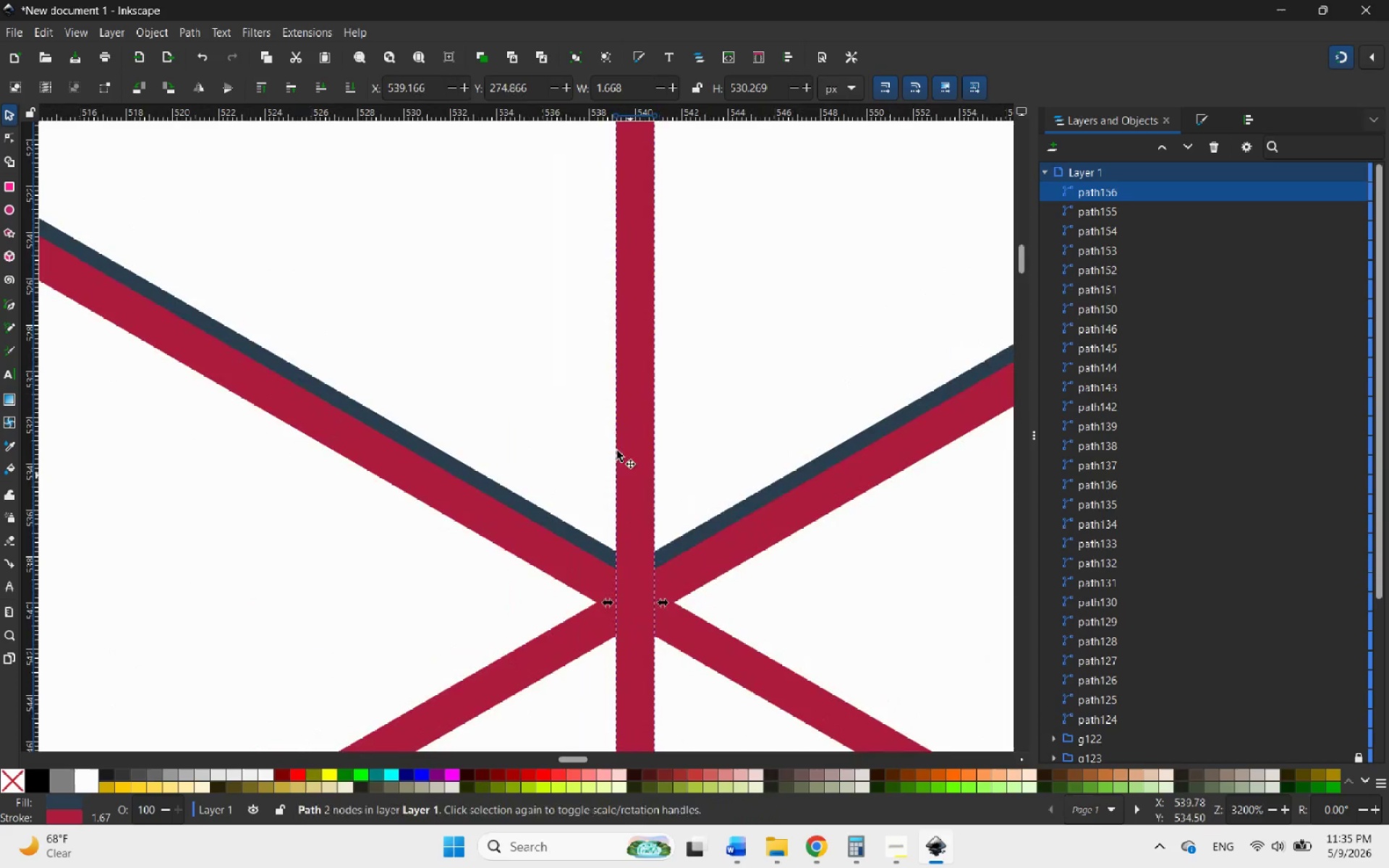 
hold_key(key=ControlLeft, duration=1.5)
scroll: coordinate [556, 315], scroll_direction: down, amount: 12.0
 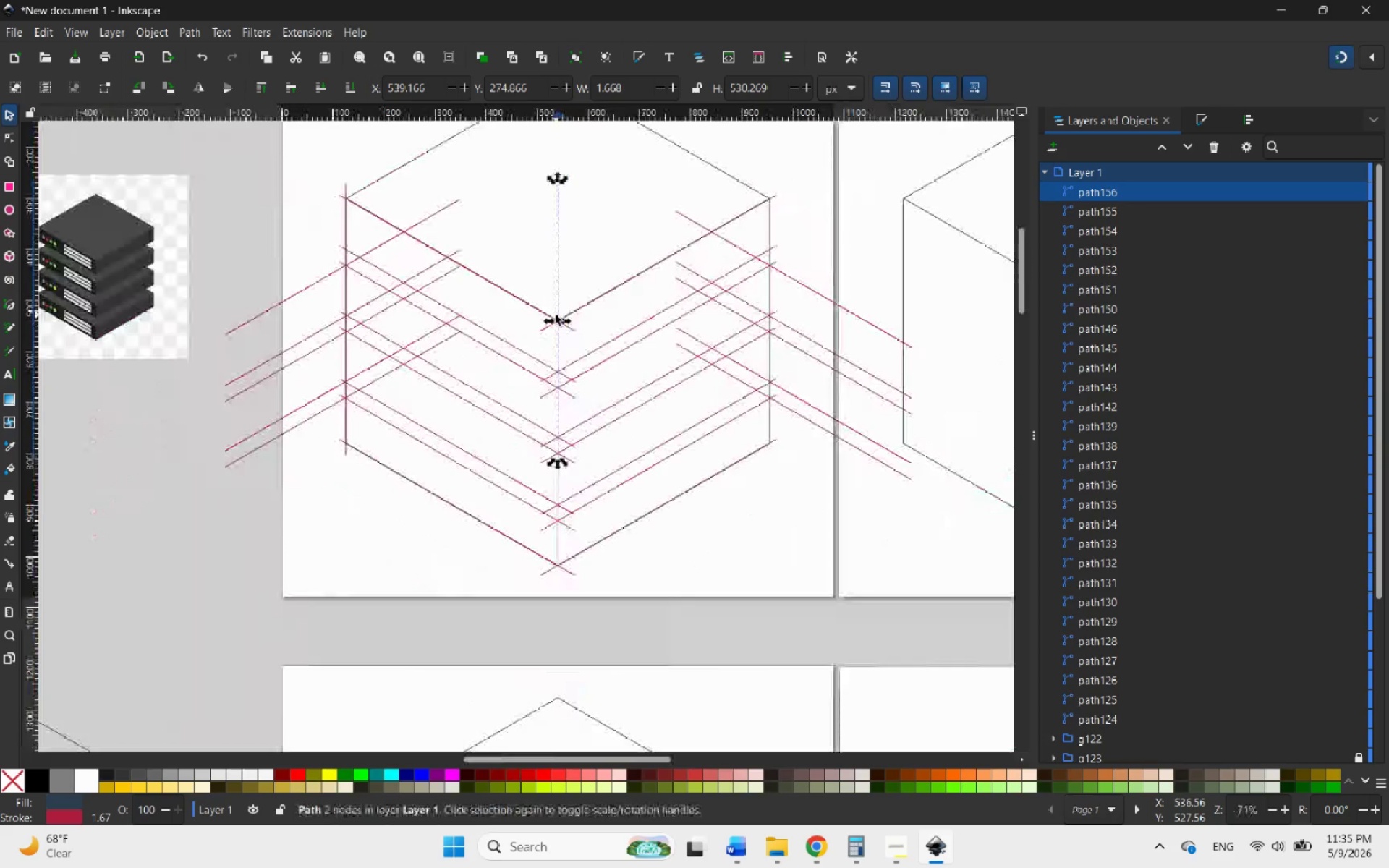 
hold_key(key=ControlLeft, duration=1.42)
scroll: coordinate [562, 454], scroll_direction: up, amount: 10.0
 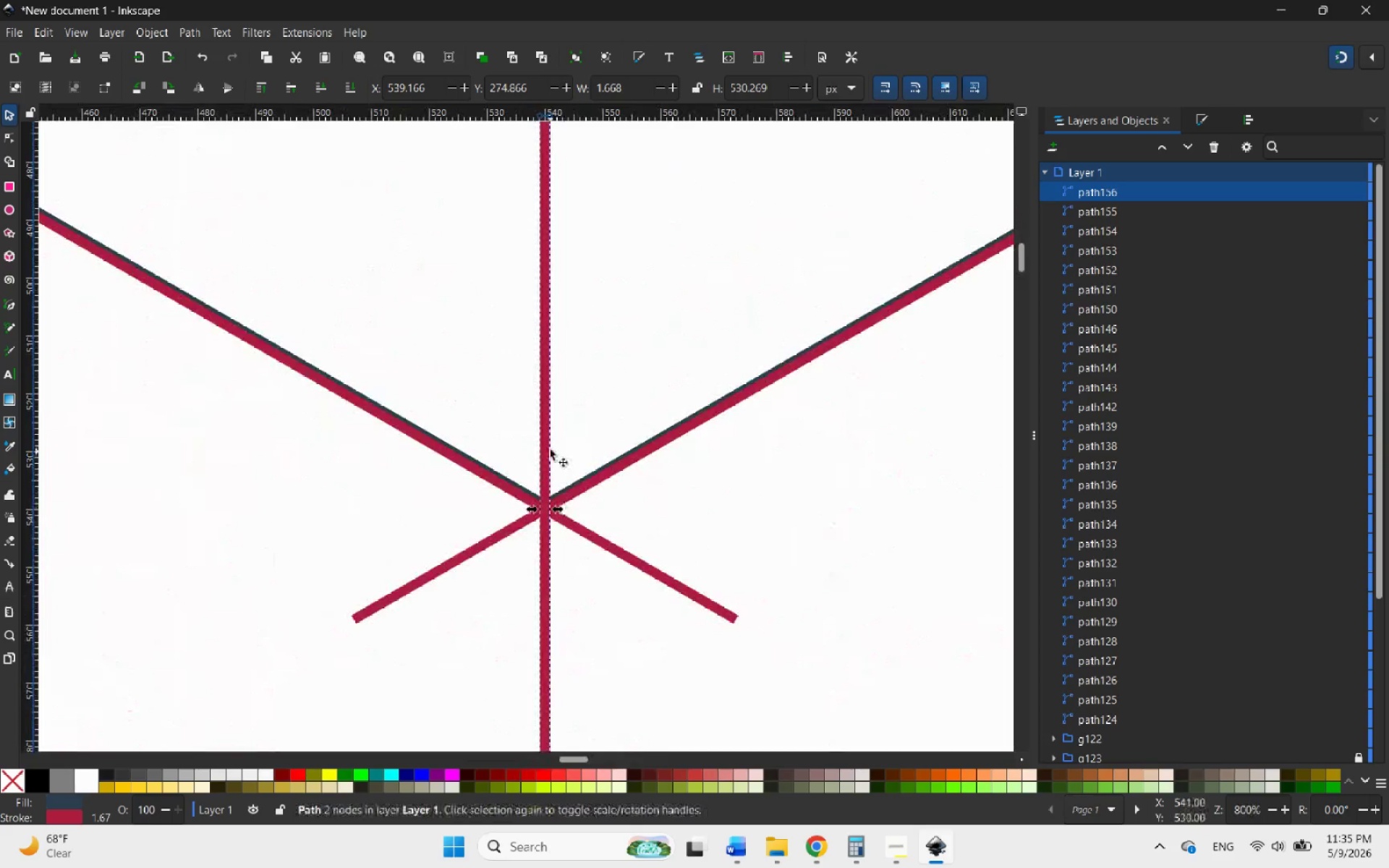 
hold_key(key=ControlLeft, duration=0.61)
scroll: coordinate [548, 493], scroll_direction: up, amount: 4.0
 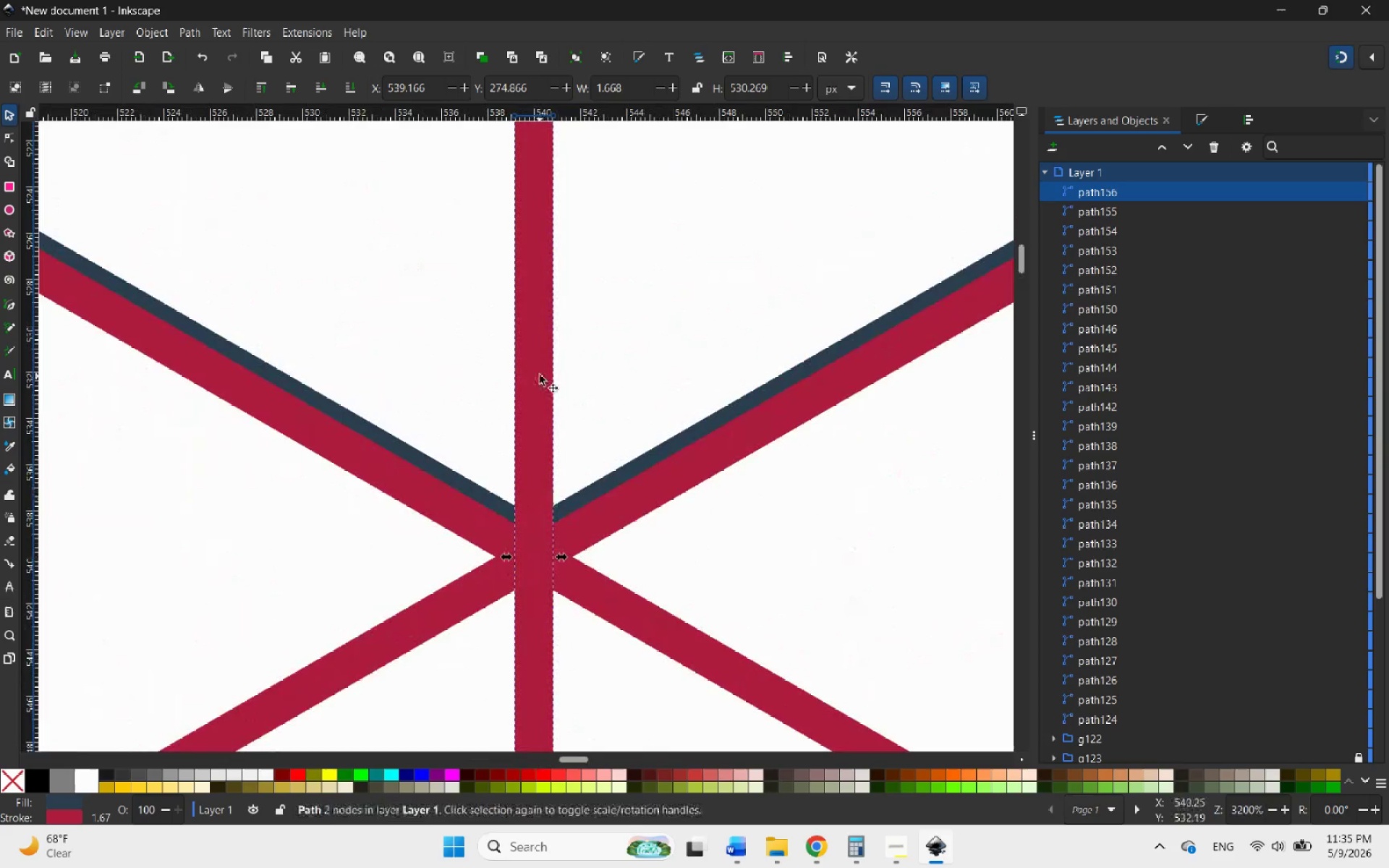 
left_click_drag(start_coordinate=[540, 375], to_coordinate=[534, 673])
 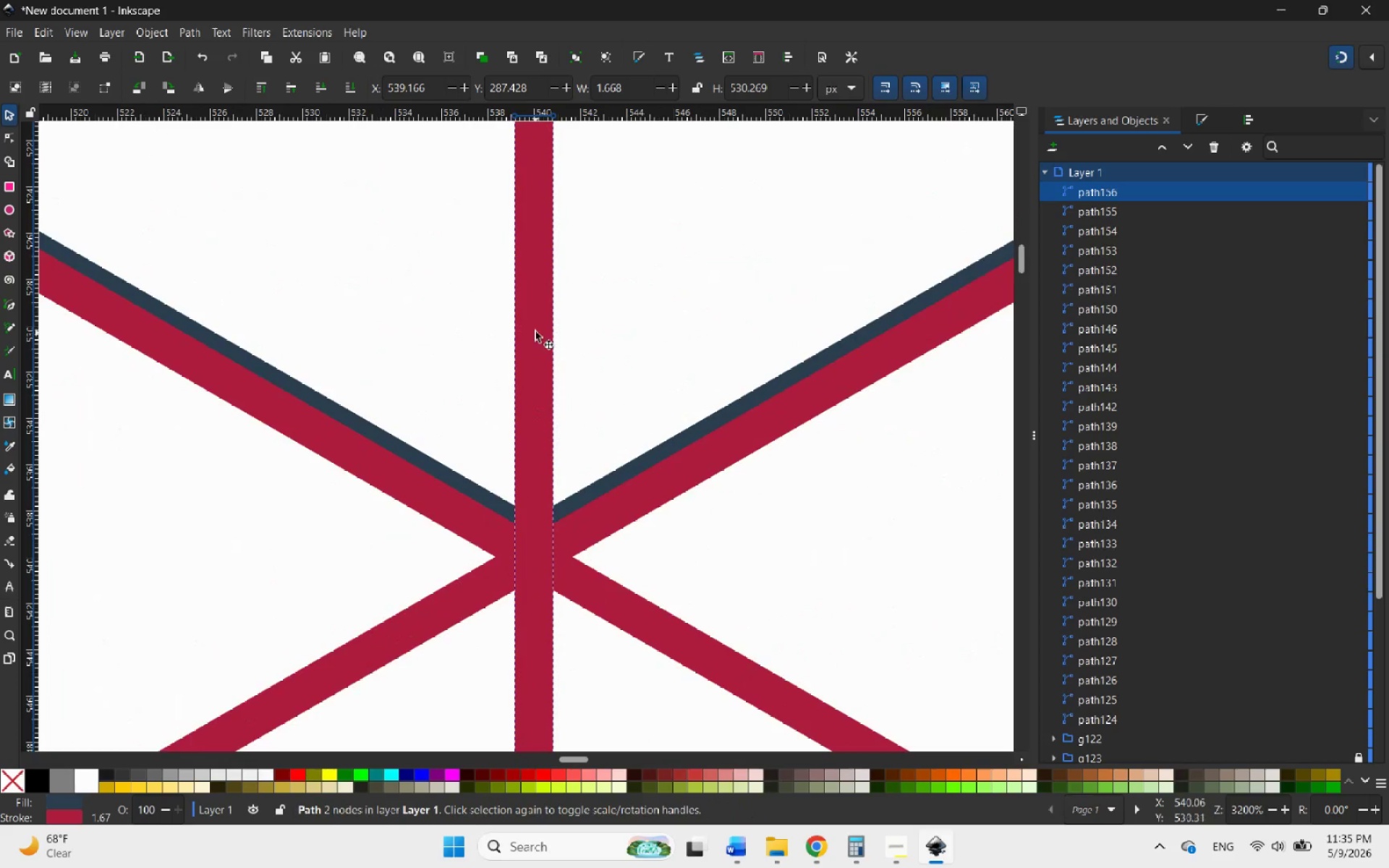 
hold_key(key=ControlLeft, duration=1.81)
 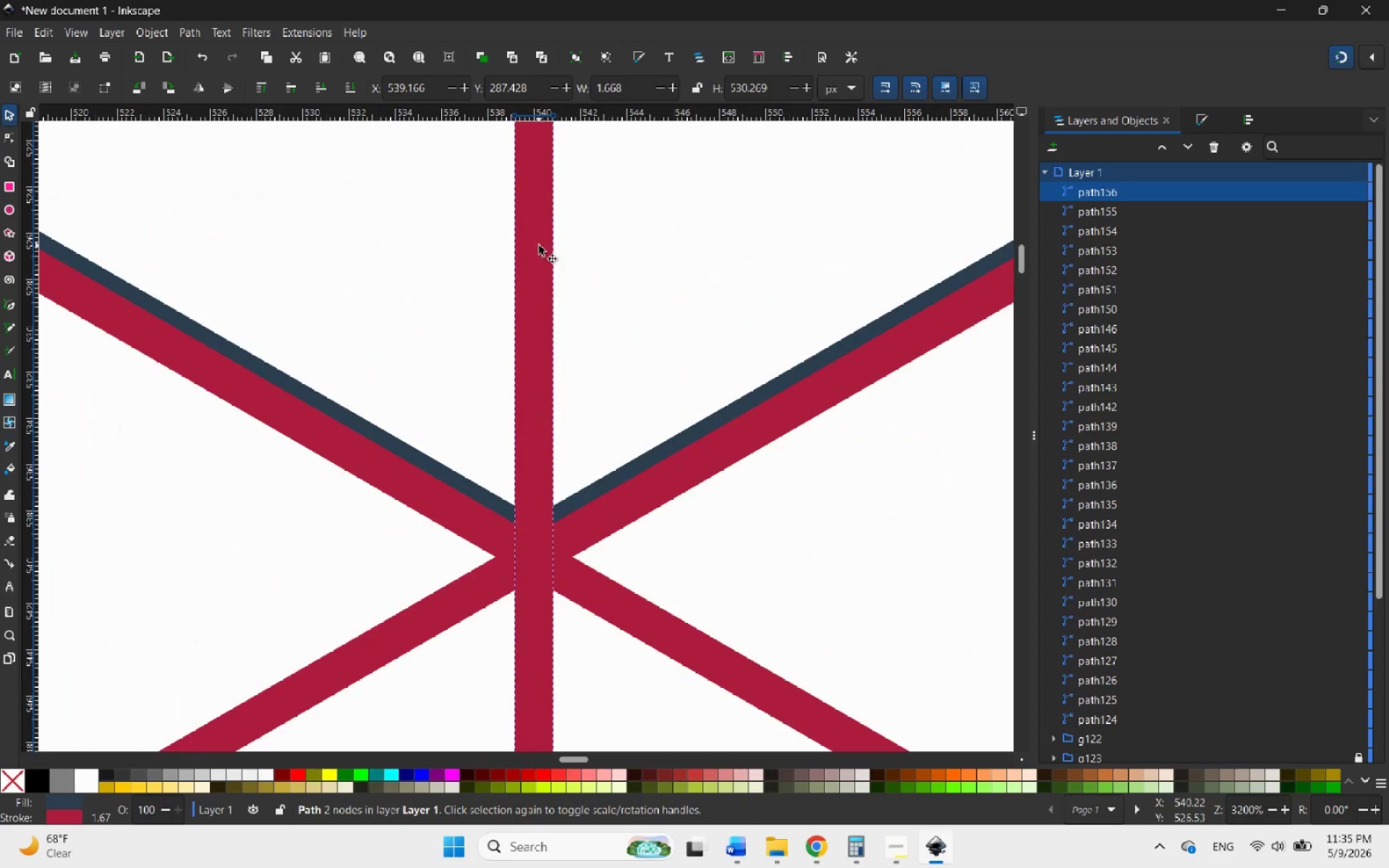 
left_click_drag(start_coordinate=[539, 244], to_coordinate=[529, 677])
 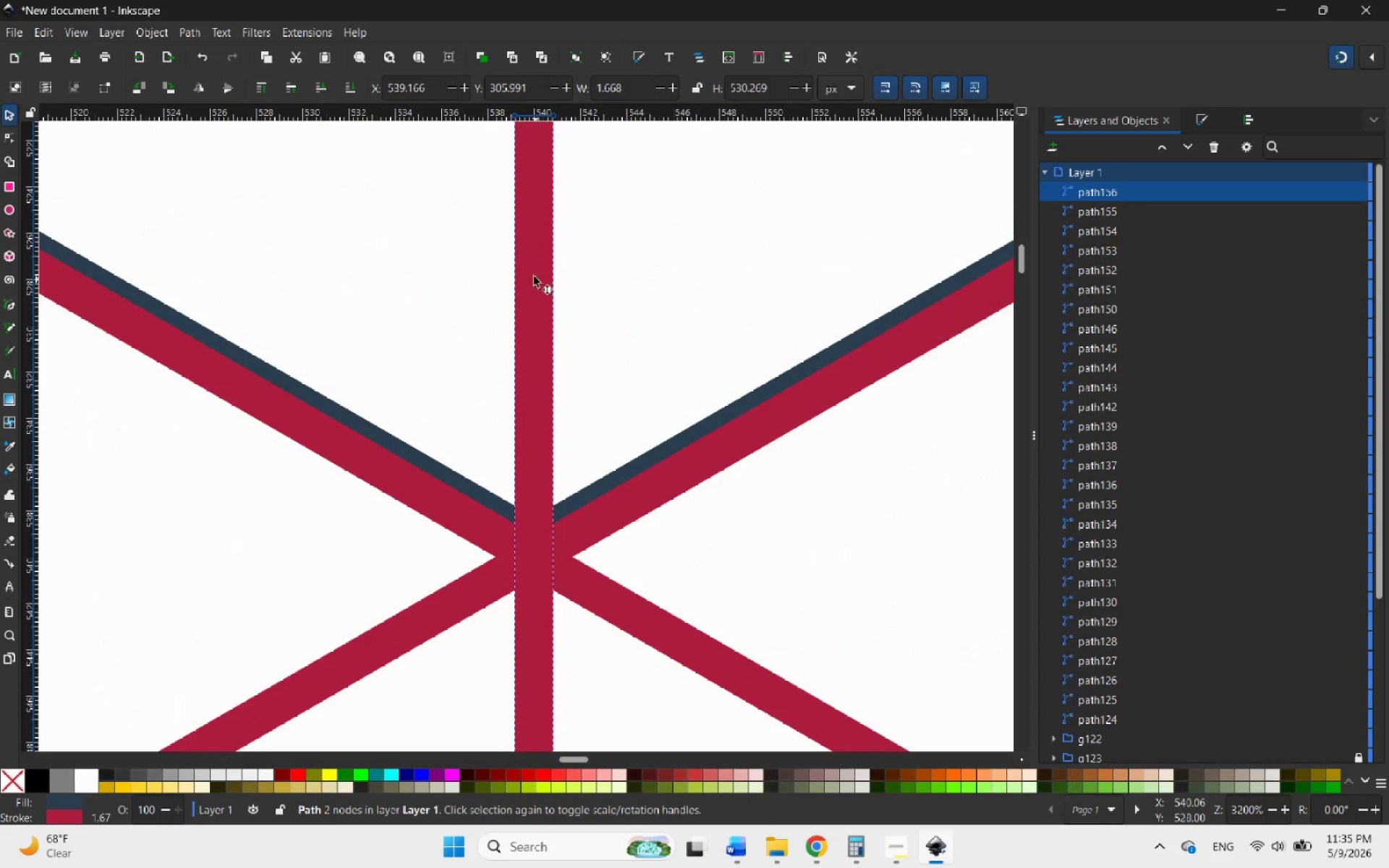 
hold_key(key=ControlLeft, duration=1.25)
 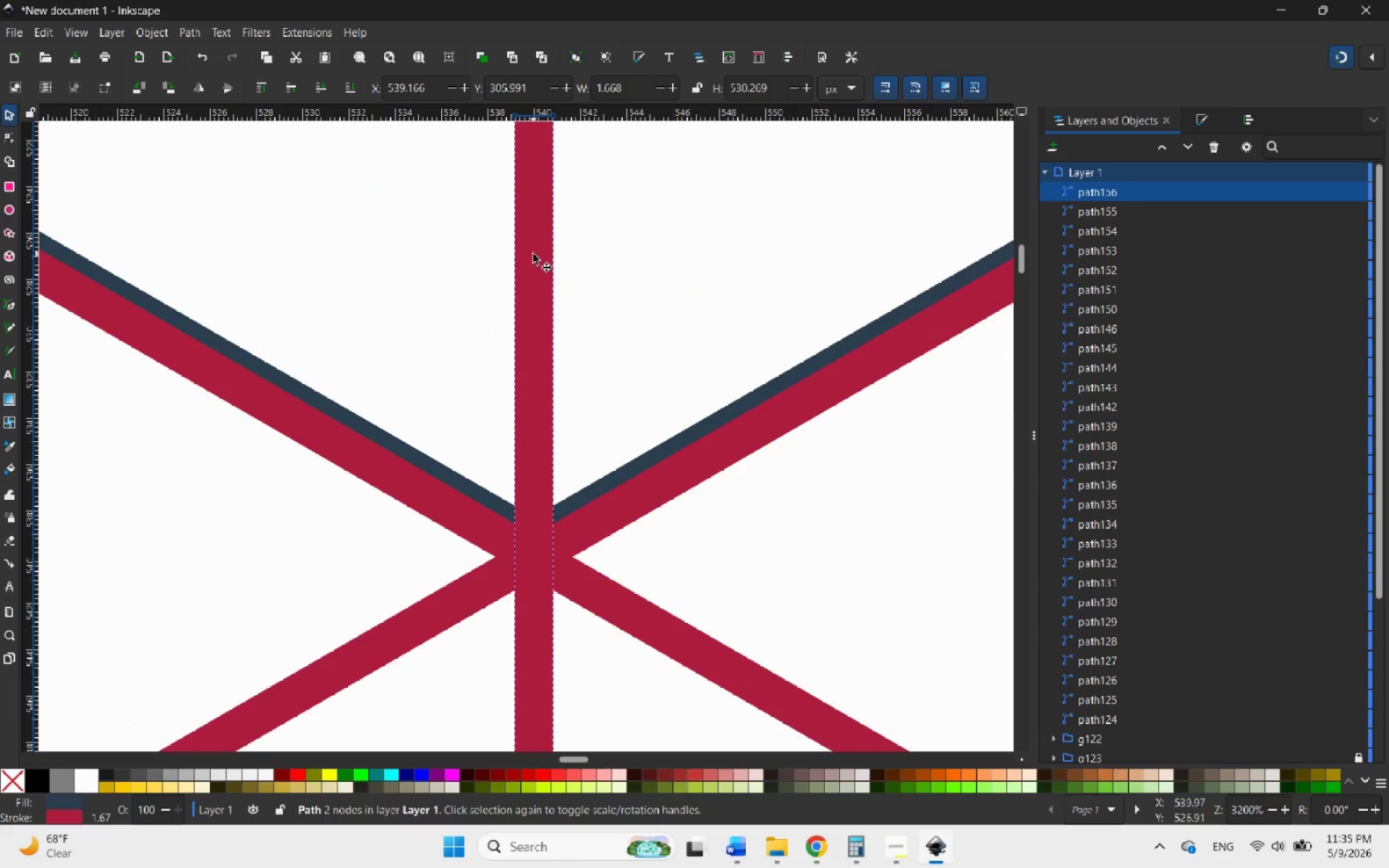 
left_click_drag(start_coordinate=[533, 254], to_coordinate=[515, 644])
 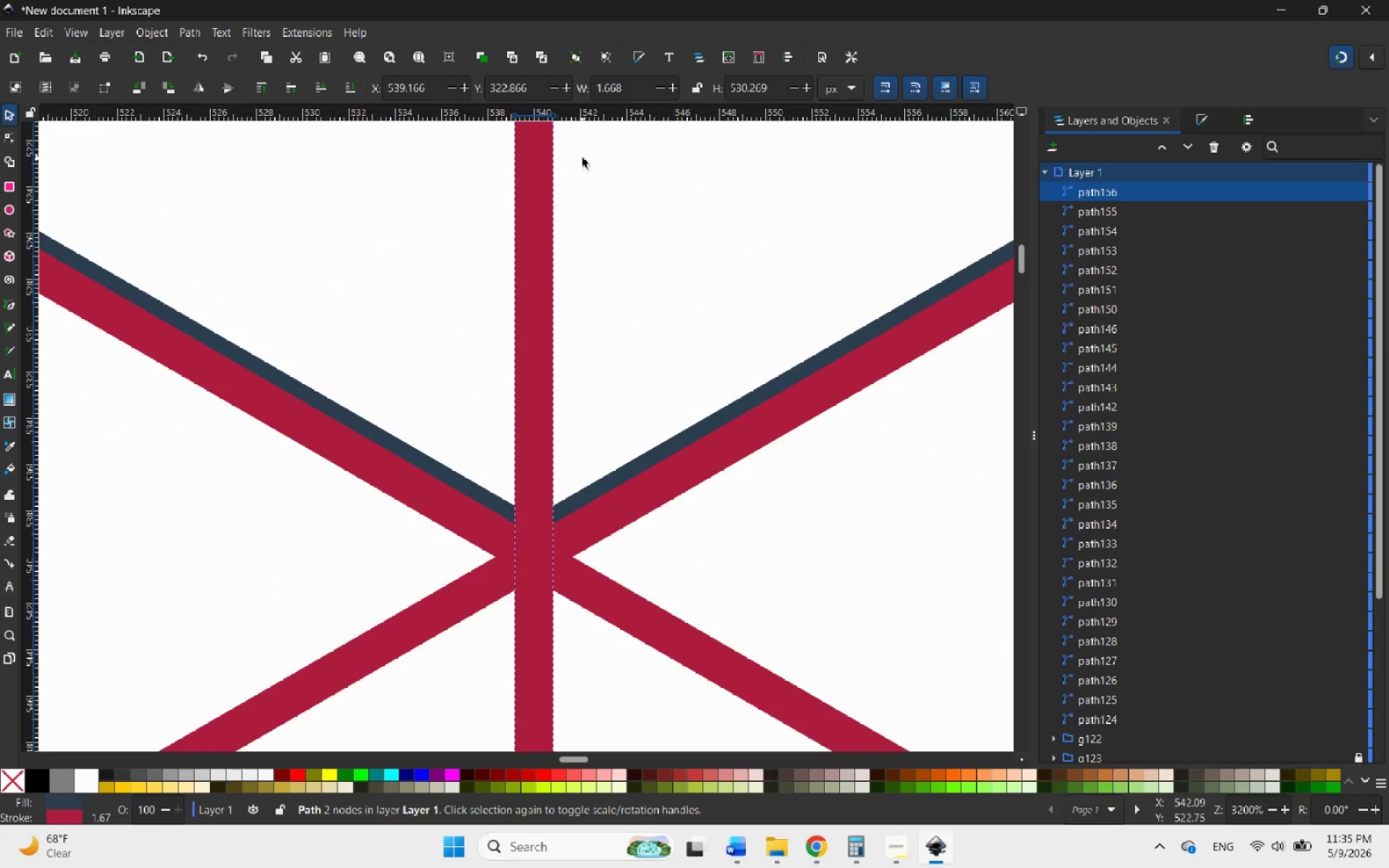 
hold_key(key=ControlLeft, duration=1.34)
 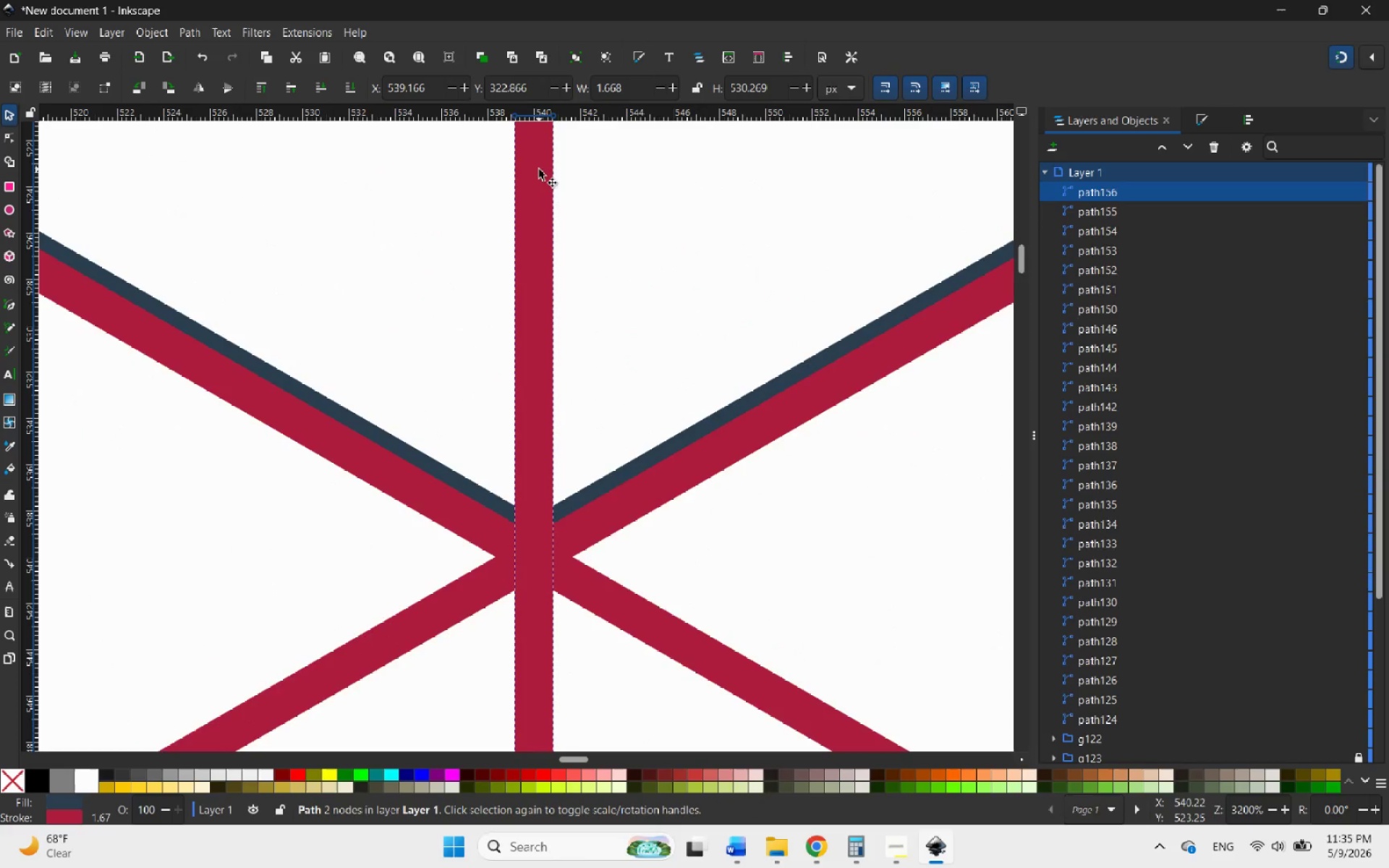 
left_click_drag(start_coordinate=[538, 169], to_coordinate=[535, 610])
 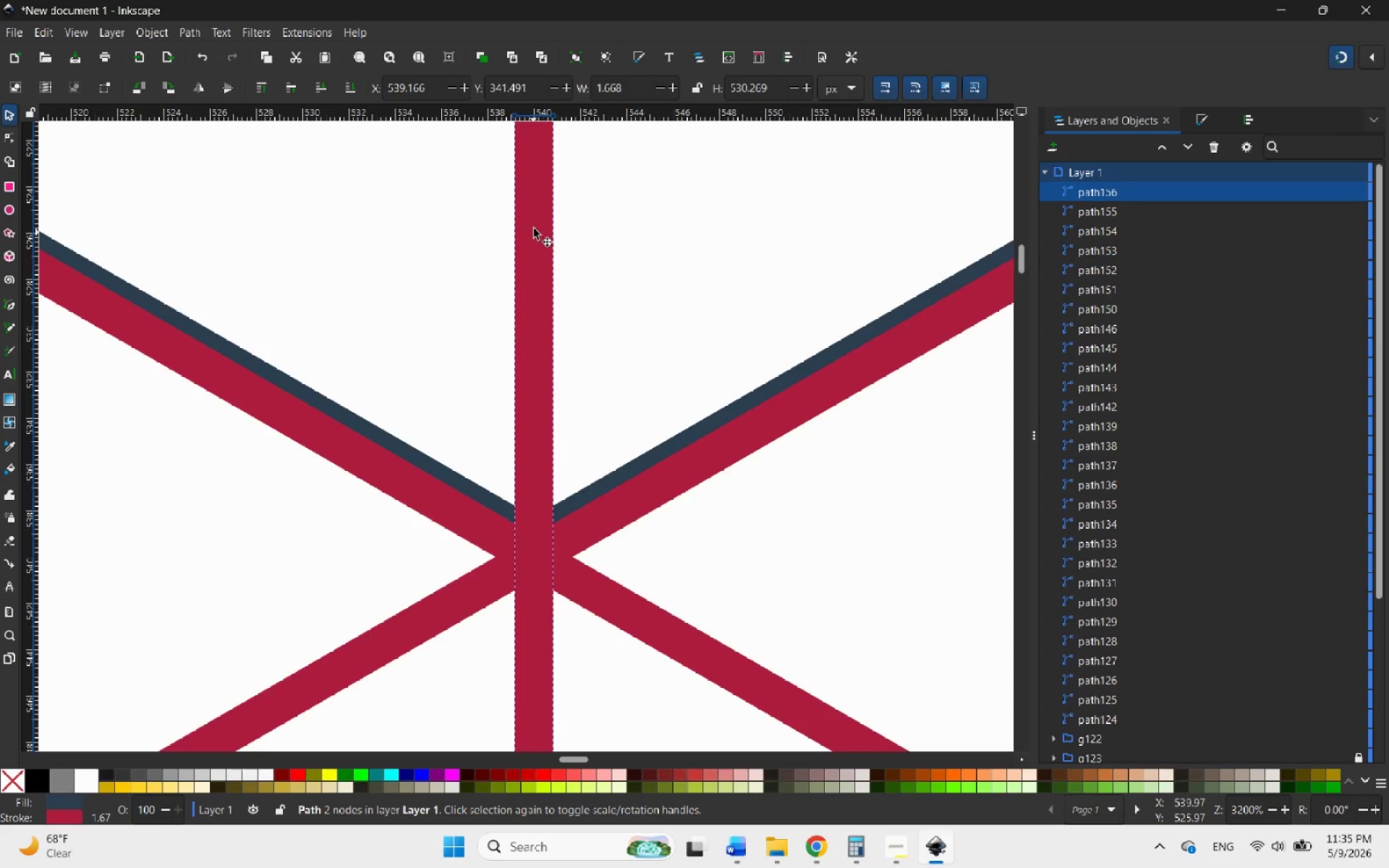 
hold_key(key=ControlLeft, duration=1.2)
 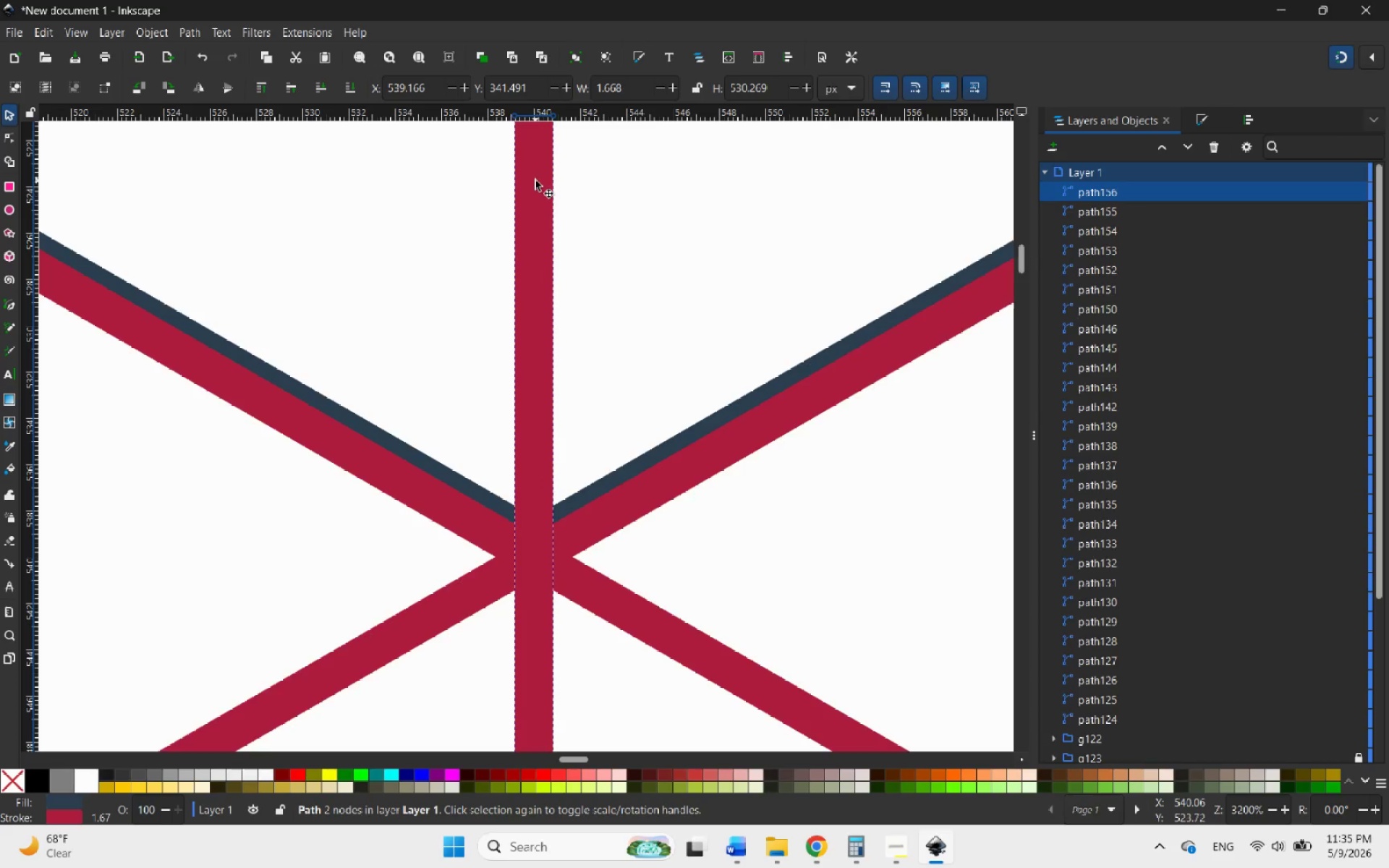 
left_click_drag(start_coordinate=[535, 180], to_coordinate=[522, 616])
 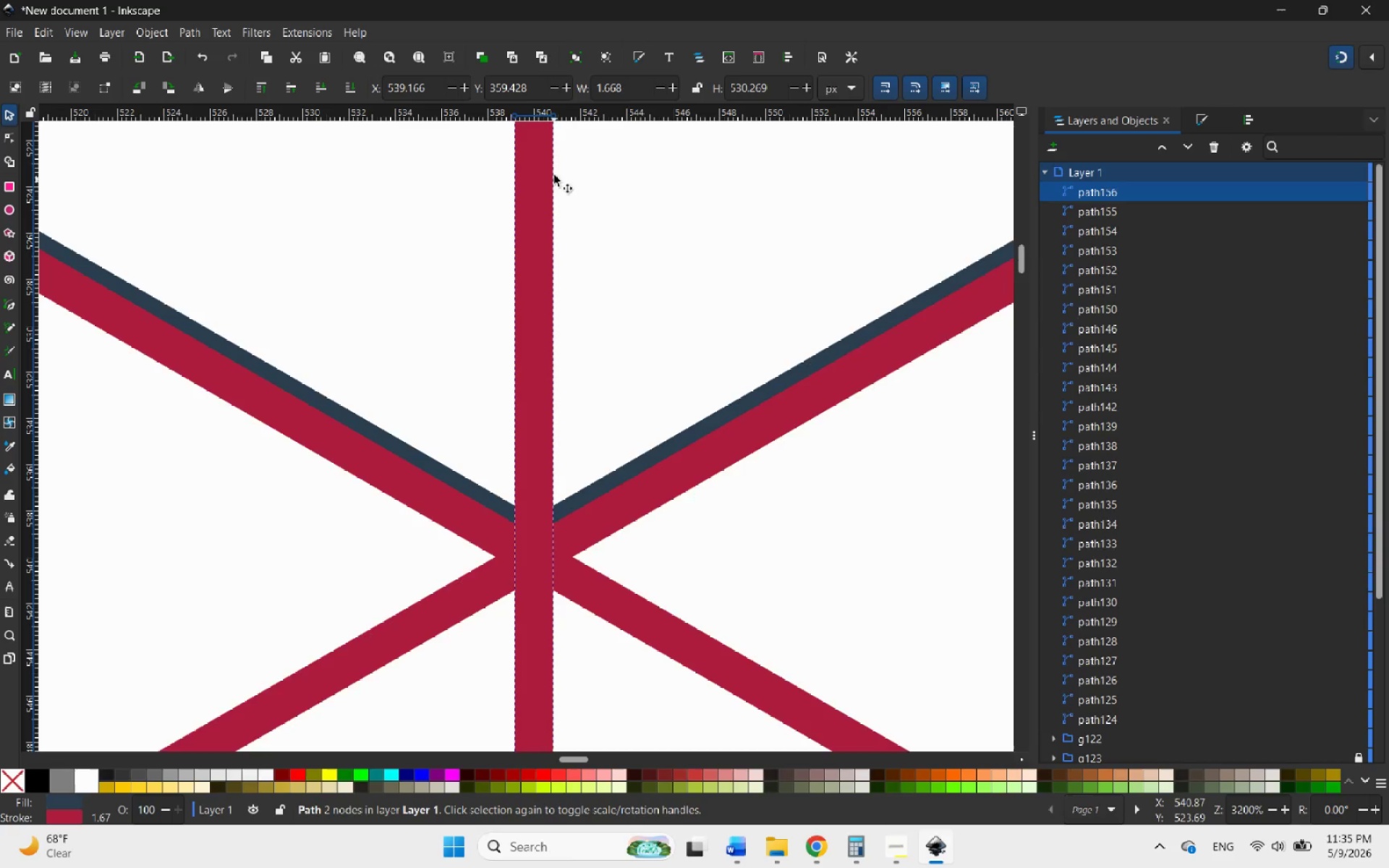 
hold_key(key=ControlLeft, duration=1.38)
 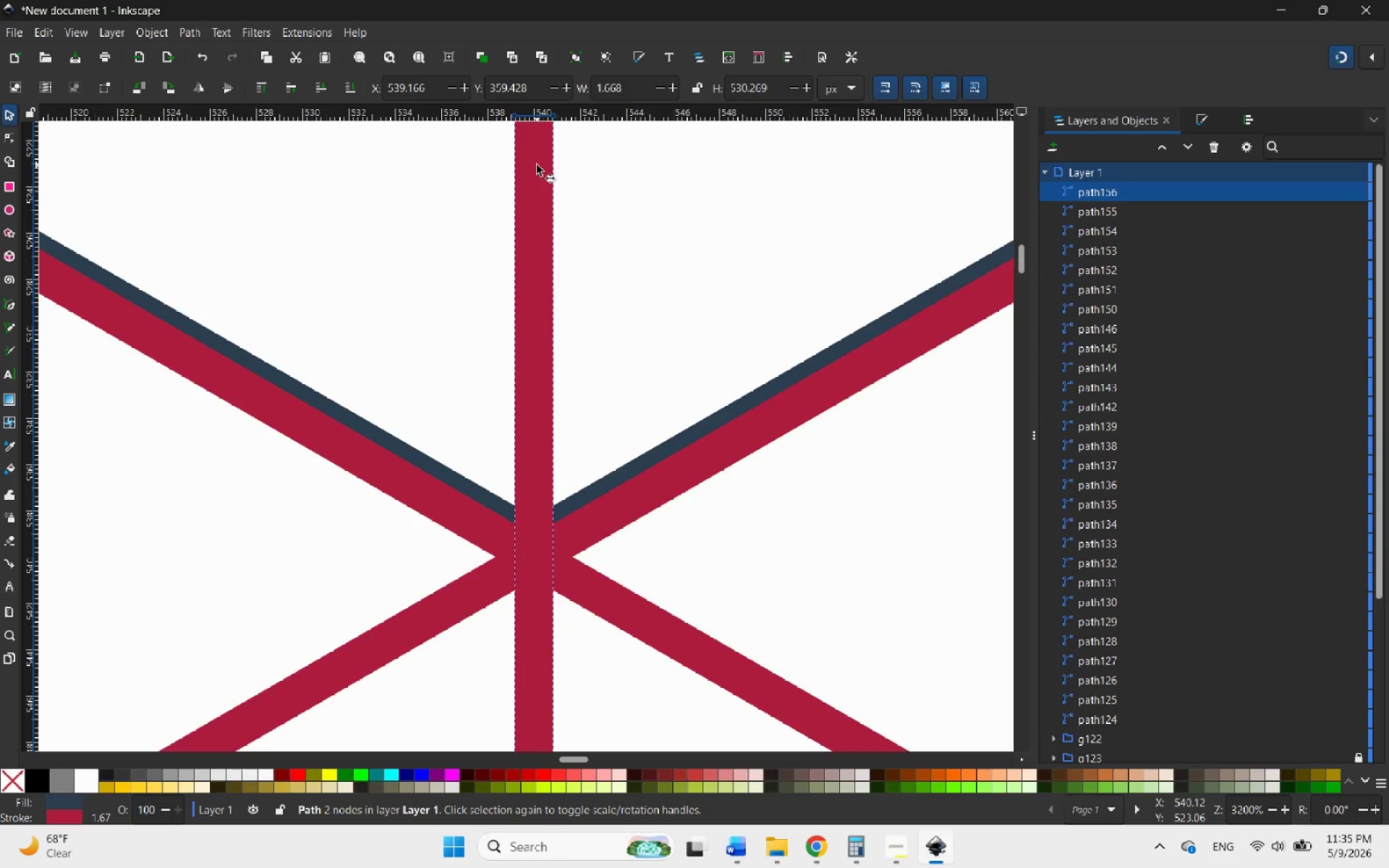 
left_click_drag(start_coordinate=[535, 163], to_coordinate=[513, 647])
 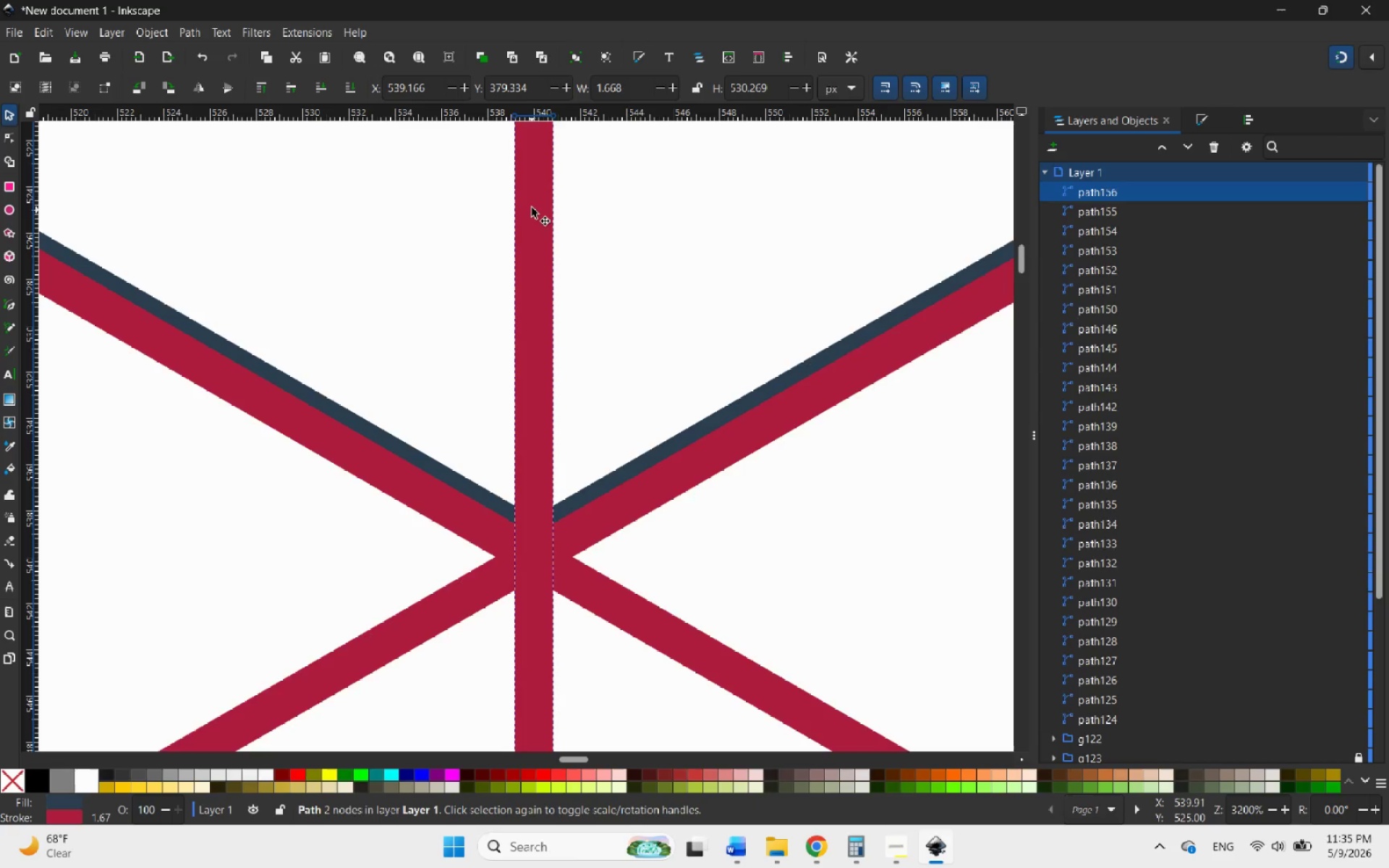 
hold_key(key=ControlLeft, duration=1.24)
 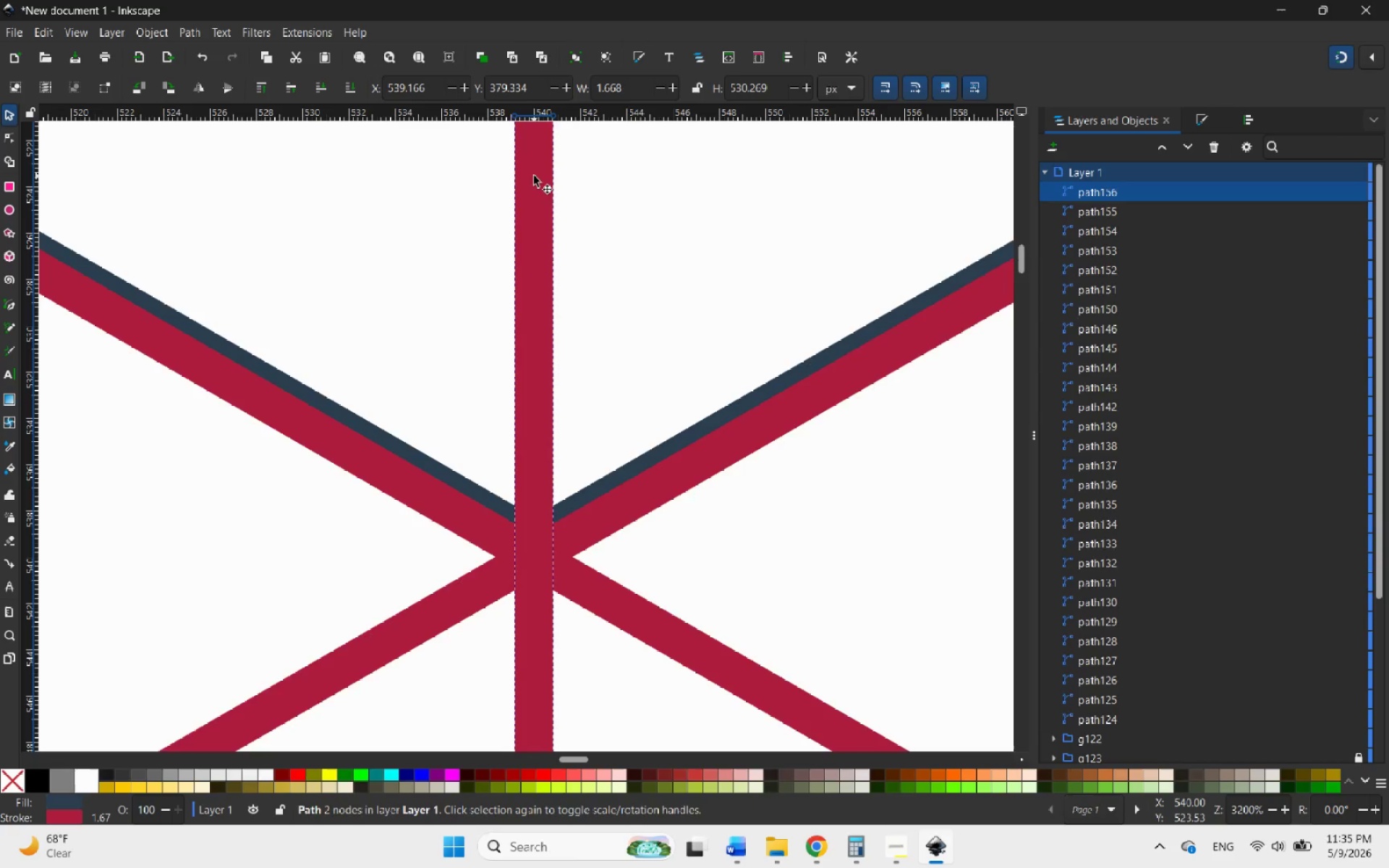 
left_click_drag(start_coordinate=[534, 176], to_coordinate=[512, 682])
 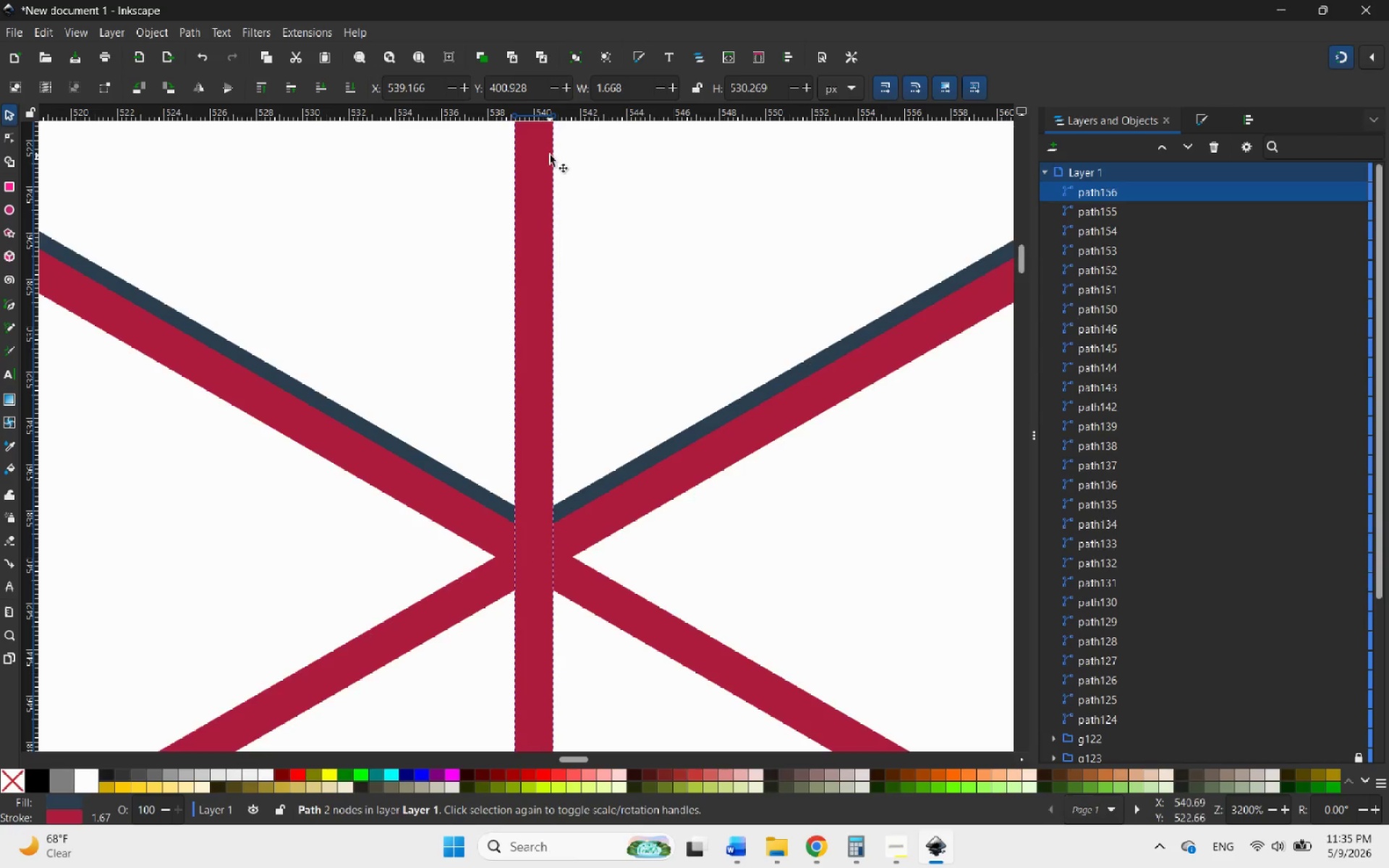 
hold_key(key=ControlLeft, duration=1.16)
 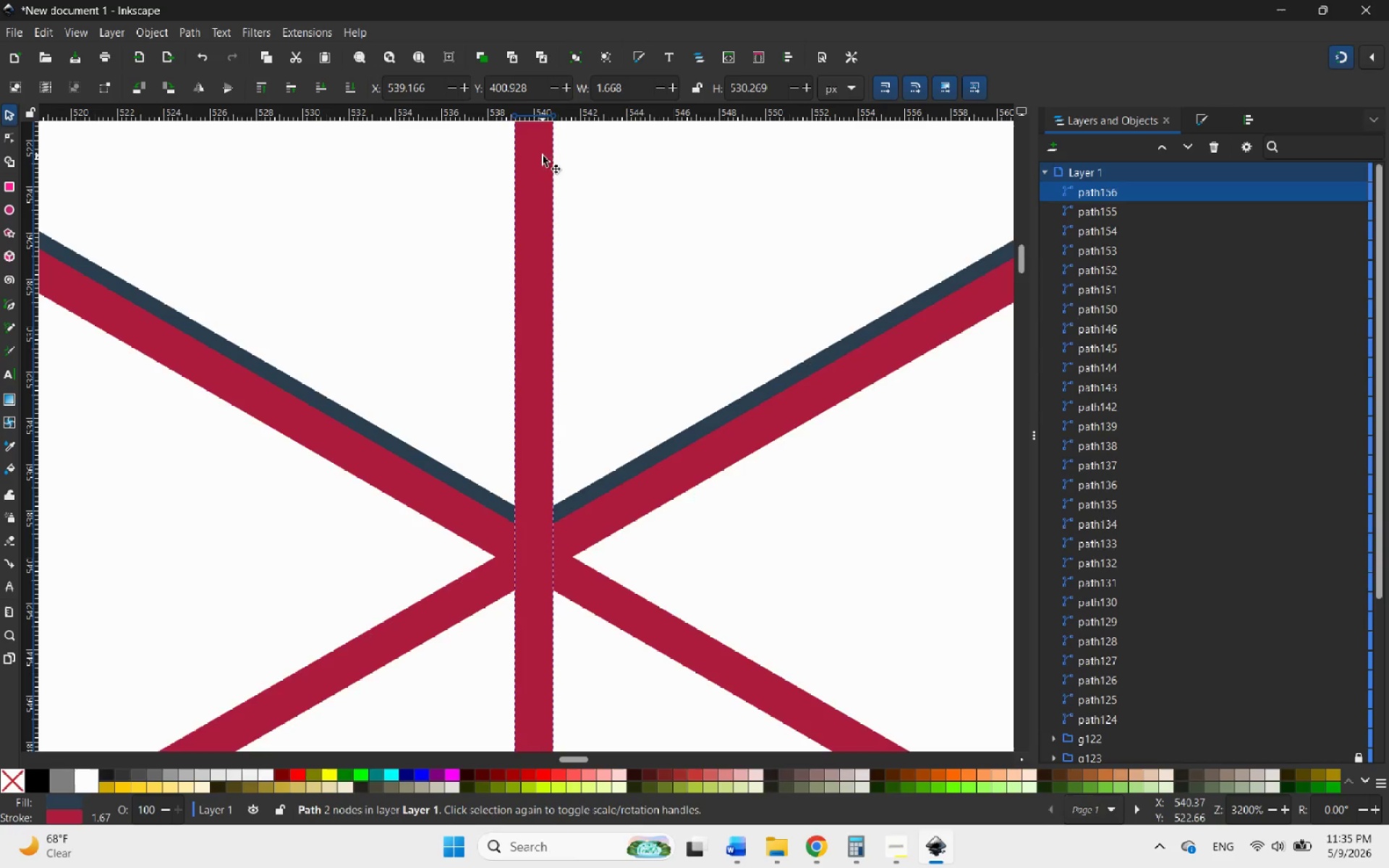 
left_click_drag(start_coordinate=[538, 156], to_coordinate=[534, 573])
 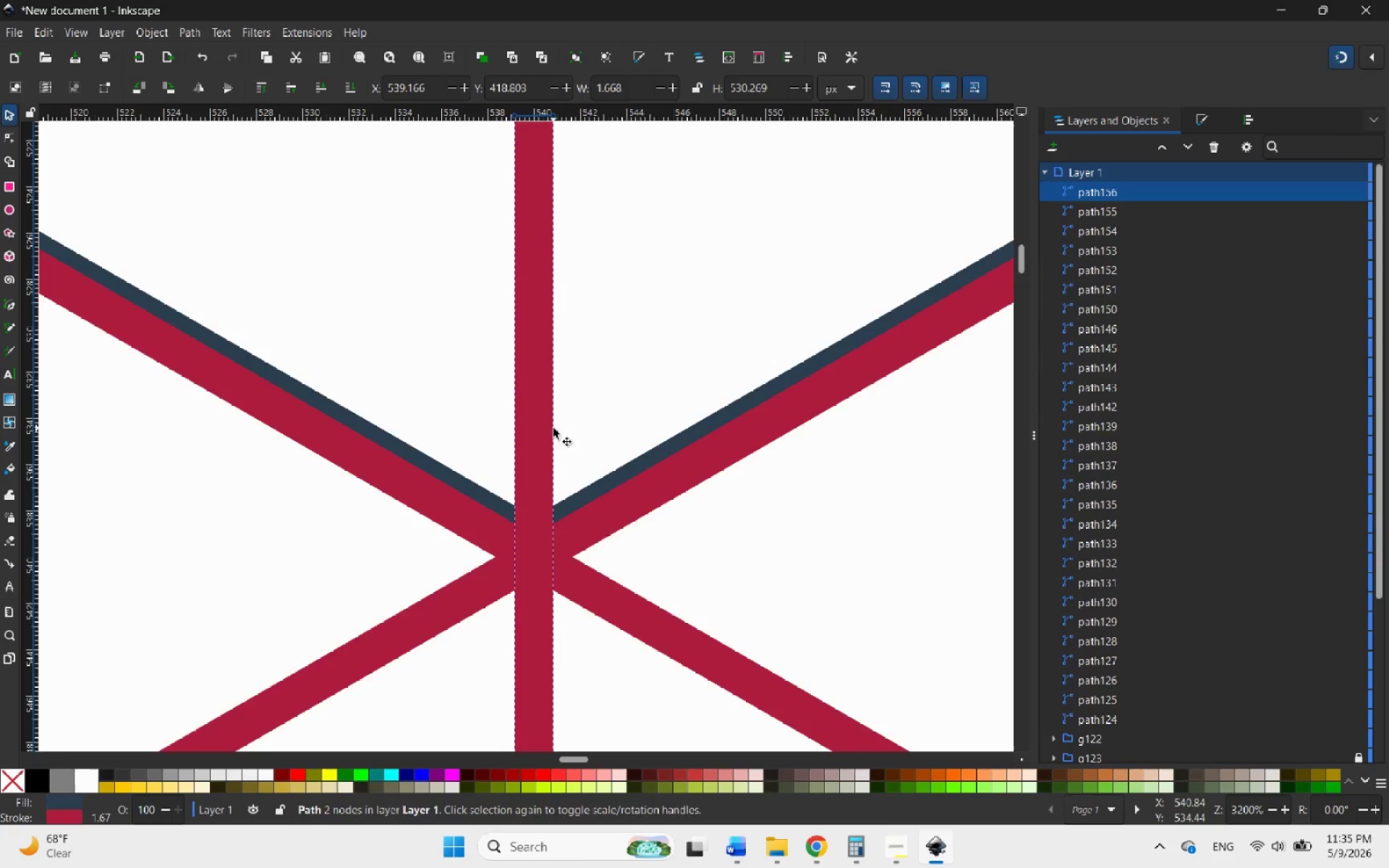 
hold_key(key=ControlLeft, duration=1.12)
 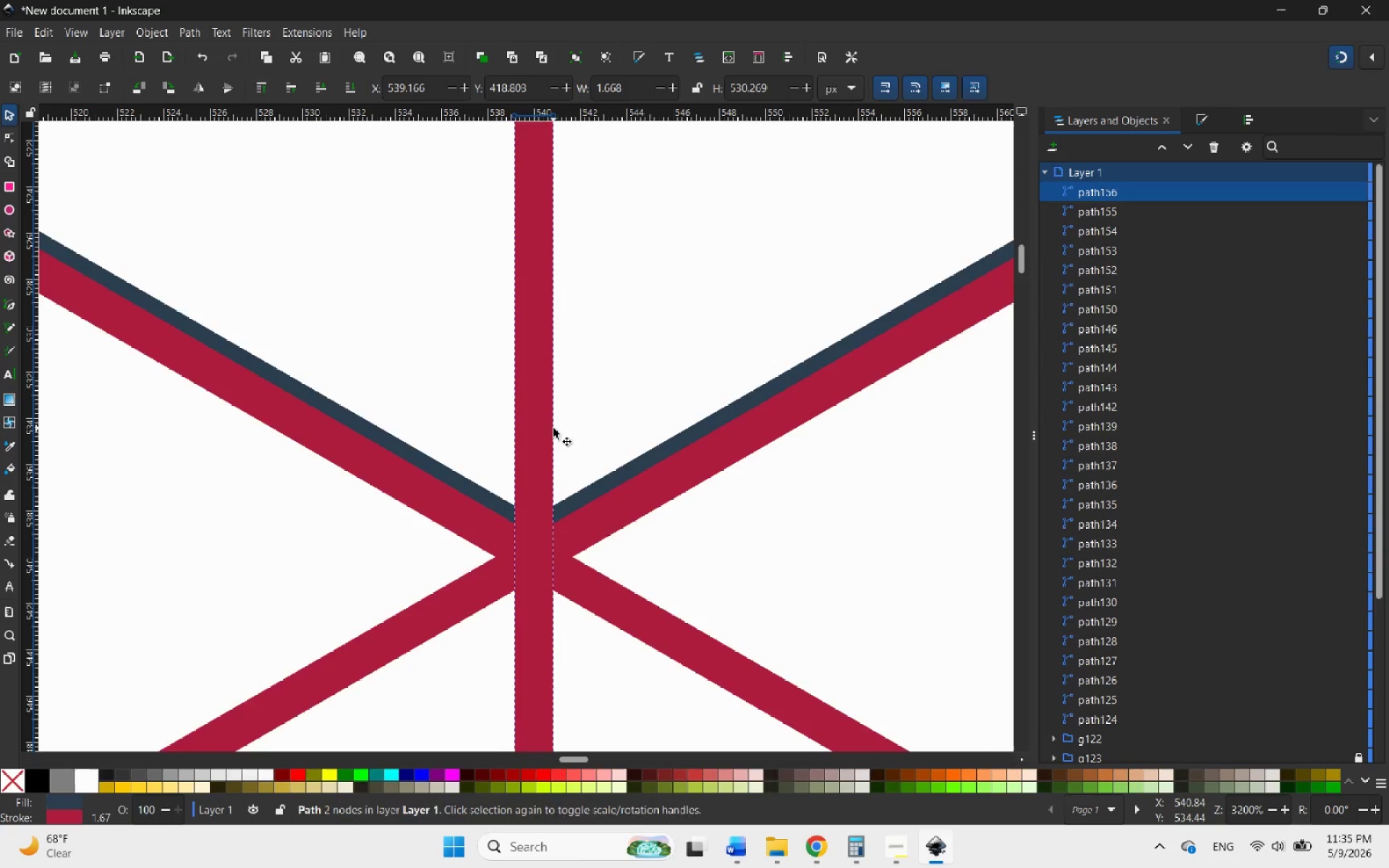 
hold_key(key=ControlLeft, duration=3.09)
scroll: coordinate [552, 430], scroll_direction: down, amount: 11.0
 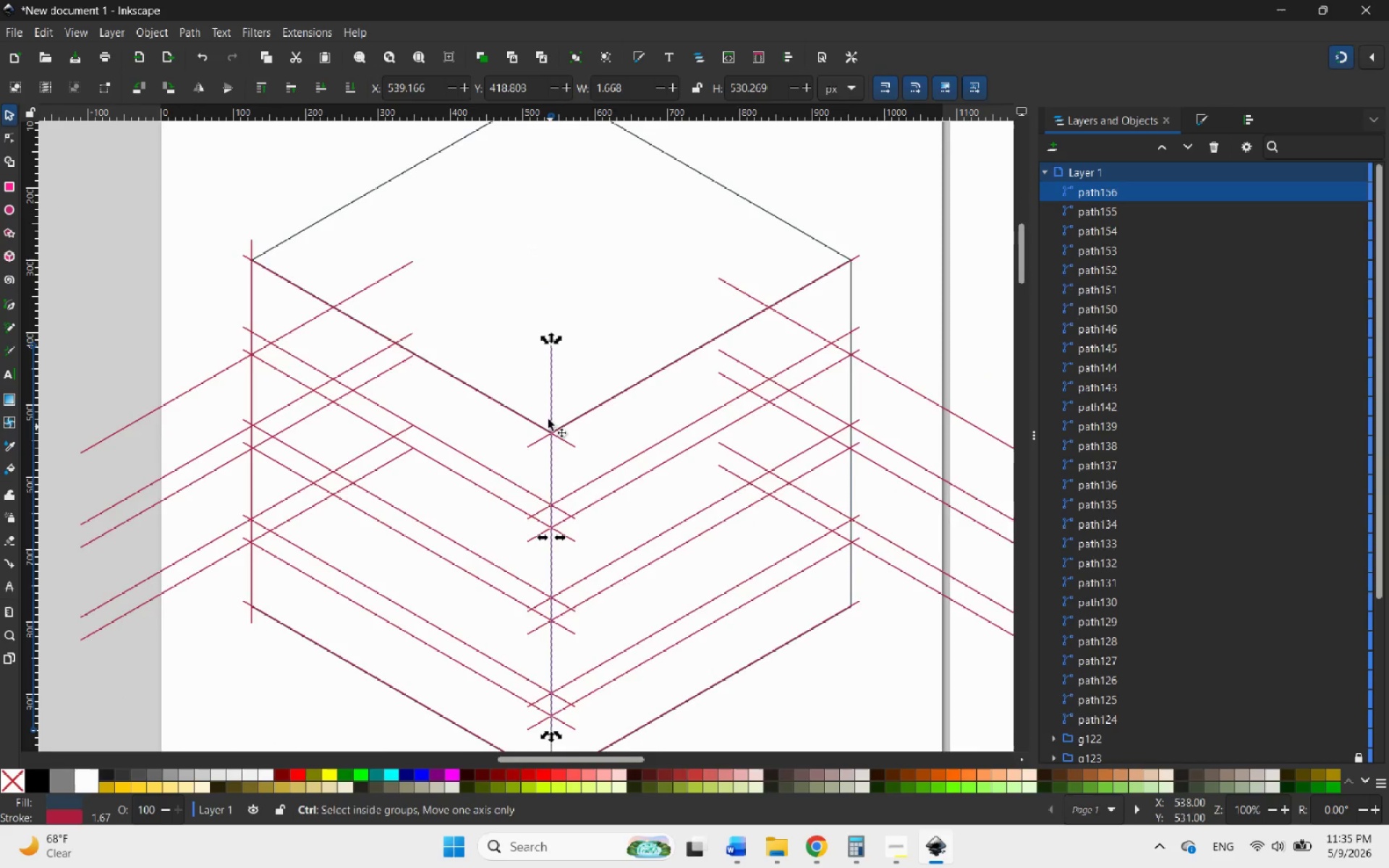 
scroll: coordinate [548, 392], scroll_direction: up, amount: 5.0
 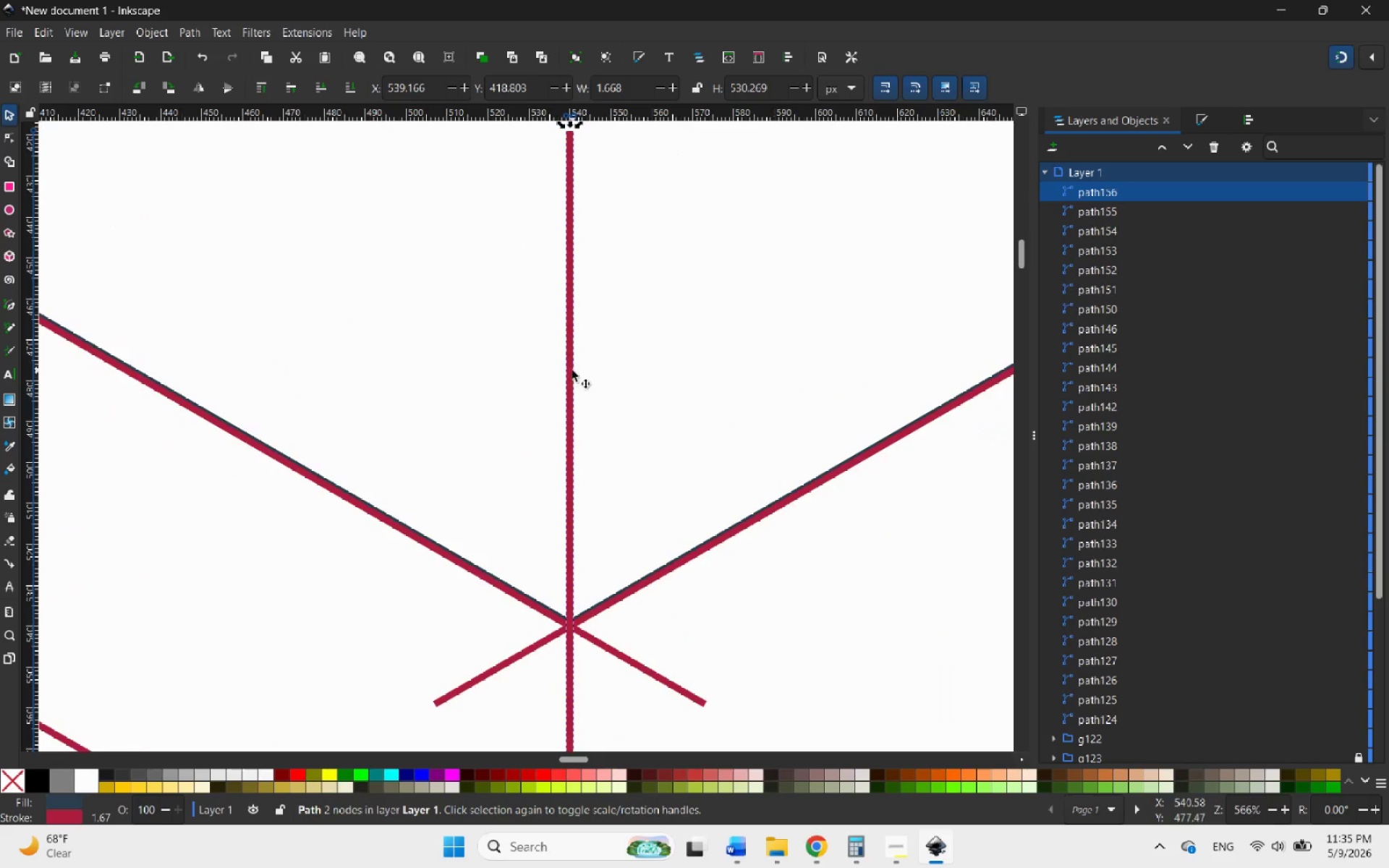 
left_click_drag(start_coordinate=[571, 367], to_coordinate=[566, 686])
 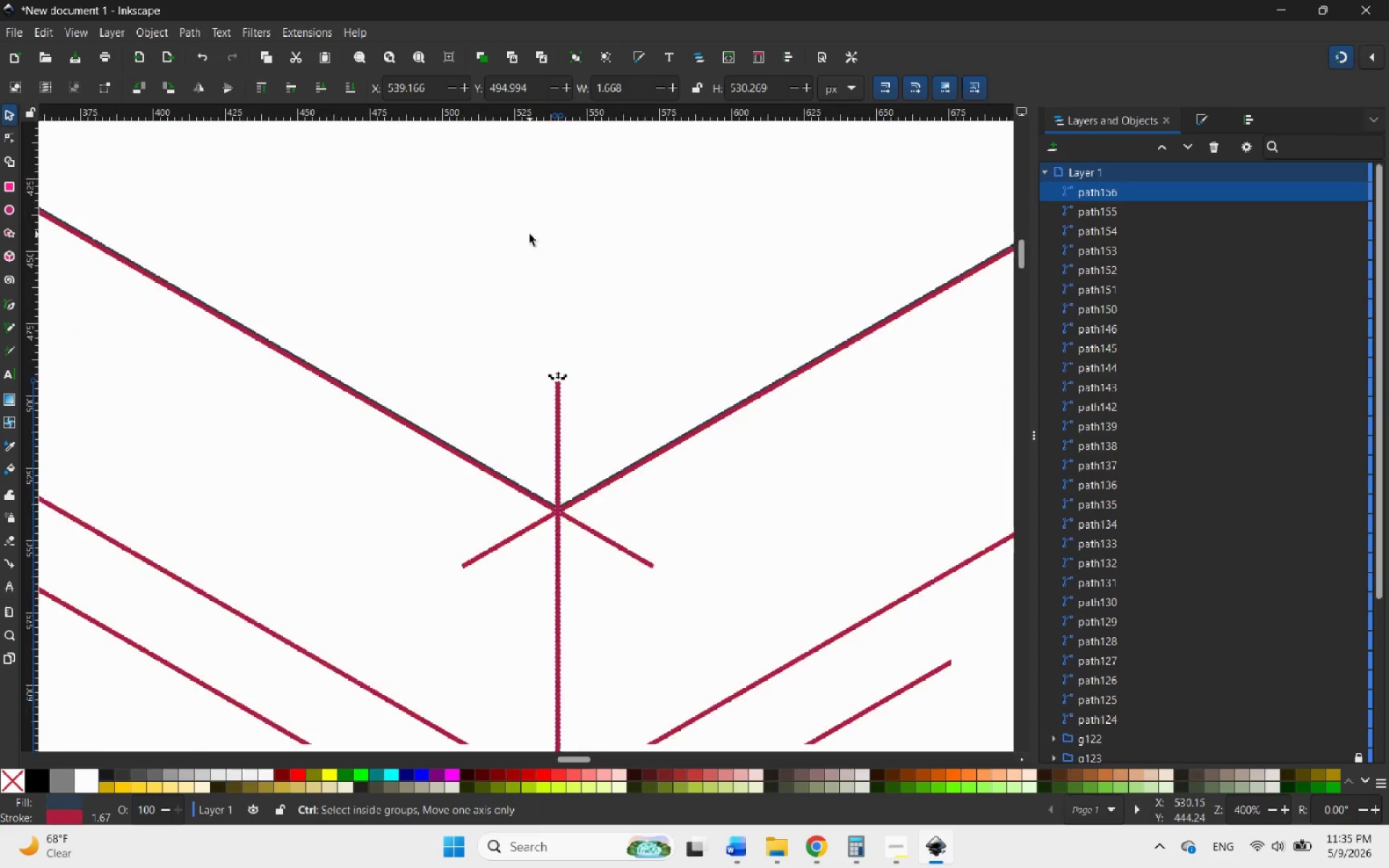 
hold_key(key=ControlLeft, duration=2.58)
 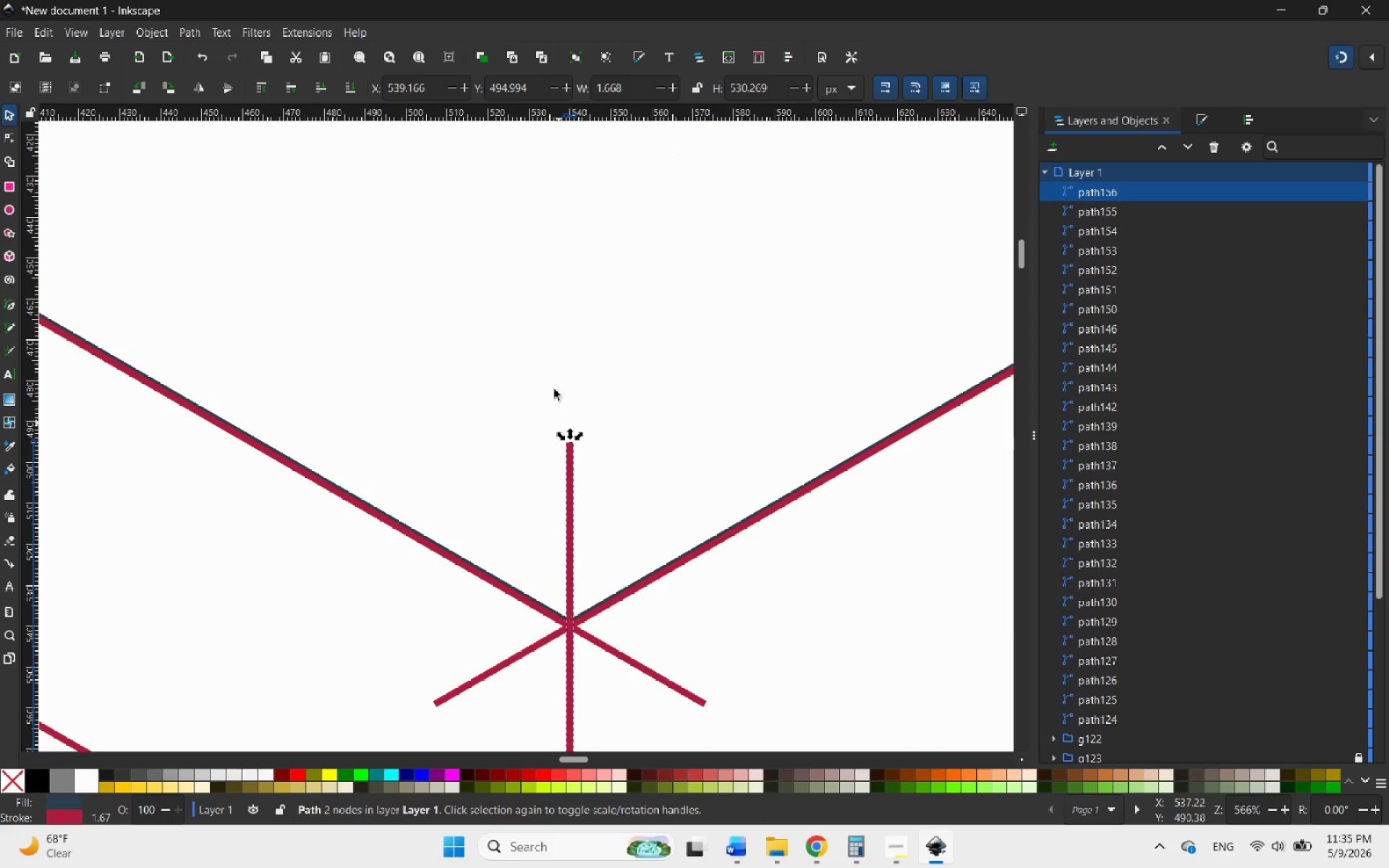 
hold_key(key=ControlLeft, duration=3.06)
scroll: coordinate [530, 234], scroll_direction: down, amount: 5.0
 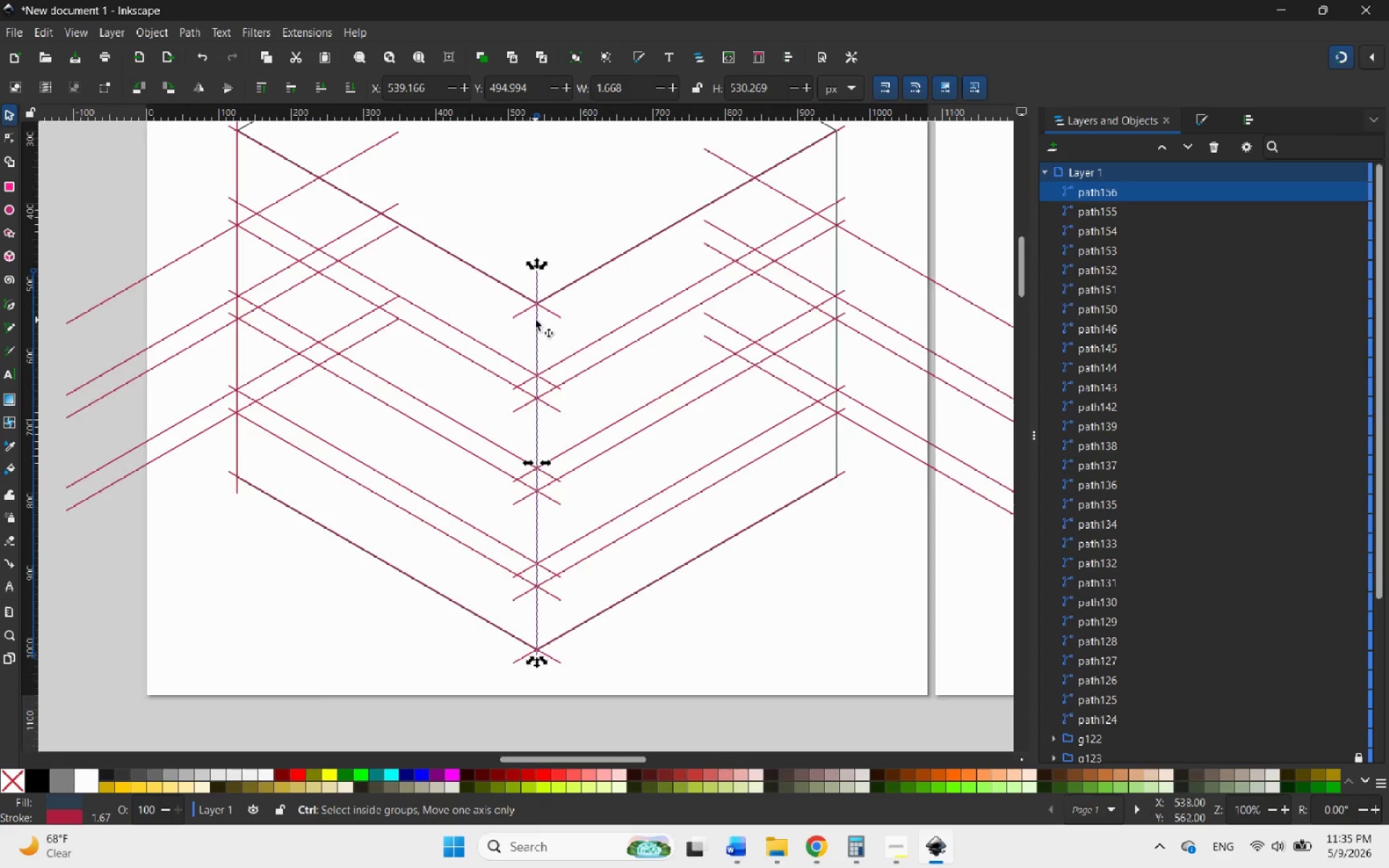 
scroll: coordinate [542, 279], scroll_direction: up, amount: 5.0
 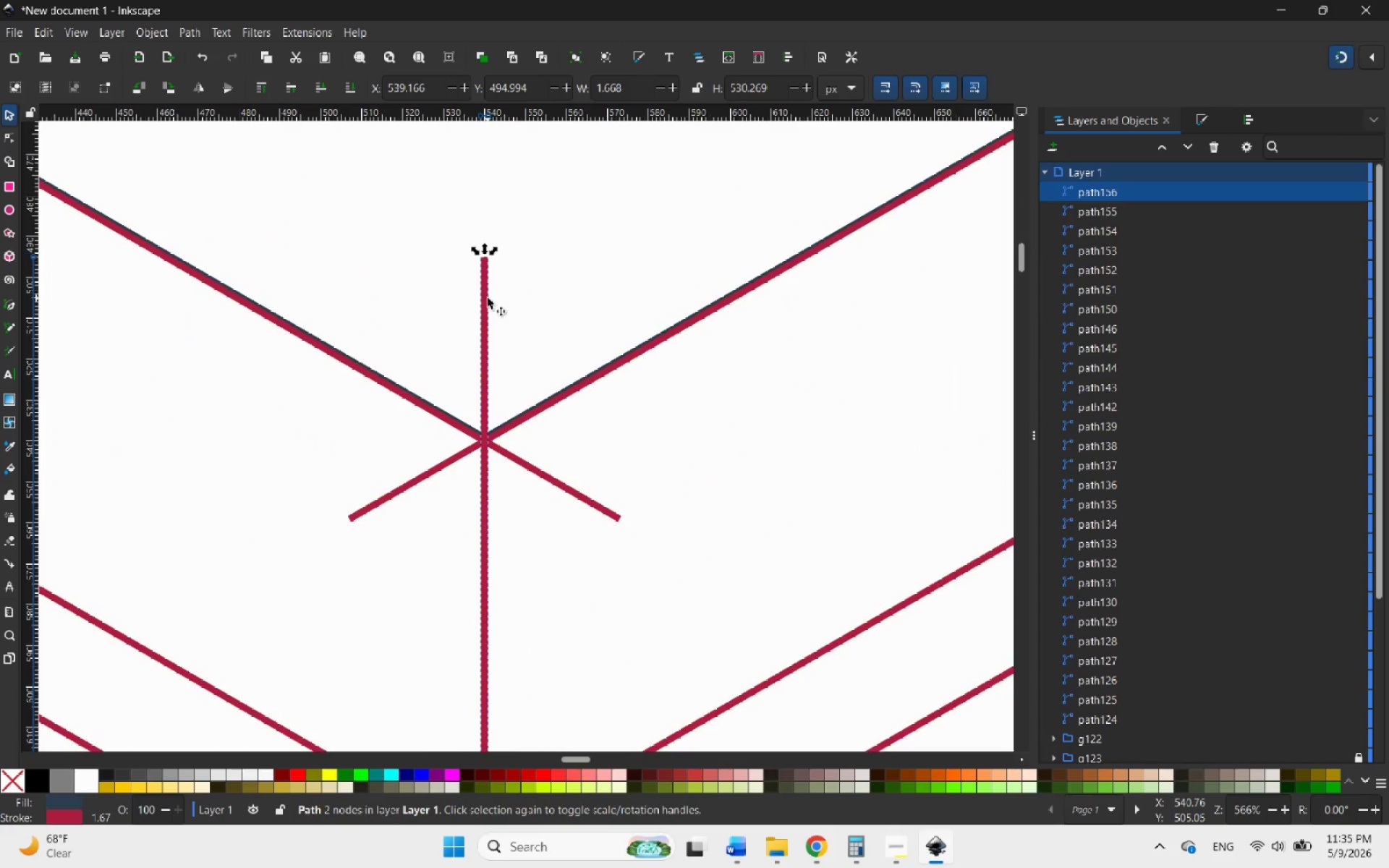 
left_click_drag(start_coordinate=[485, 297], to_coordinate=[484, 366])
 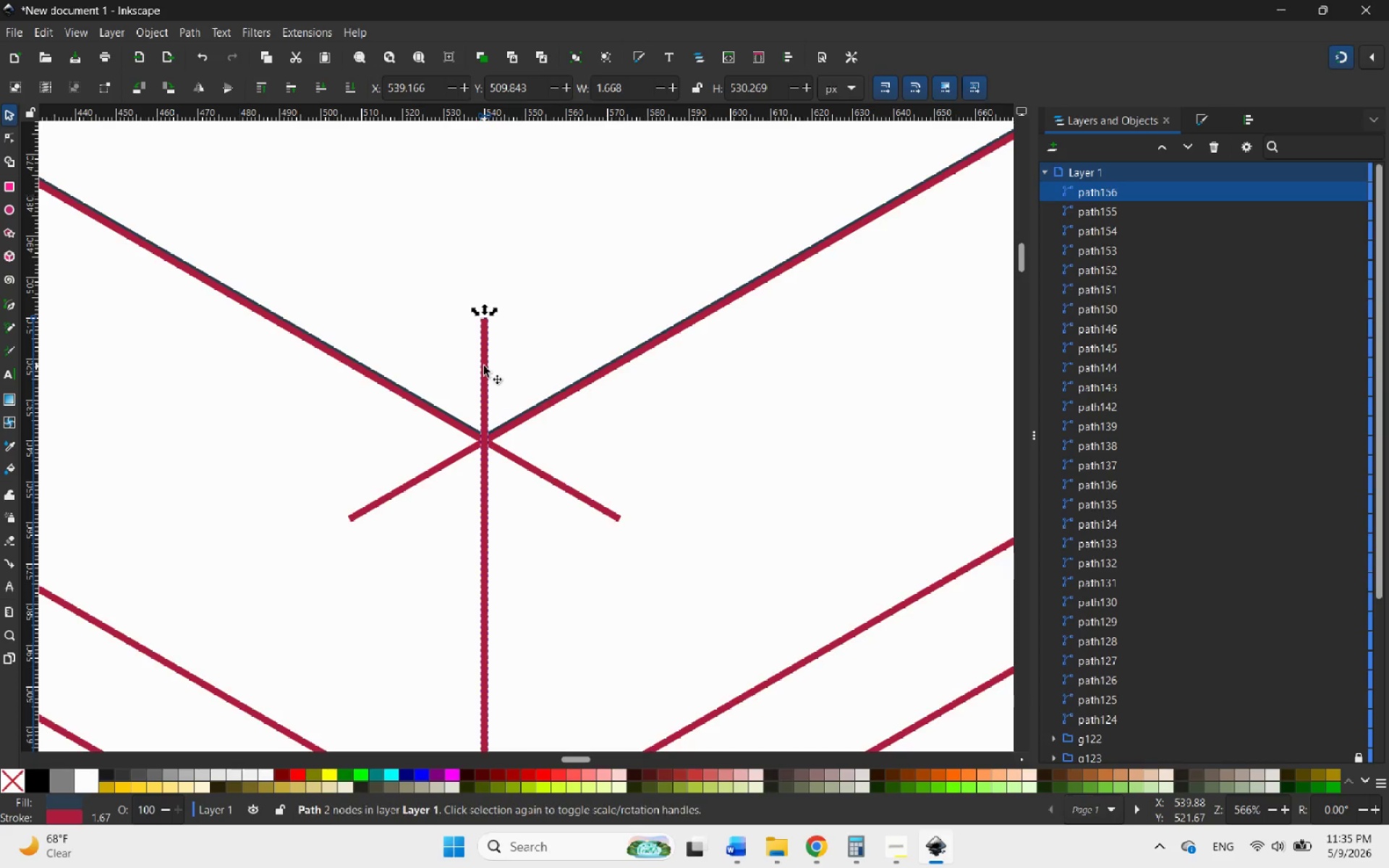 
hold_key(key=ControlLeft, duration=1.23)
 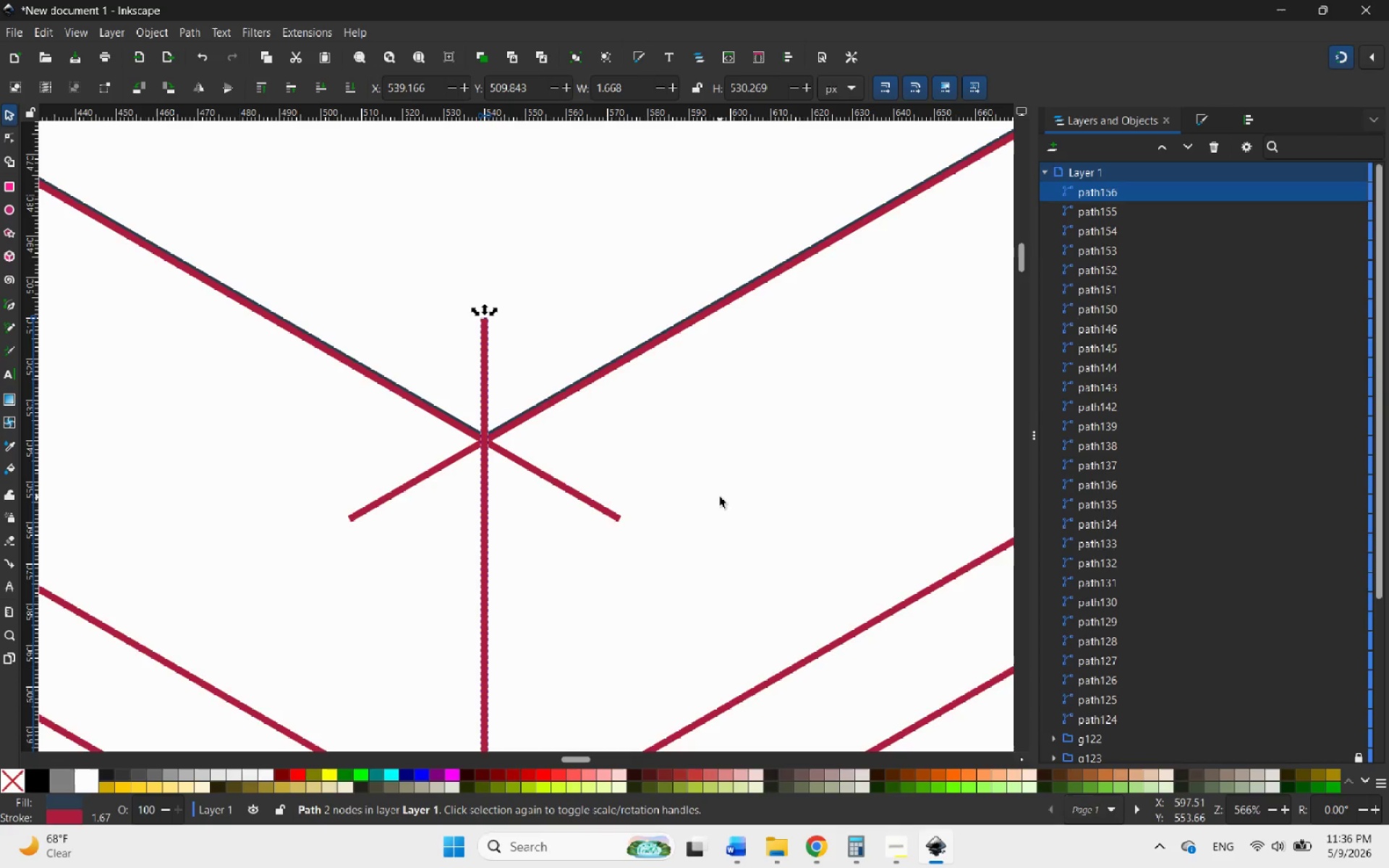 
wait(29.55)
 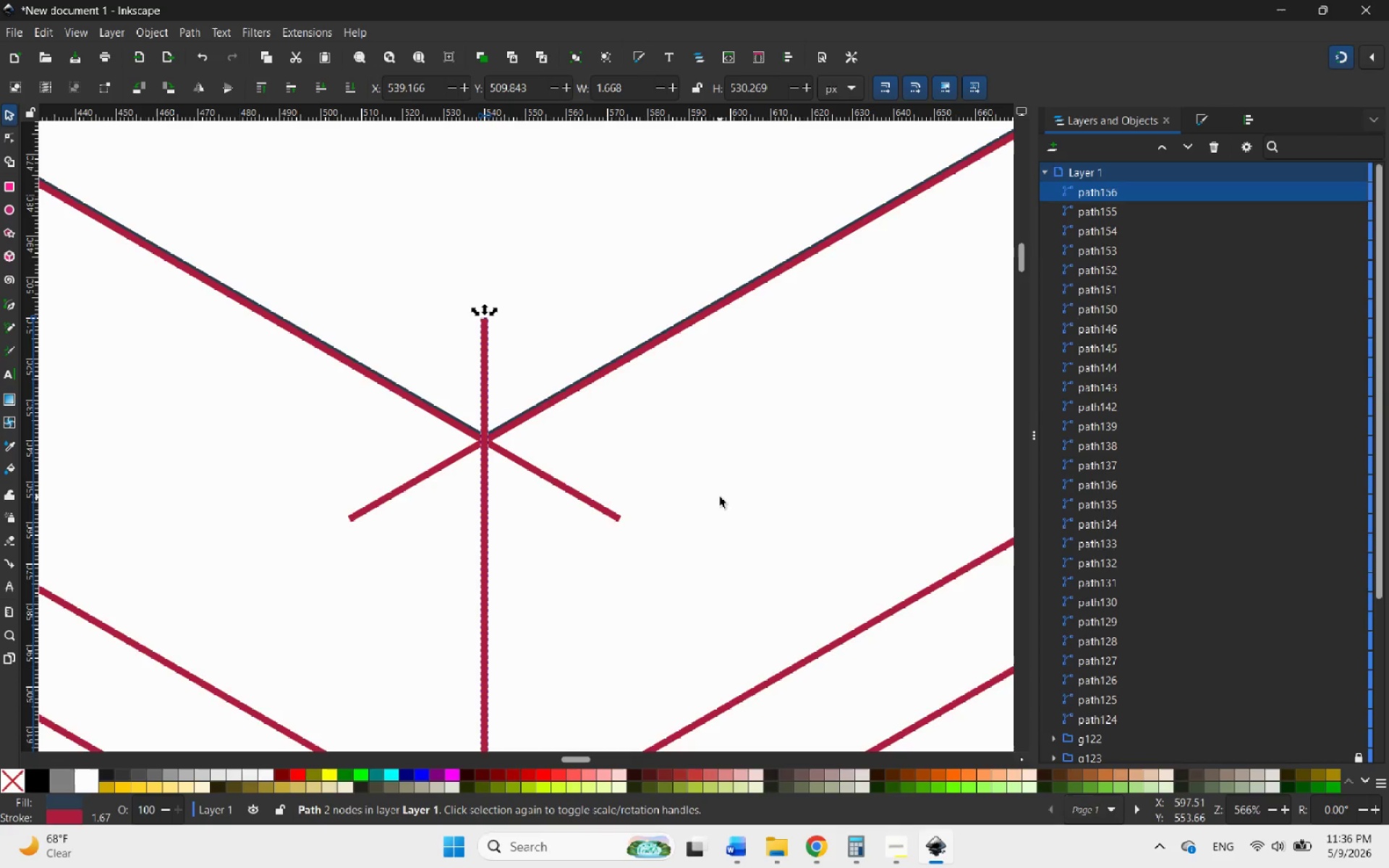 
hold_key(key=ControlLeft, duration=1.03)
scroll: coordinate [505, 365], scroll_direction: down, amount: 8.0
 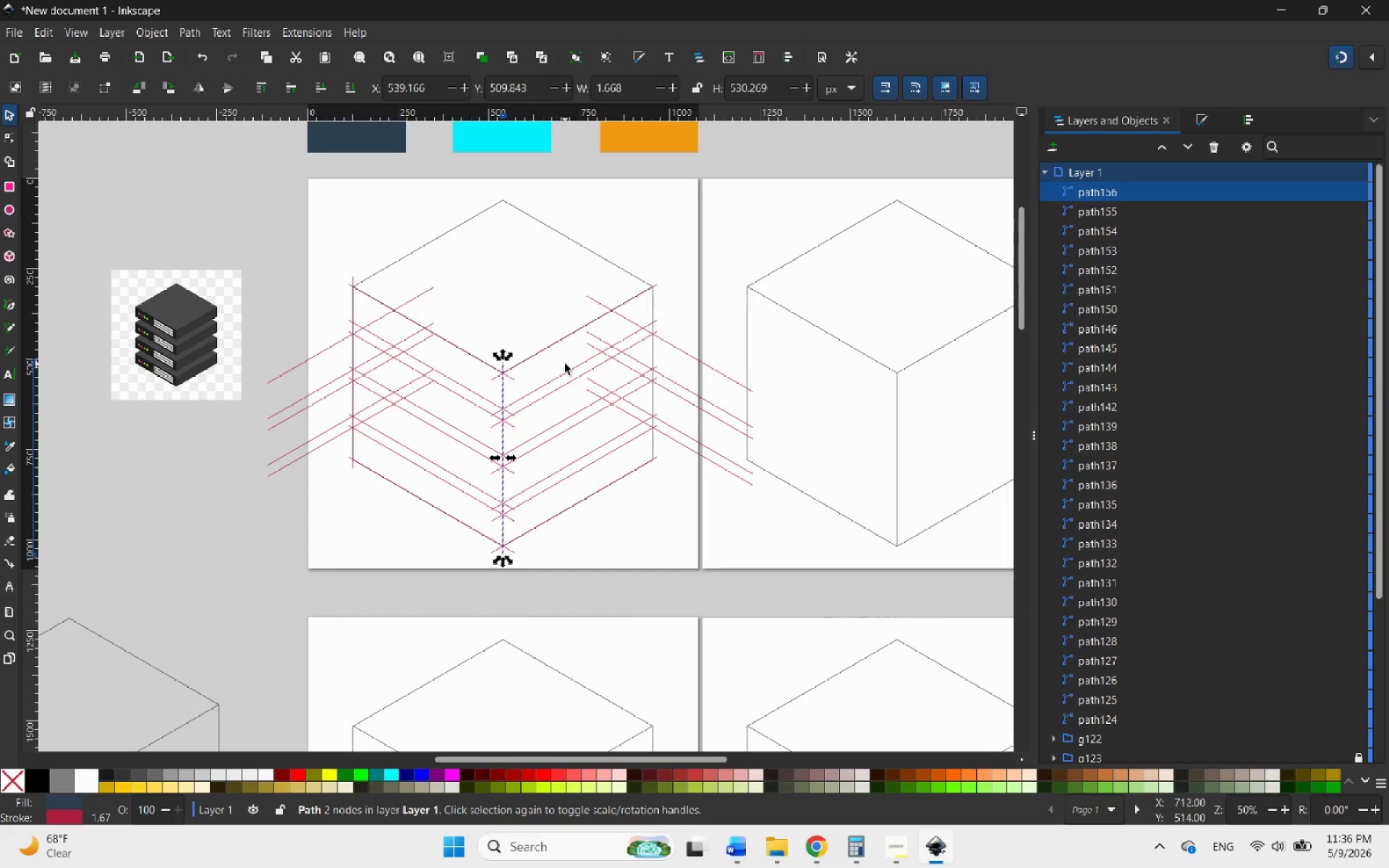 
hold_key(key=ControlLeft, duration=0.86)
scroll: coordinate [540, 310], scroll_direction: up, amount: 3.0
 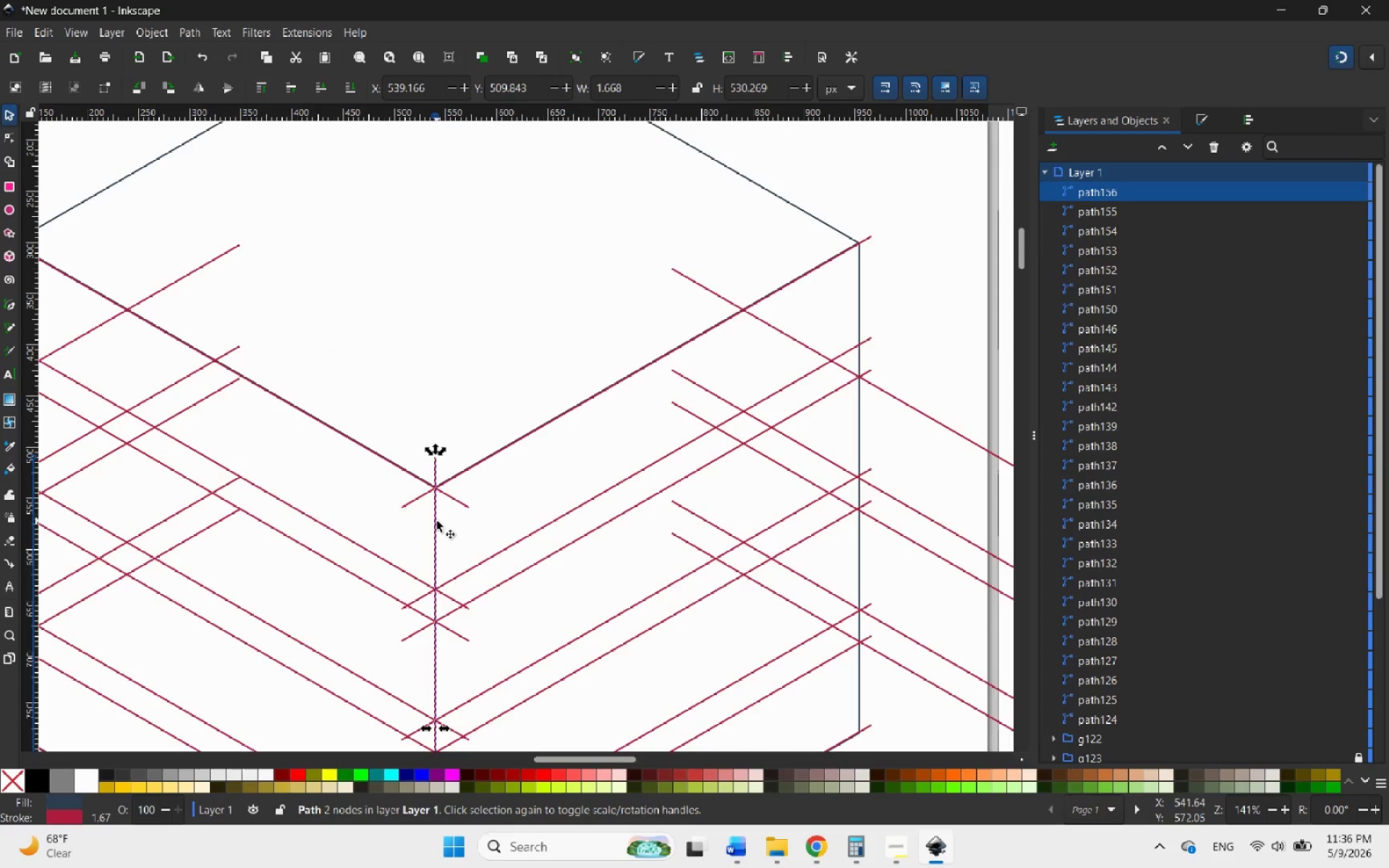 
right_click([437, 521])
 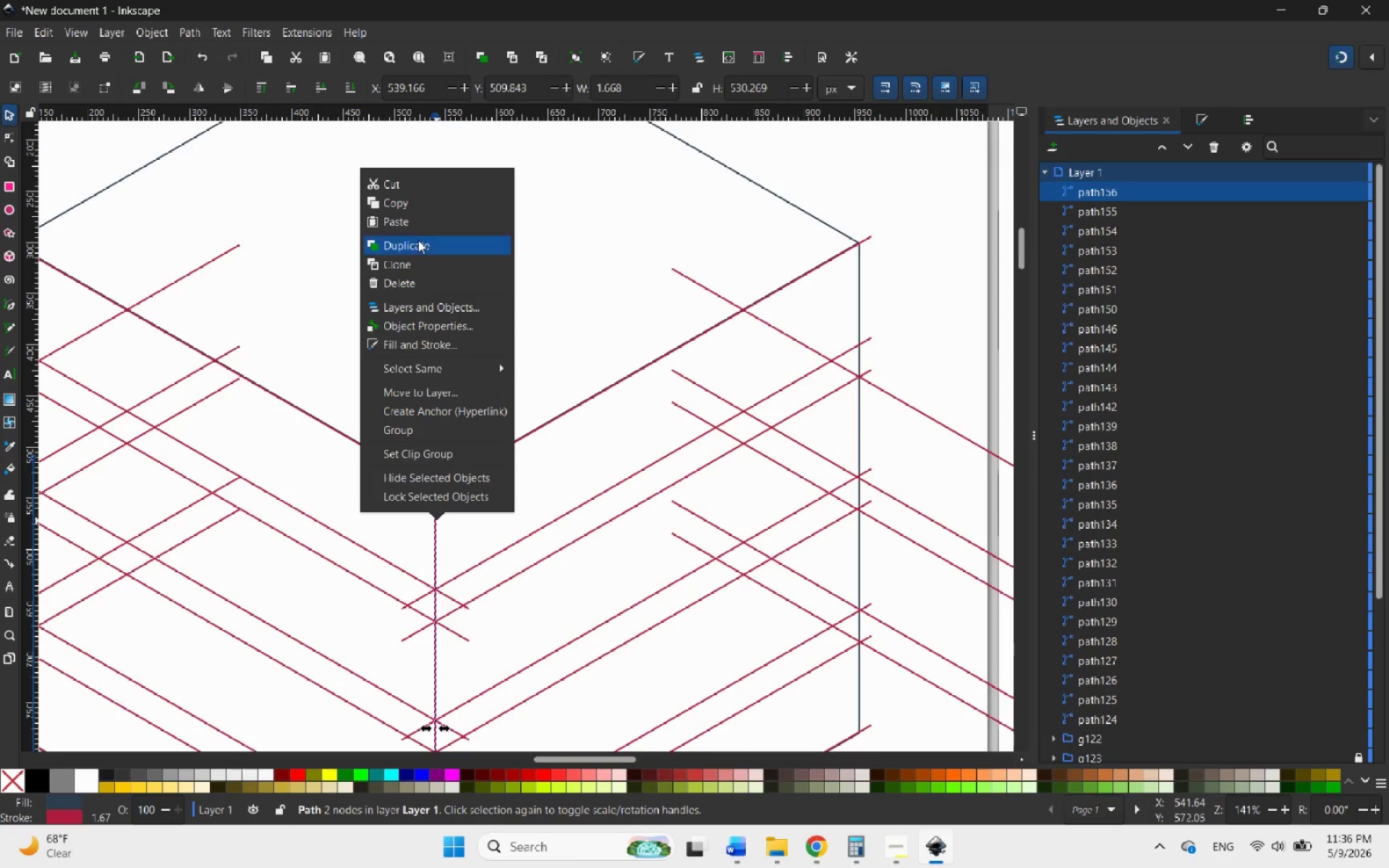 
left_click([417, 239])
 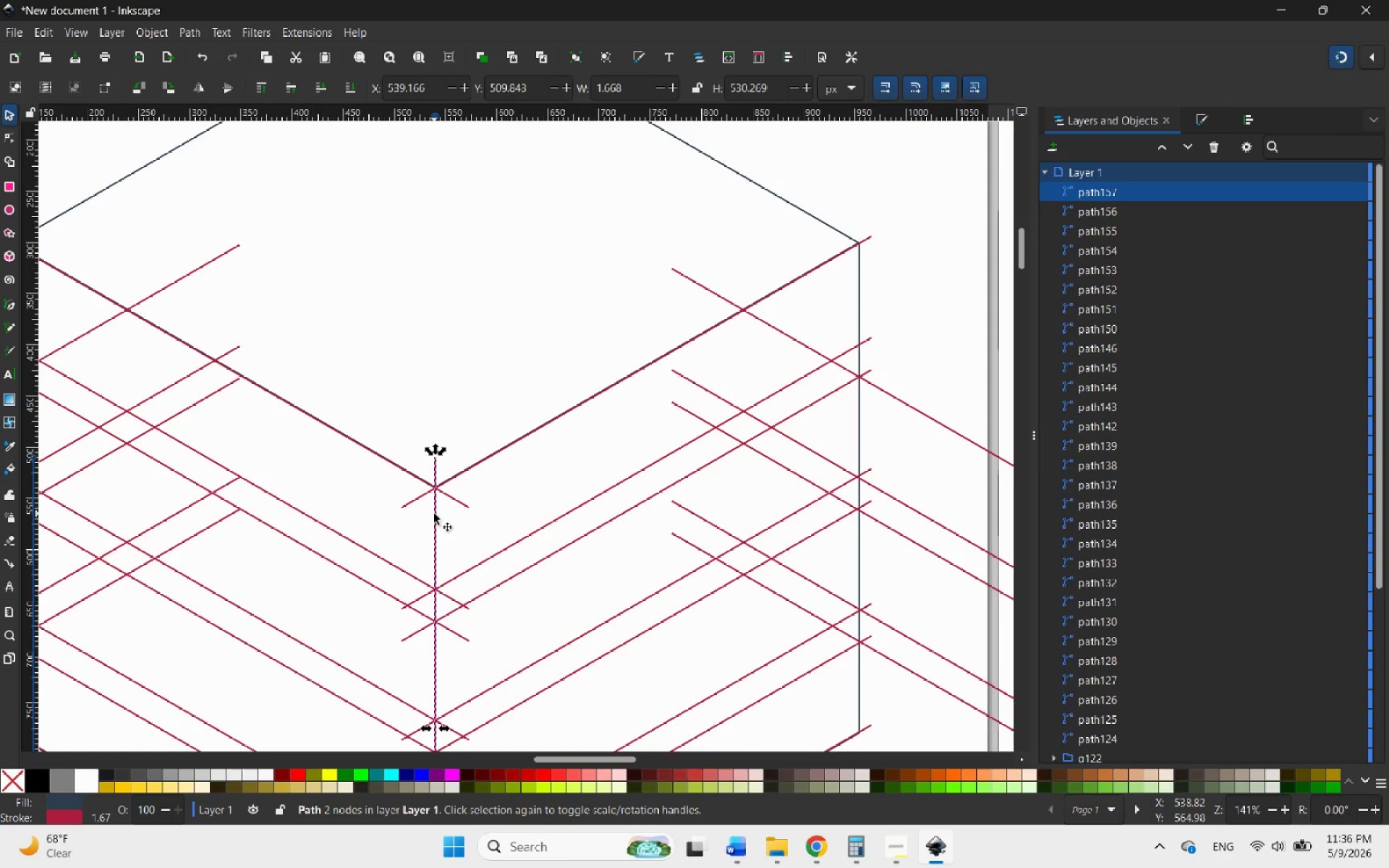 
left_click_drag(start_coordinate=[434, 514], to_coordinate=[866, 260])
 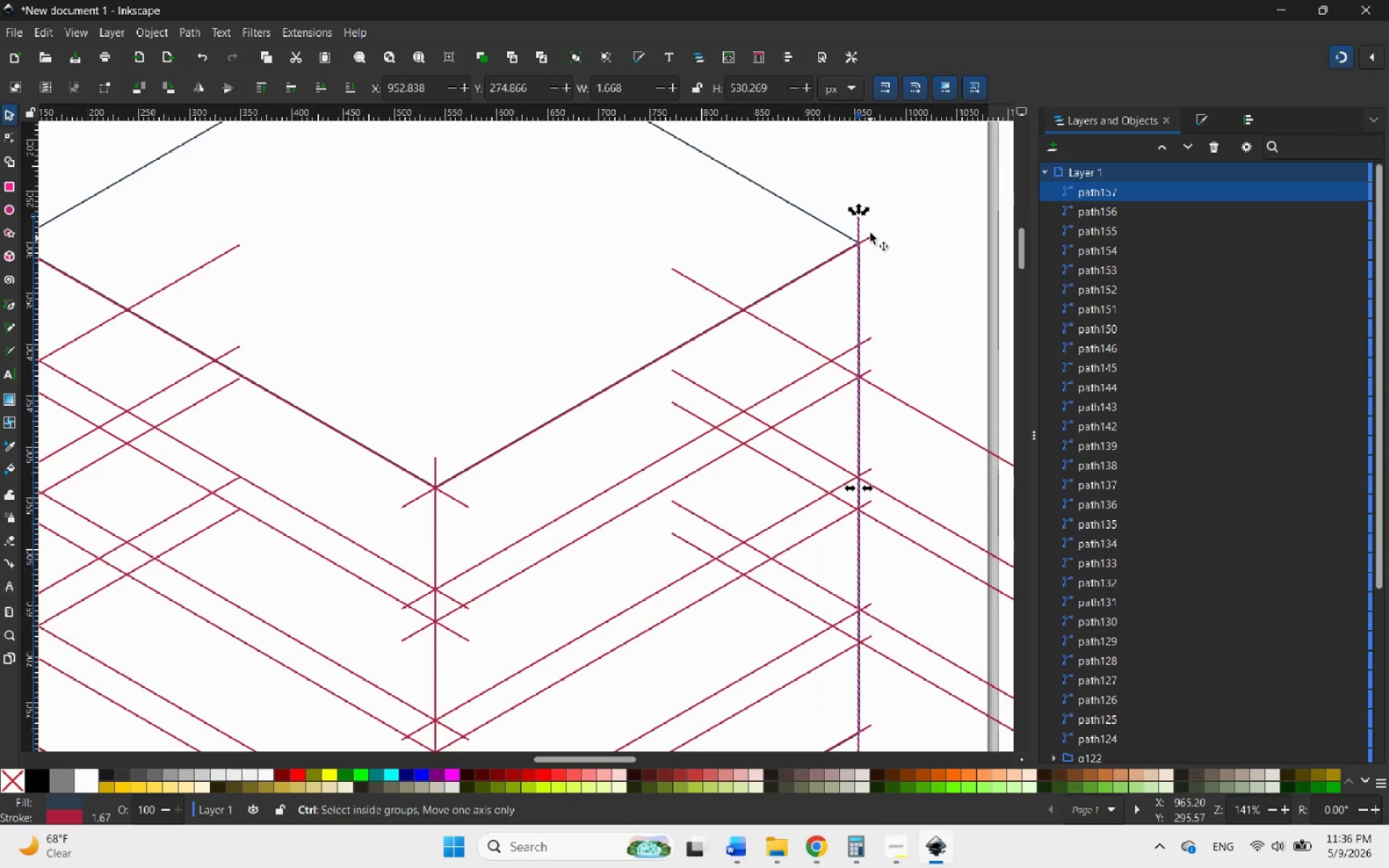 
hold_key(key=ControlLeft, duration=1.22)
scroll: coordinate [855, 275], scroll_direction: up, amount: 11.0
 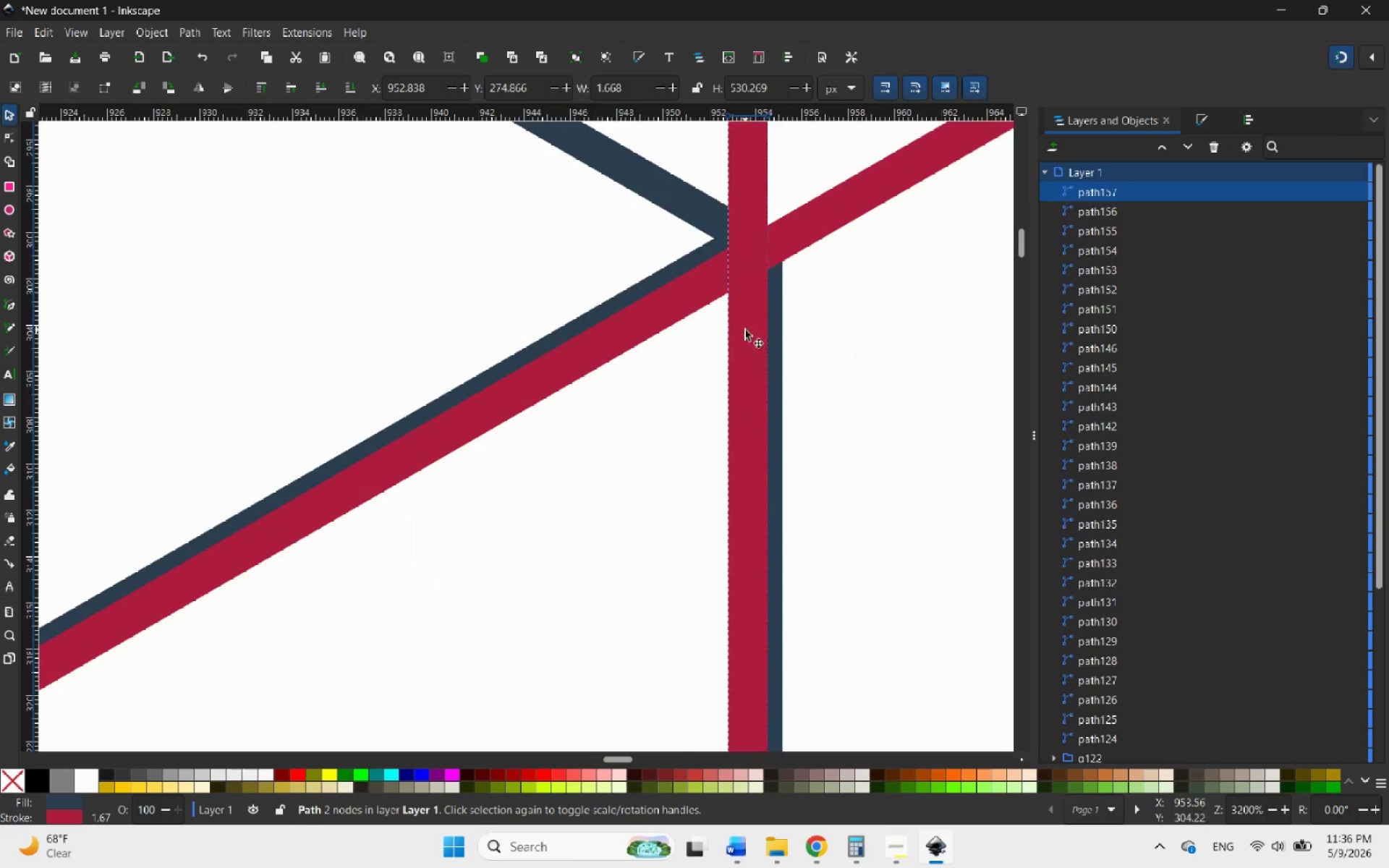 
left_click_drag(start_coordinate=[745, 330], to_coordinate=[768, 324])
 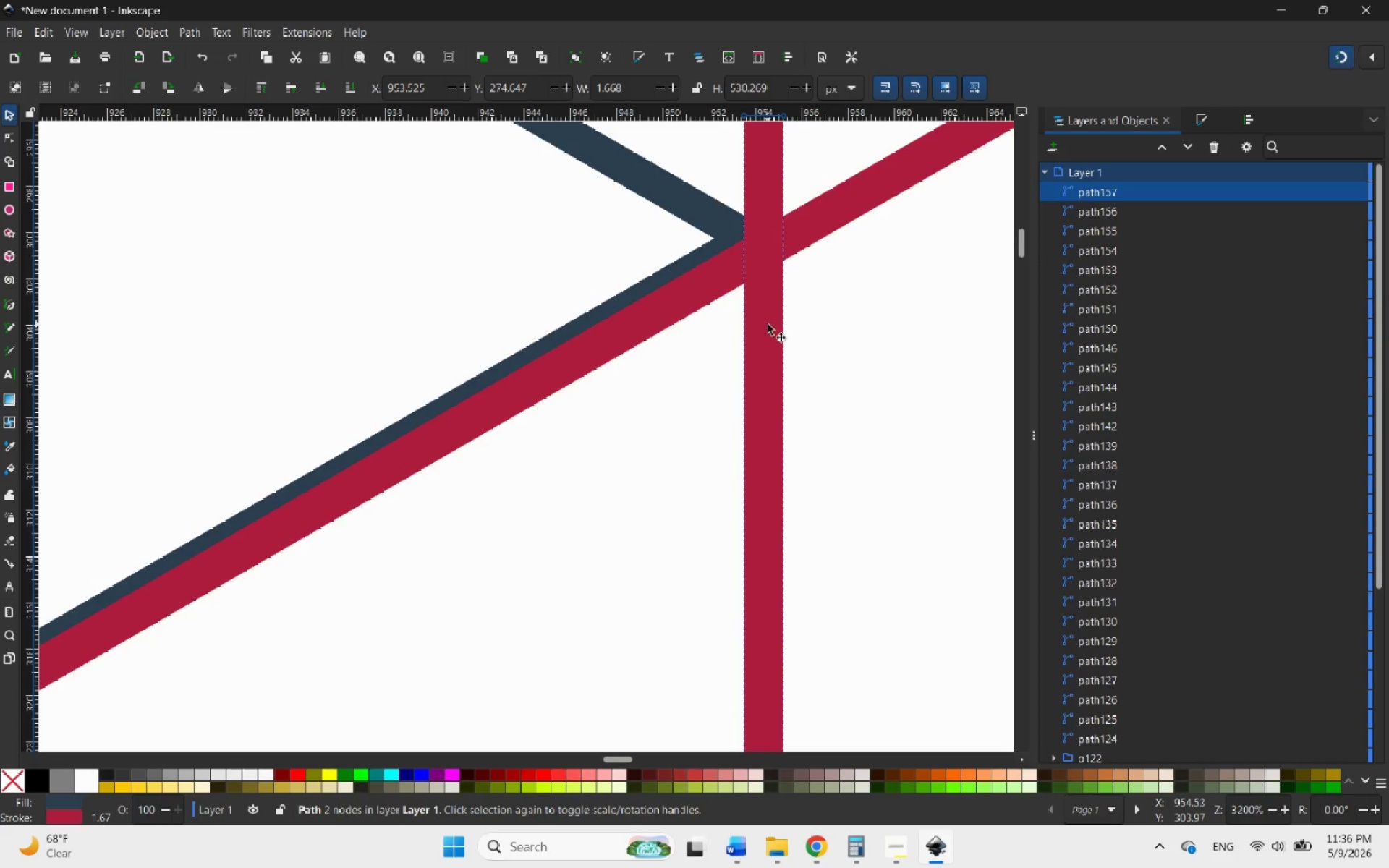 
hold_key(key=ControlLeft, duration=4.22)
scroll: coordinate [752, 553], scroll_direction: down, amount: 13.0
 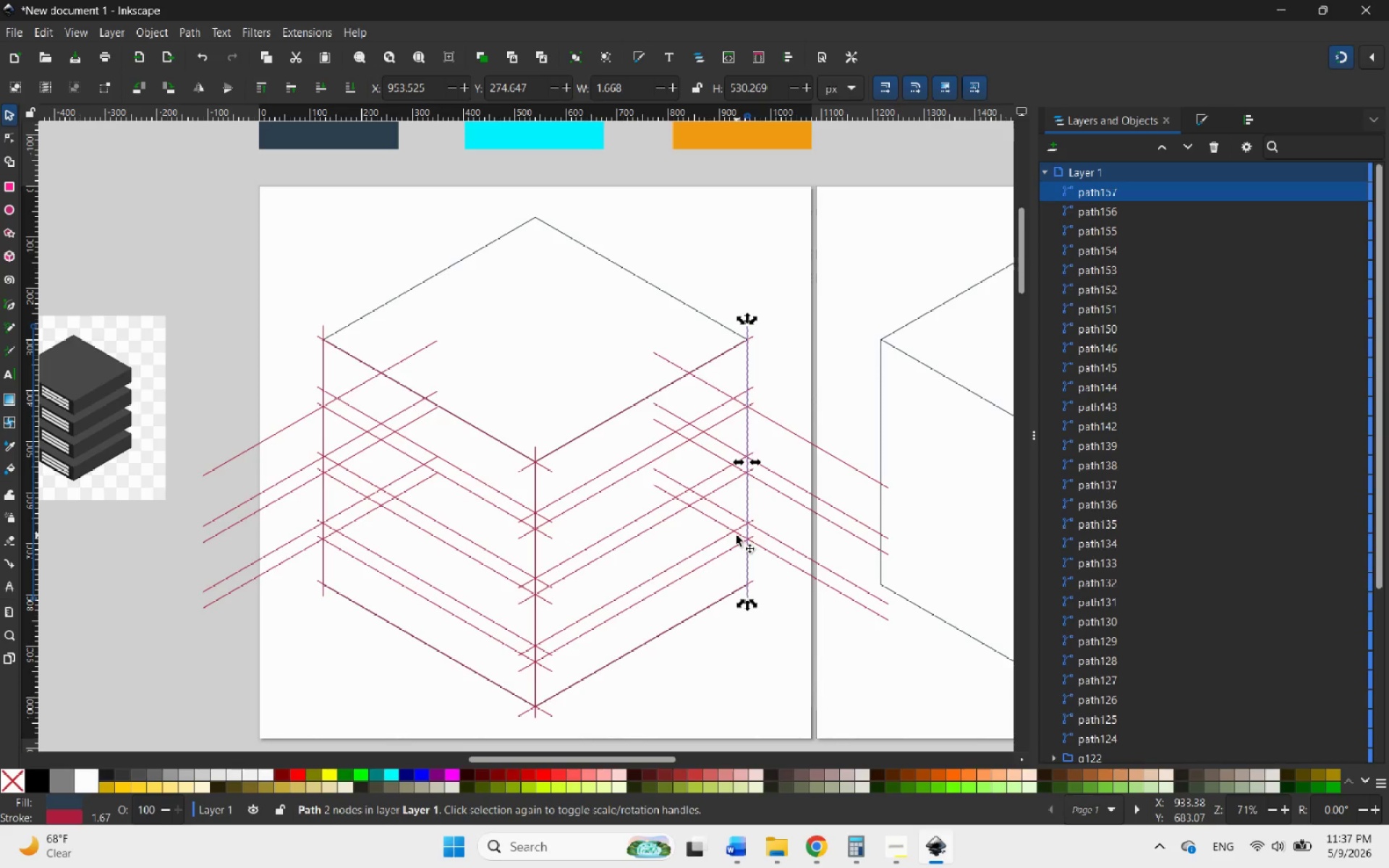 
wait(62.7)
 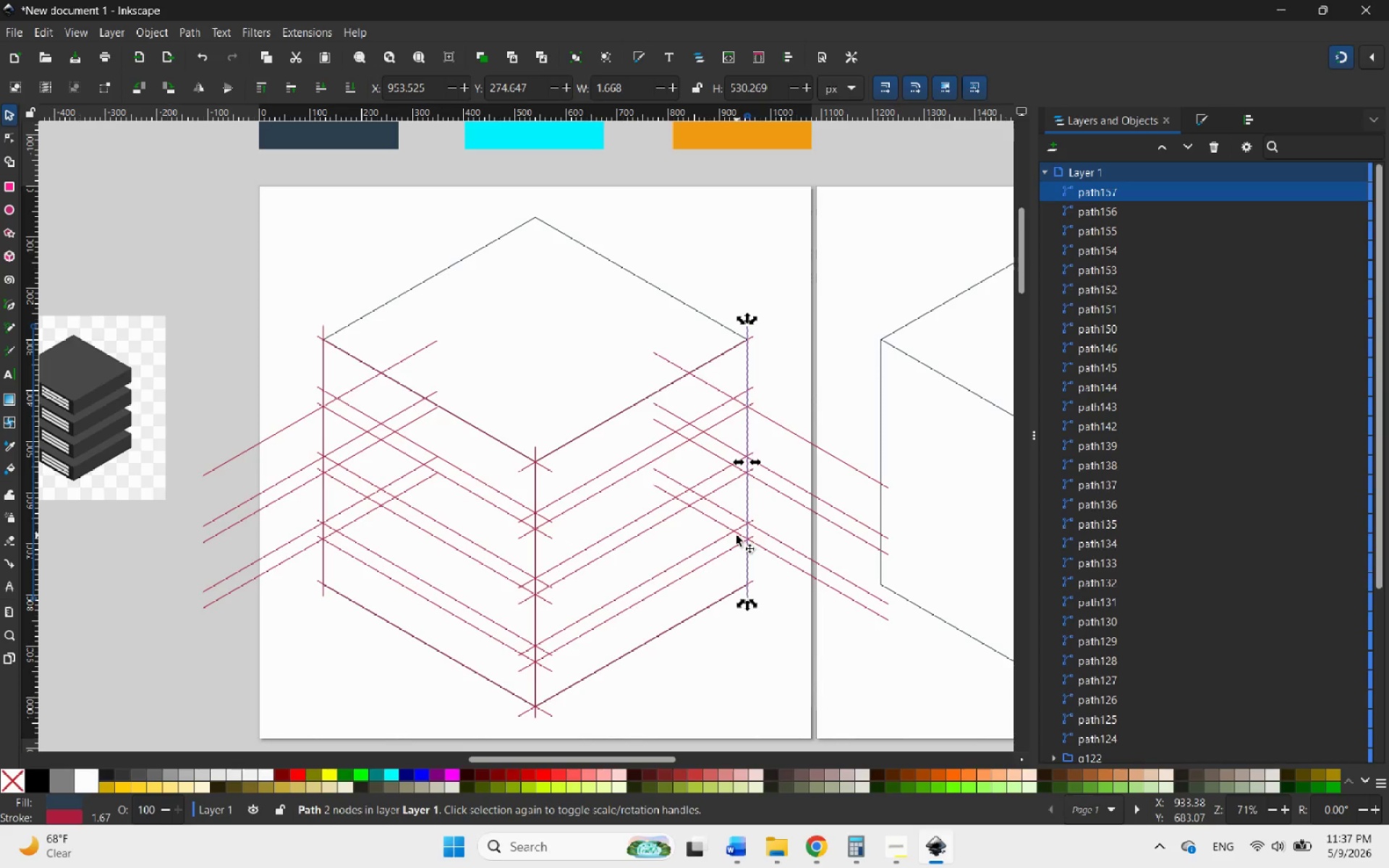 
hold_key(key=ControlLeft, duration=2.28)
scroll: coordinate [785, 378], scroll_direction: up, amount: 1.0
 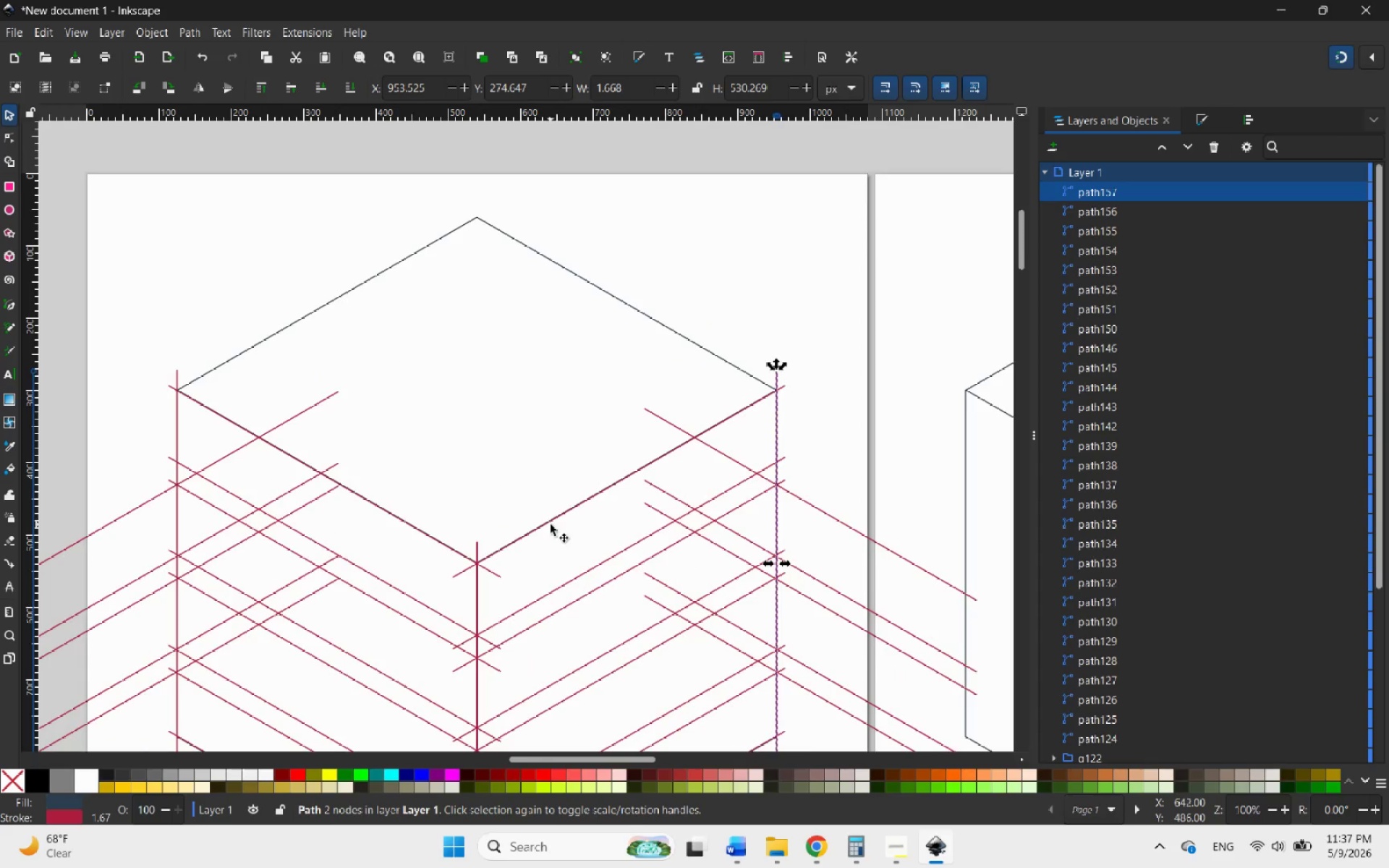 
left_click([542, 524])
 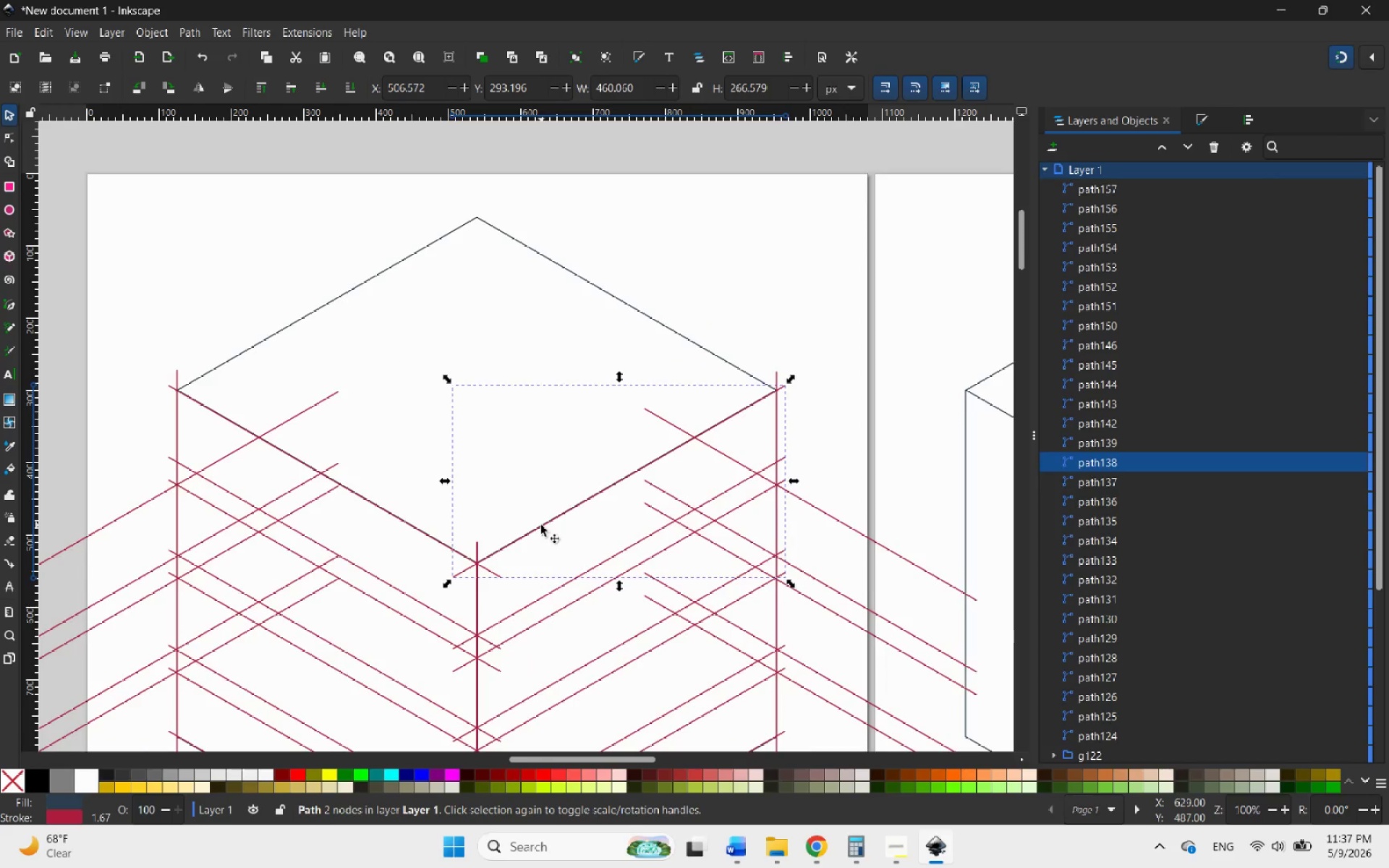 
right_click([541, 525])
 